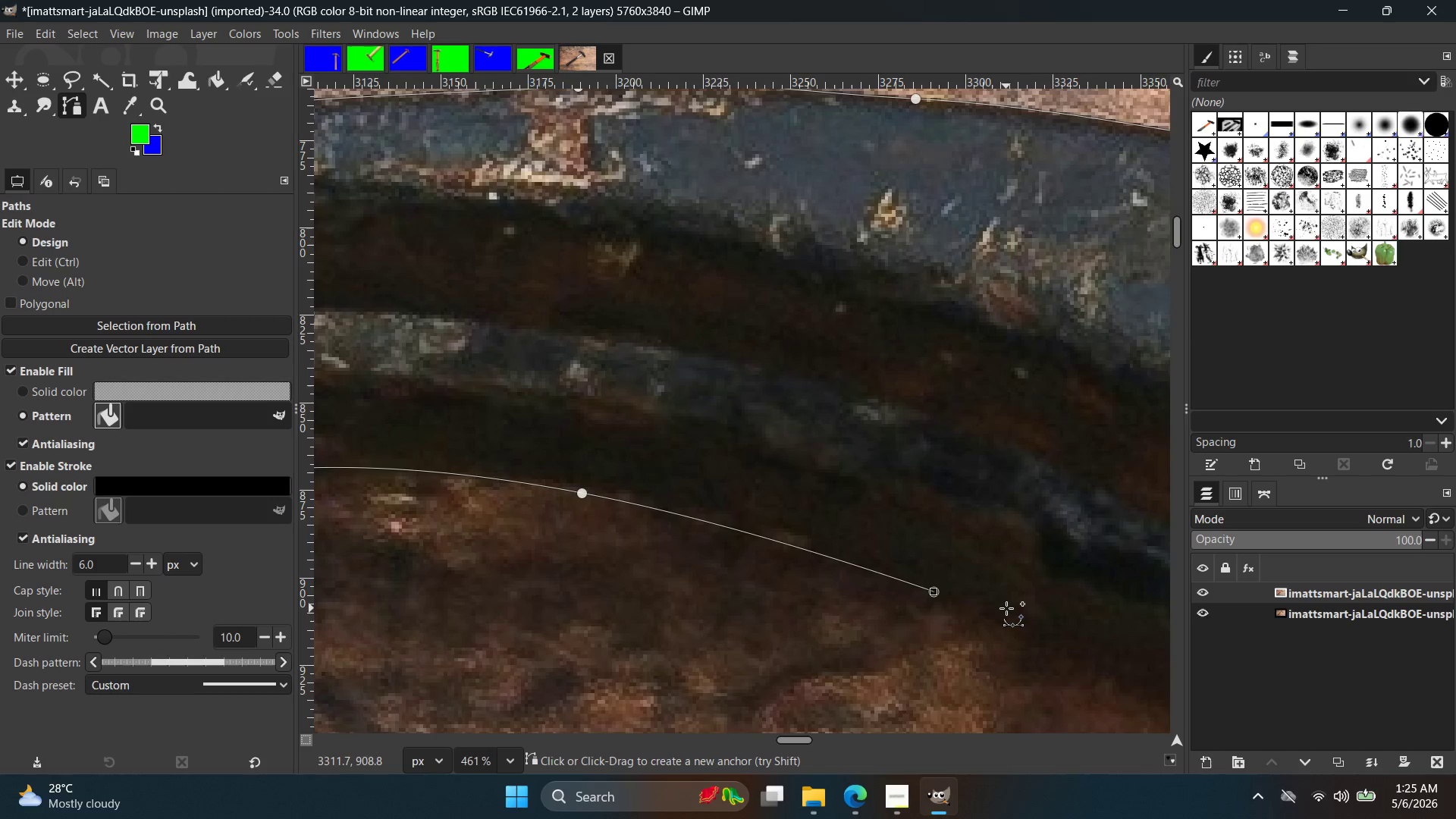 
key(Control+Z)
 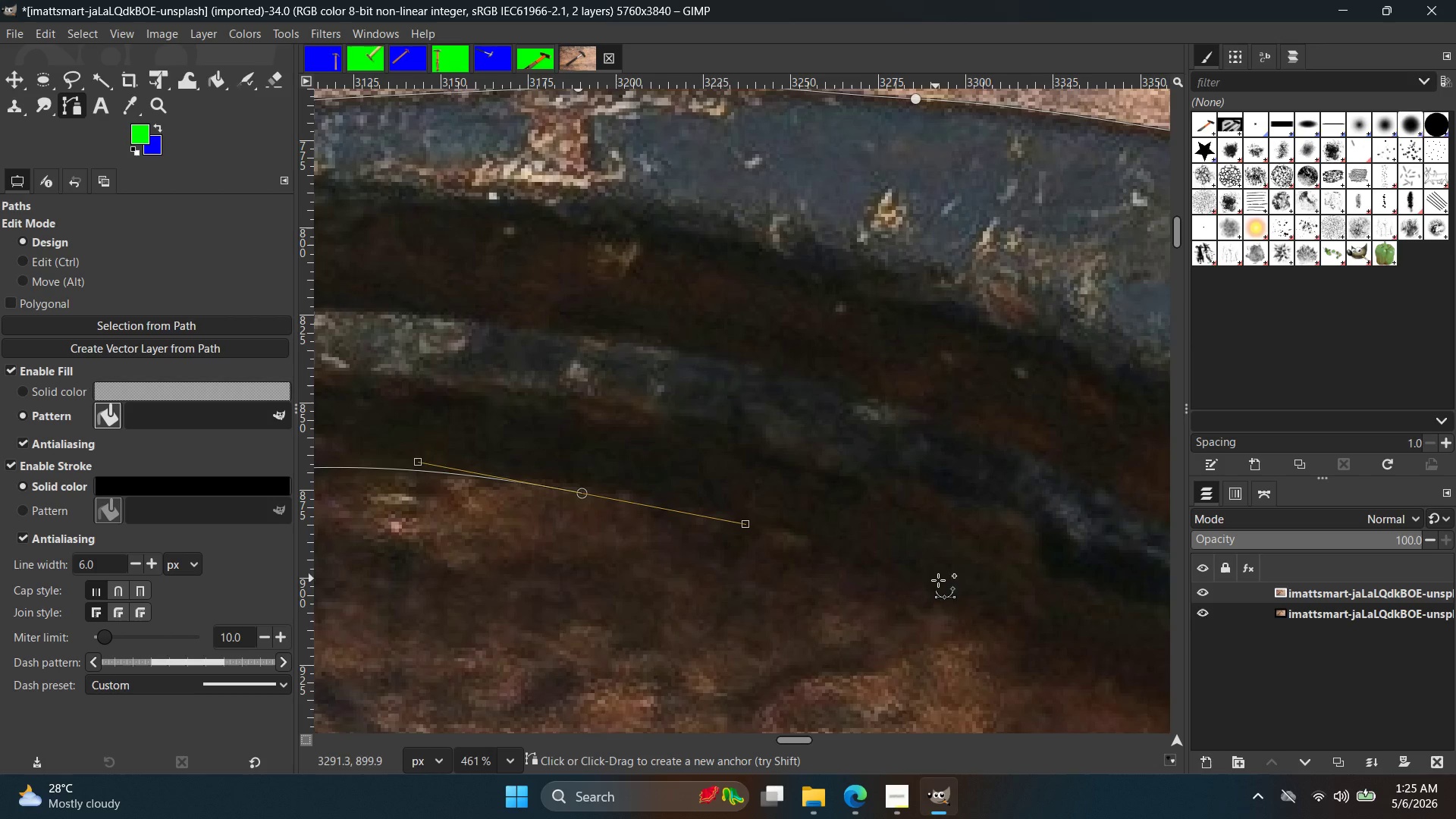 
left_click_drag(start_coordinate=[944, 585], to_coordinate=[1057, 646])
 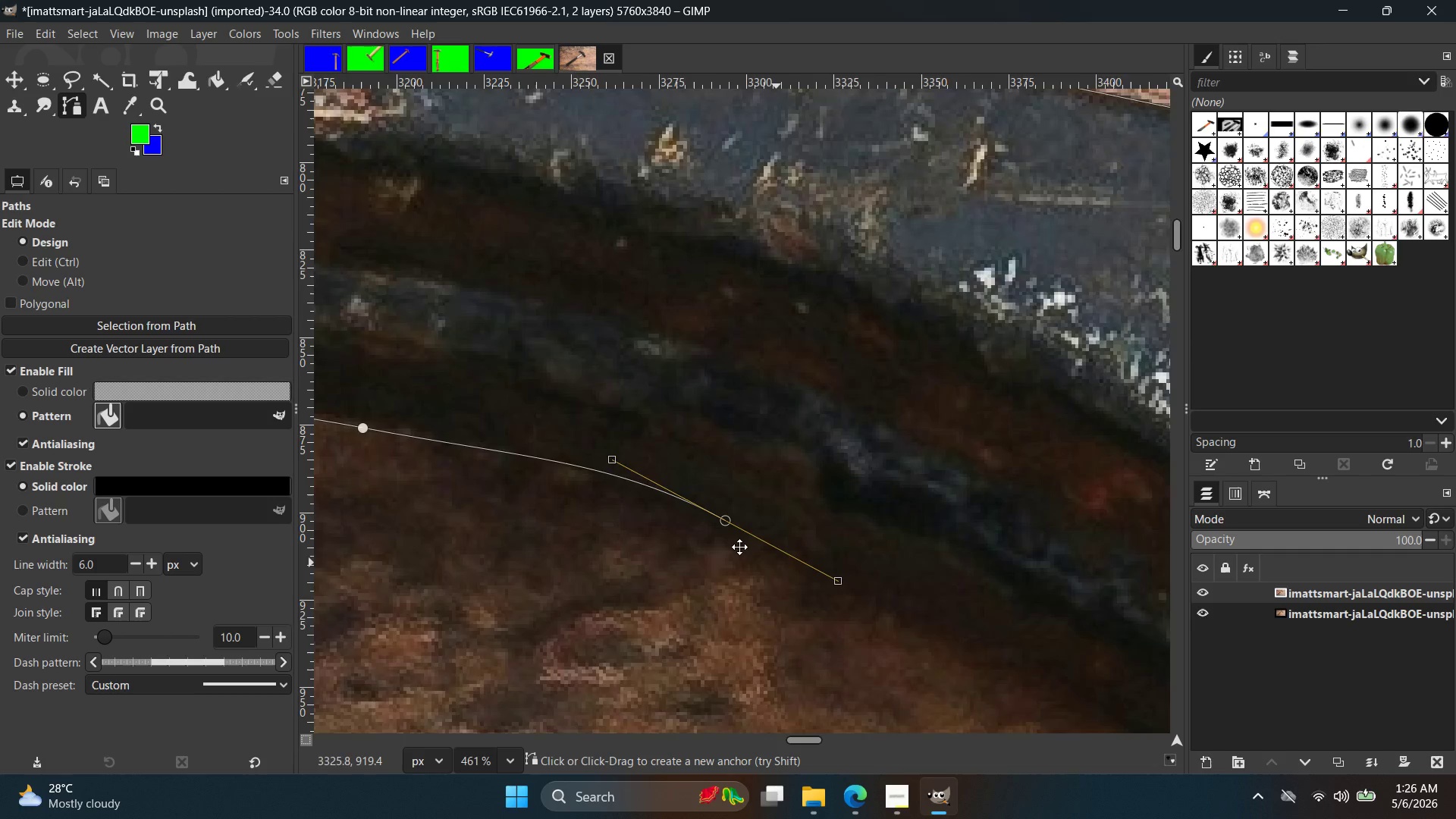 
left_click([1057, 646])
 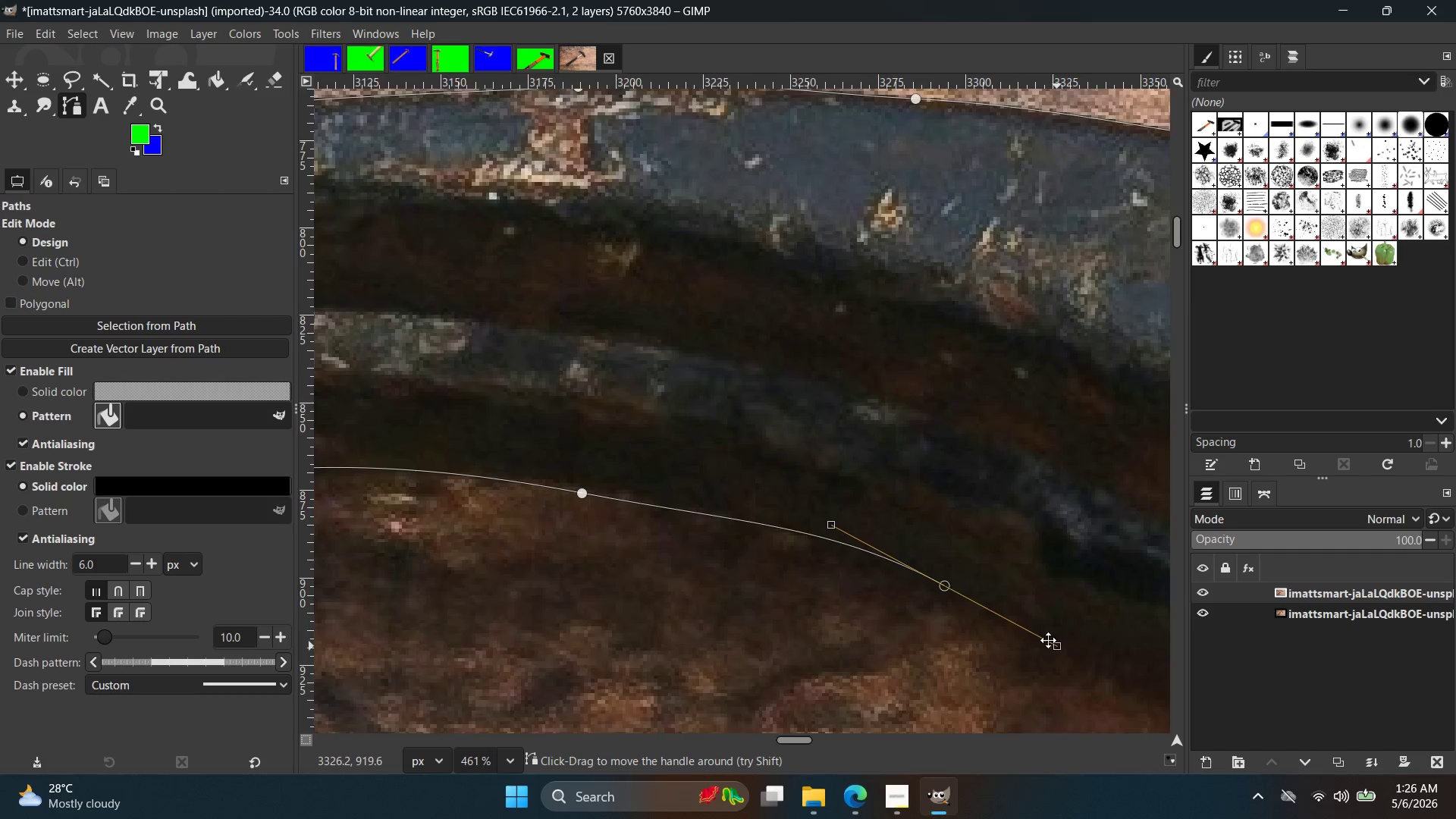 
hold_key(key=Space, duration=0.41)
 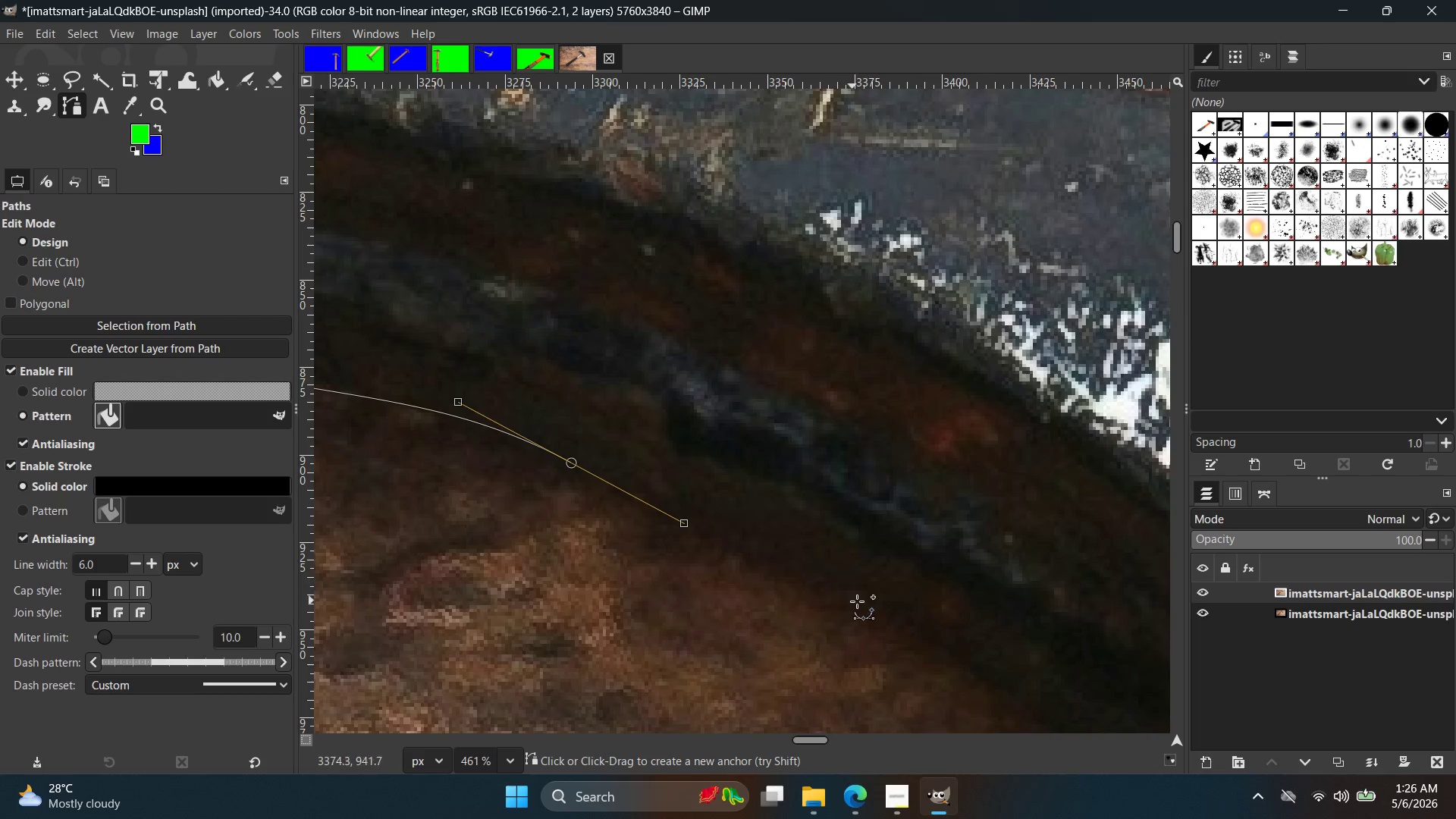 
left_click([859, 602])
 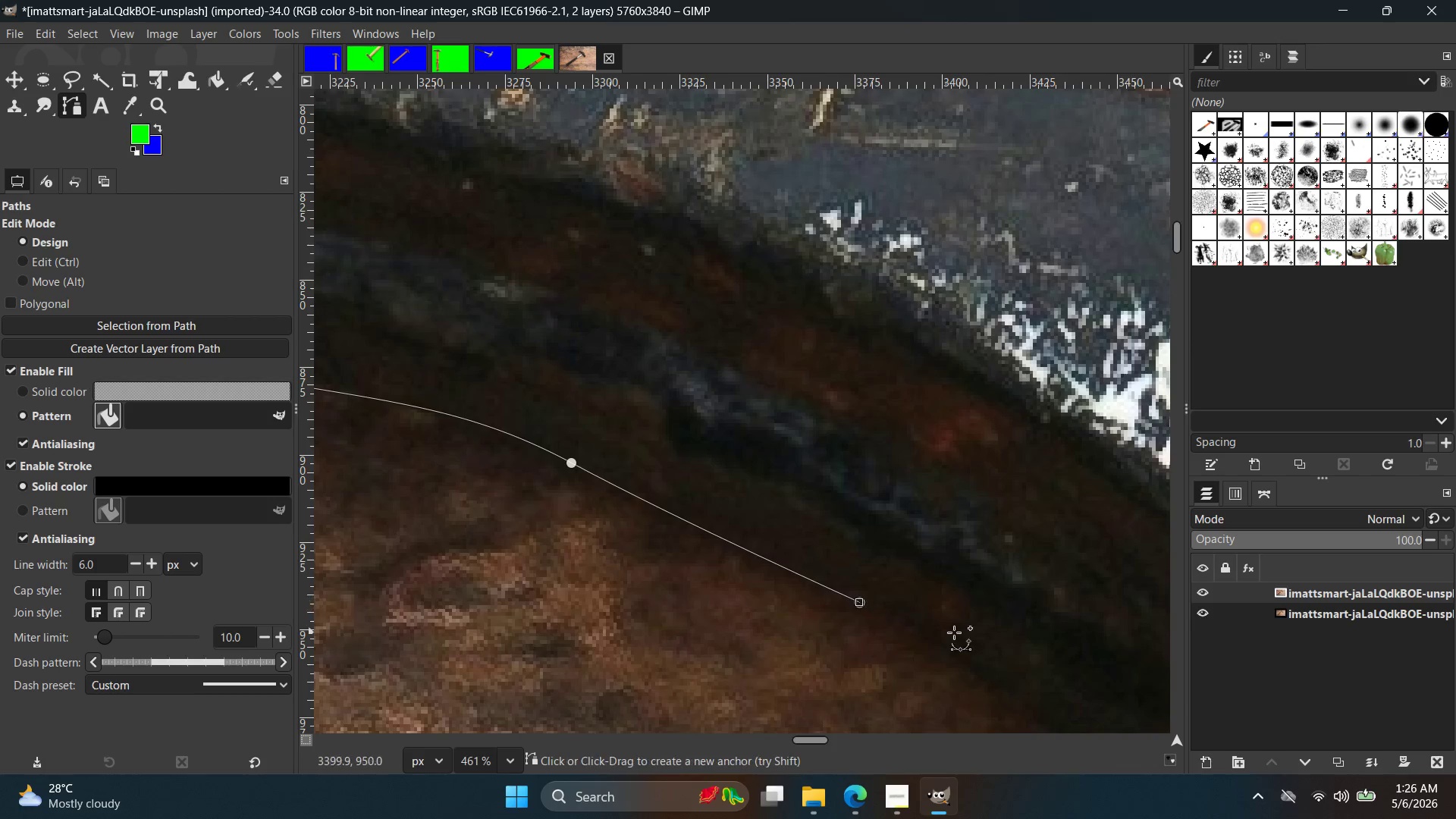 
hold_key(key=Space, duration=0.41)
 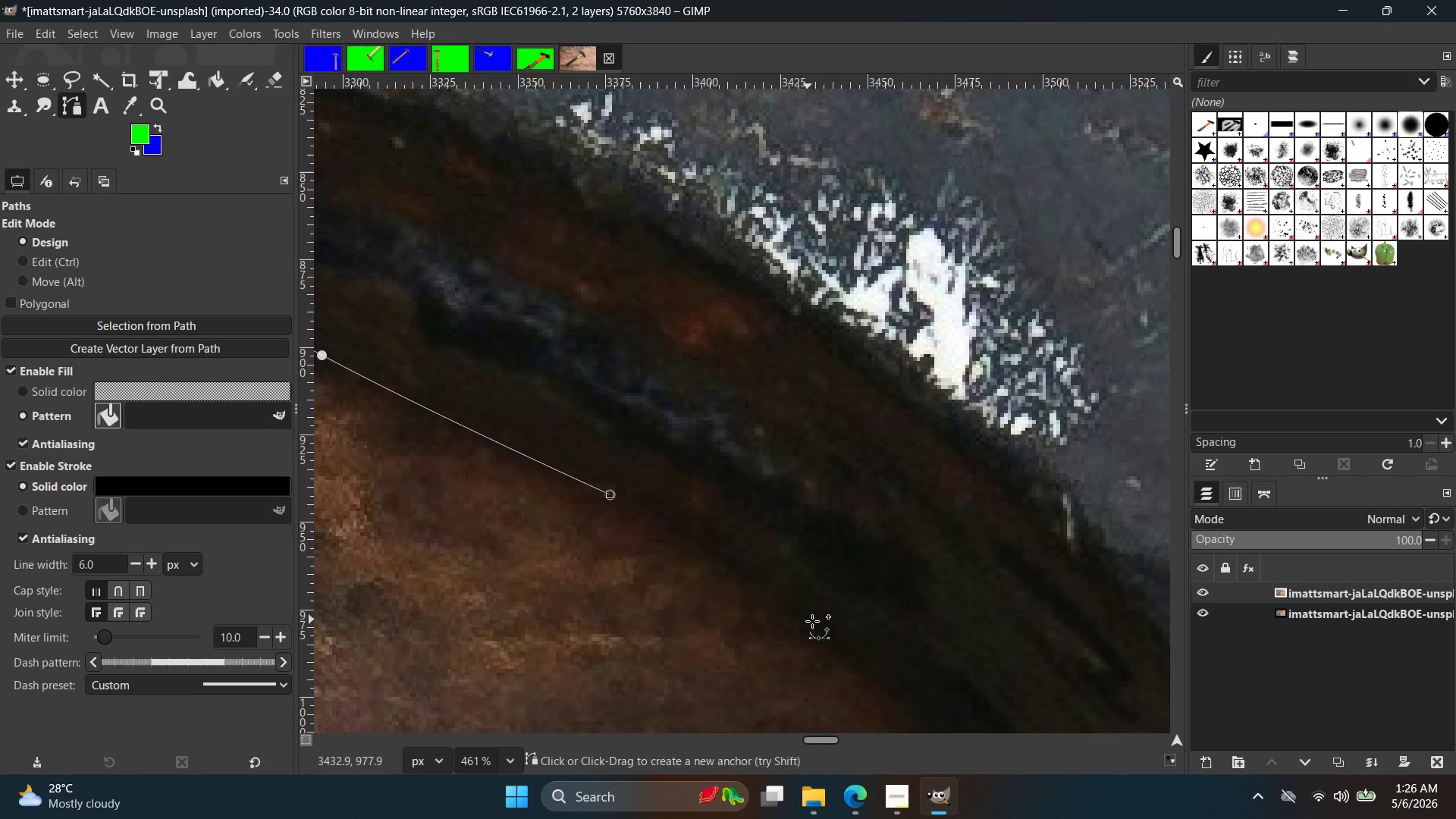 
left_click([820, 623])
 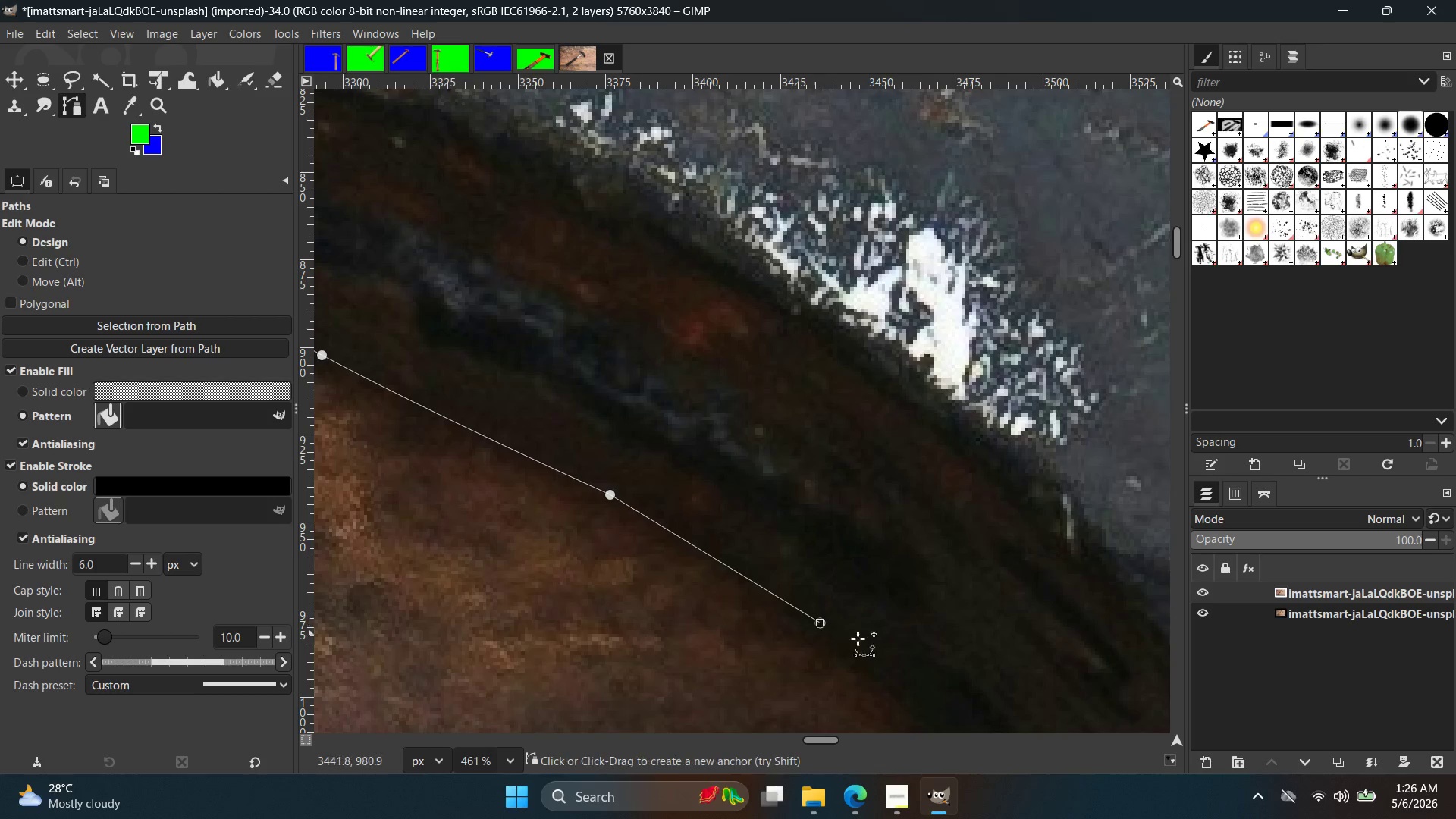 
key(Control+ControlLeft)
 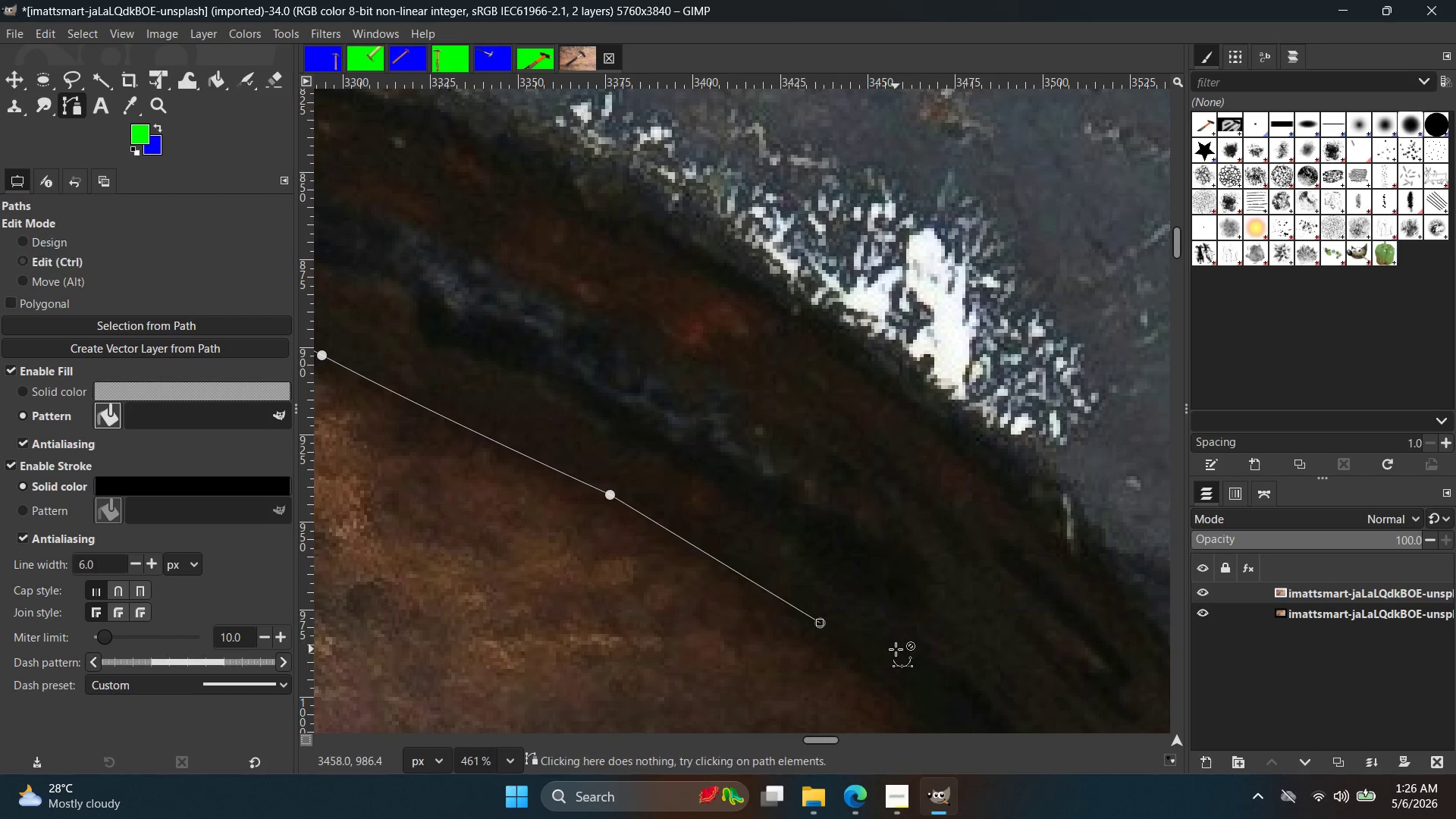 
key(Control+Z)
 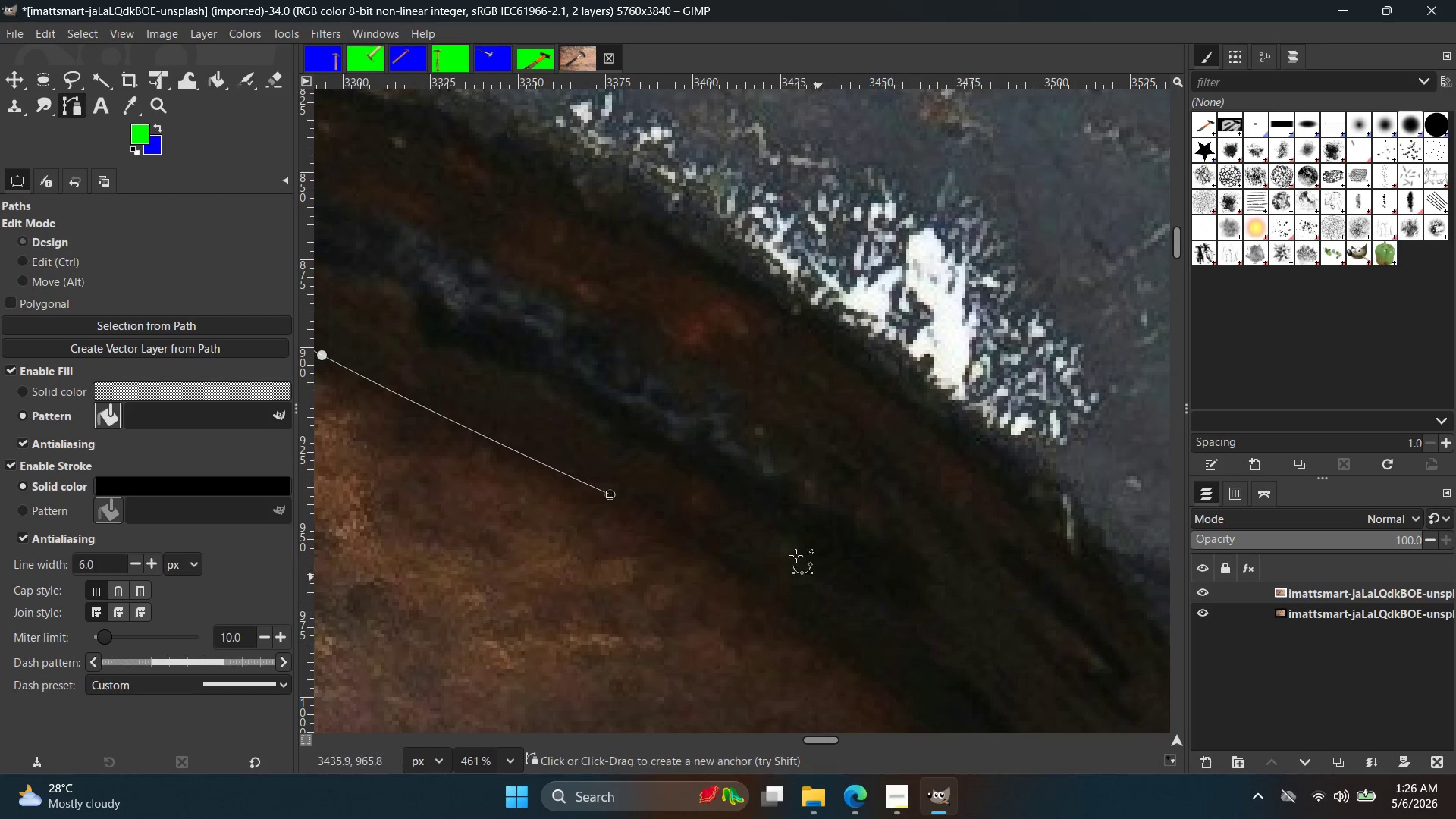 
hold_key(key=Space, duration=0.41)
 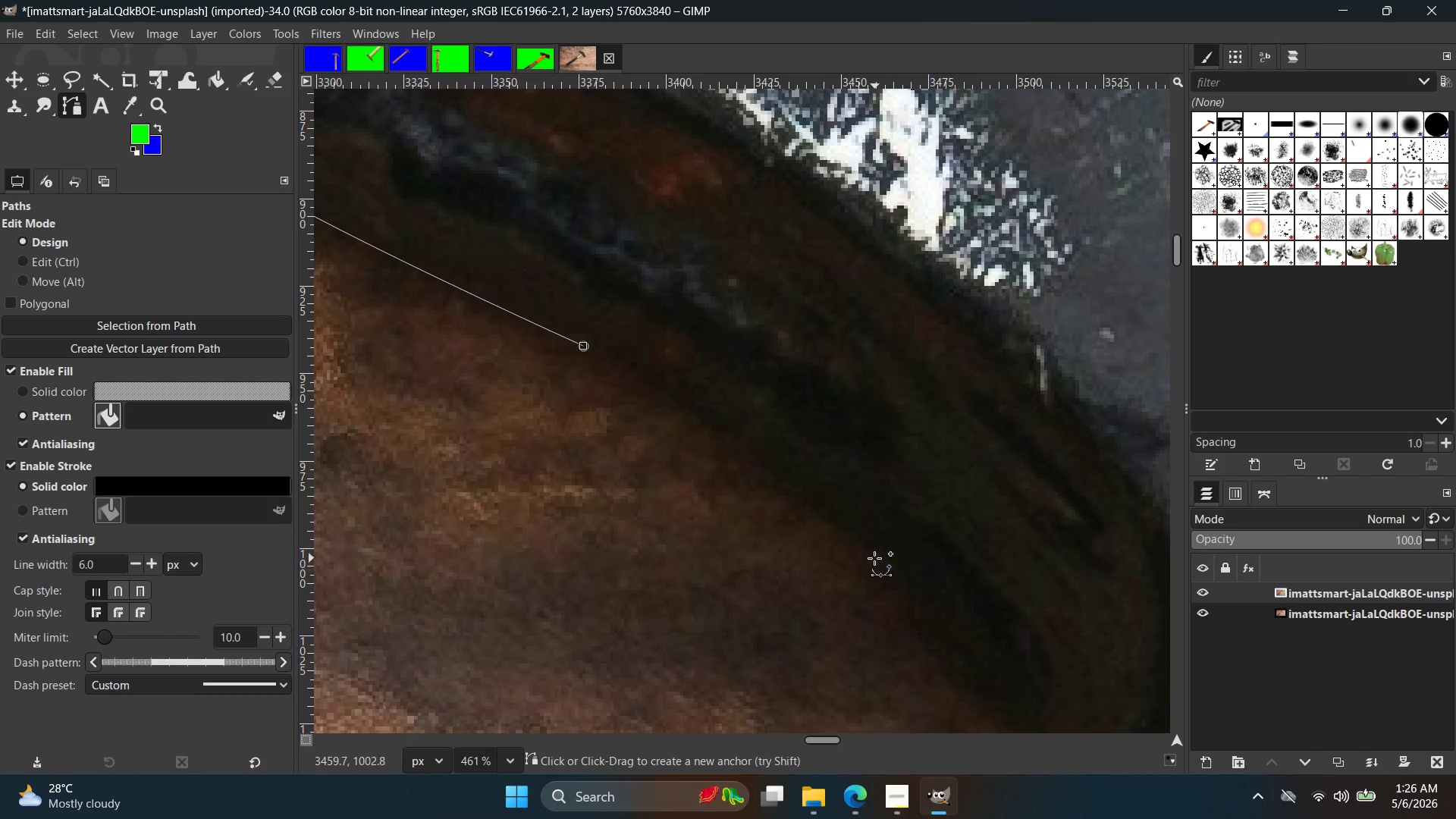 
left_click_drag(start_coordinate=[869, 554], to_coordinate=[916, 601])
 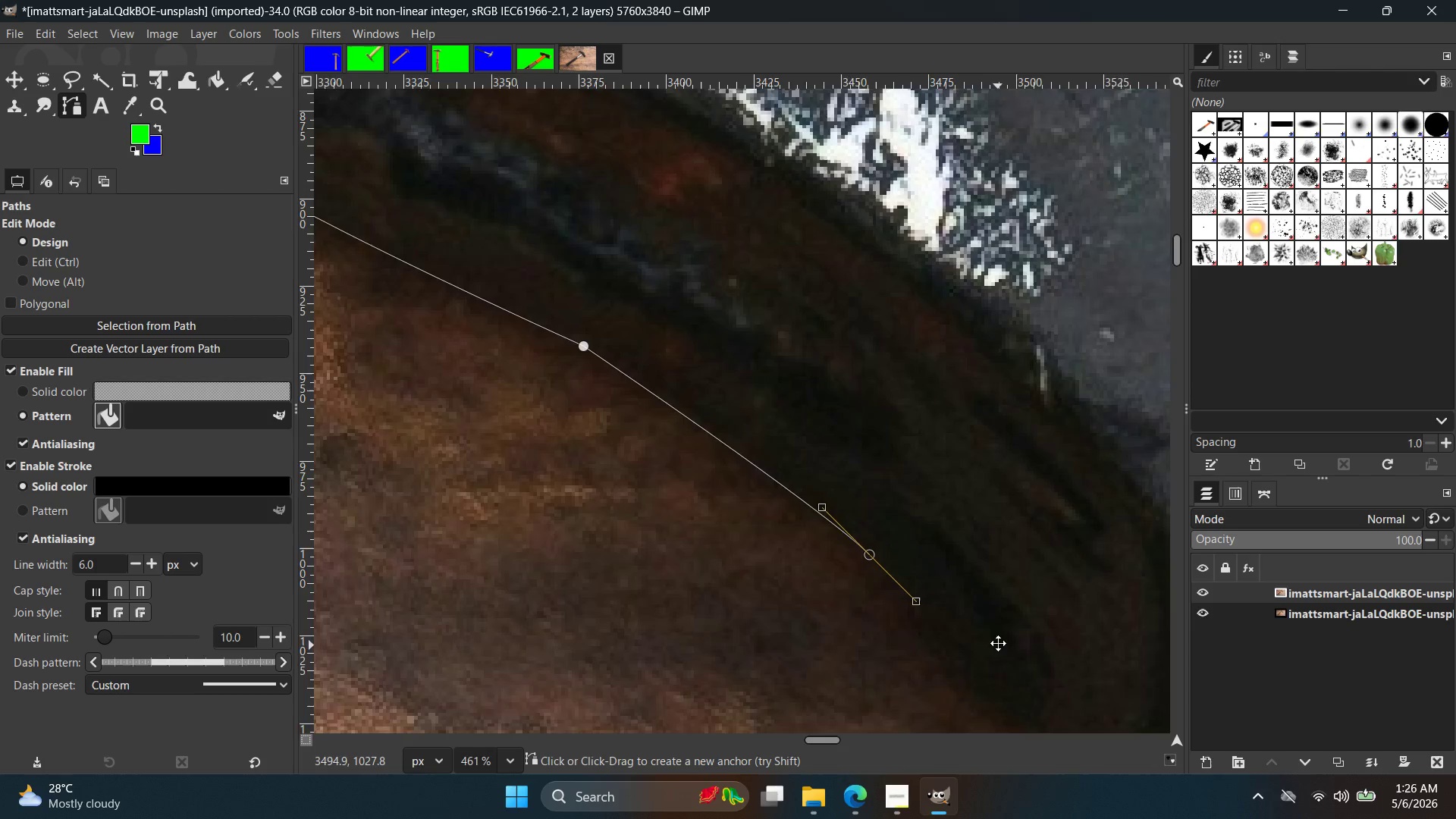 
hold_key(key=Space, duration=0.48)
 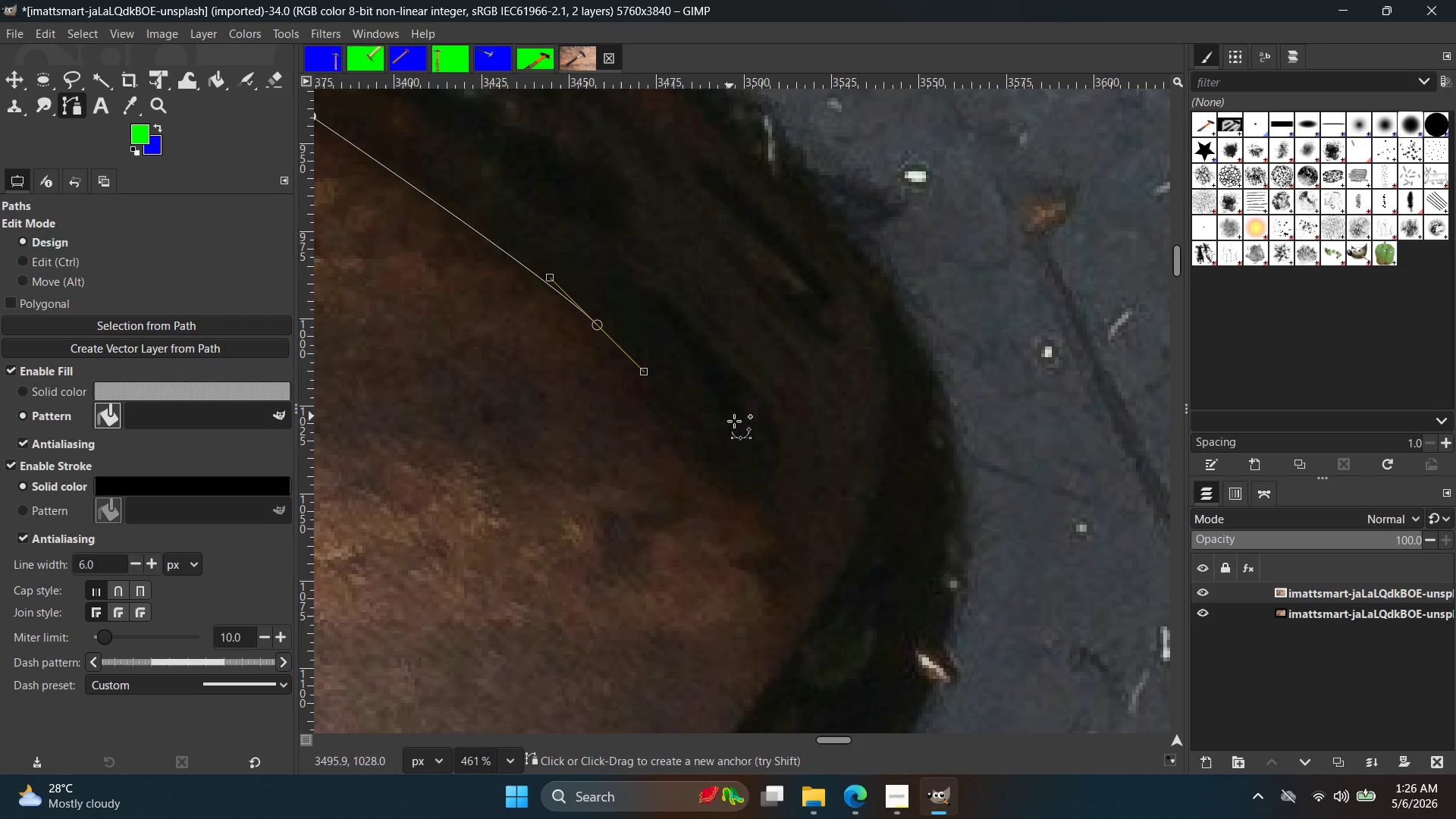 
hold_key(key=ControlLeft, duration=2.39)
scroll: coordinate [783, 519], scroll_direction: down, amount: 8.0
 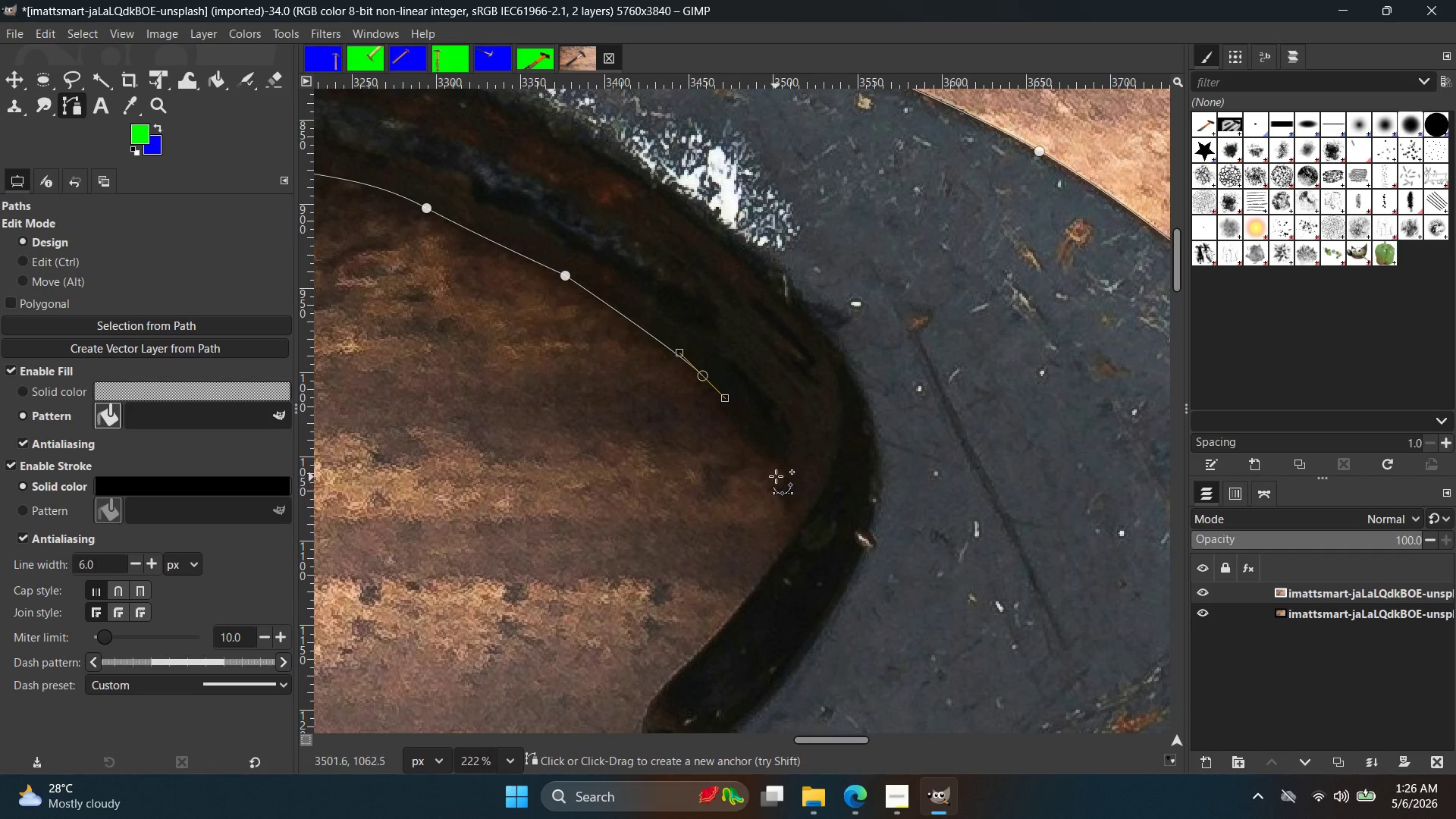 
left_click([780, 468])
 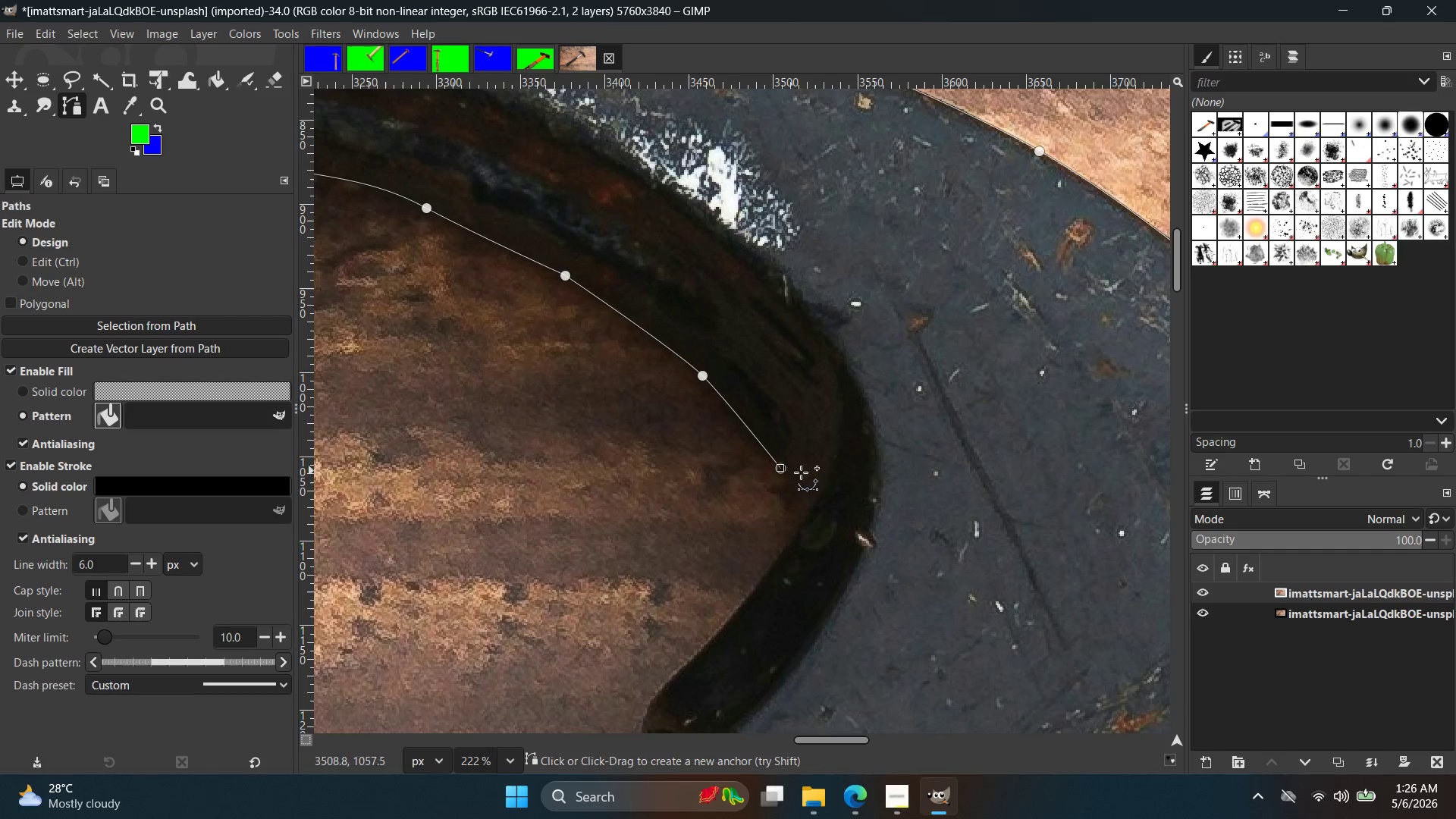 
hold_key(key=ControlLeft, duration=1.25)
scroll: coordinate [677, 530], scroll_direction: up, amount: 8.0
 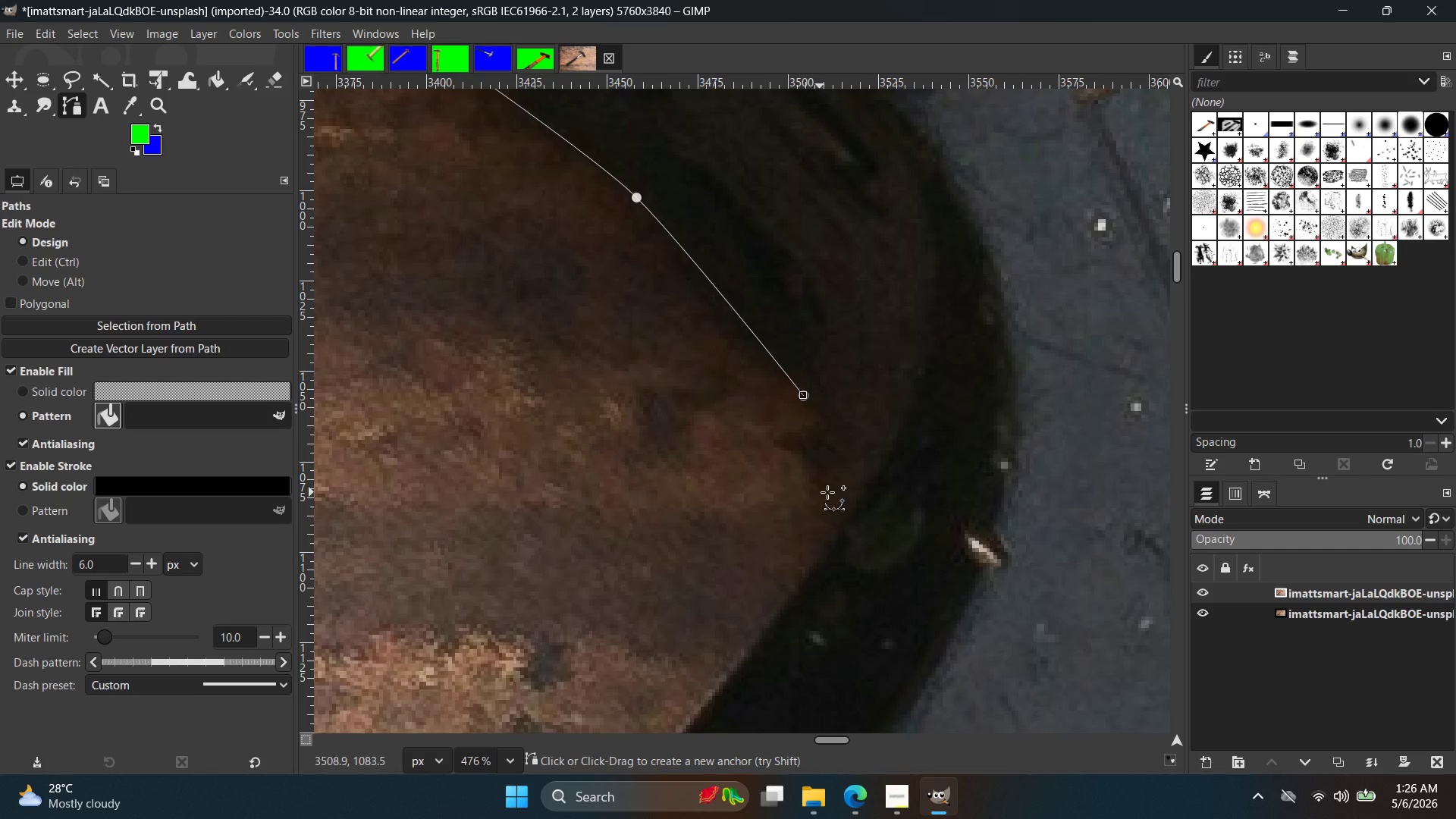 
key(Control+ControlLeft)
 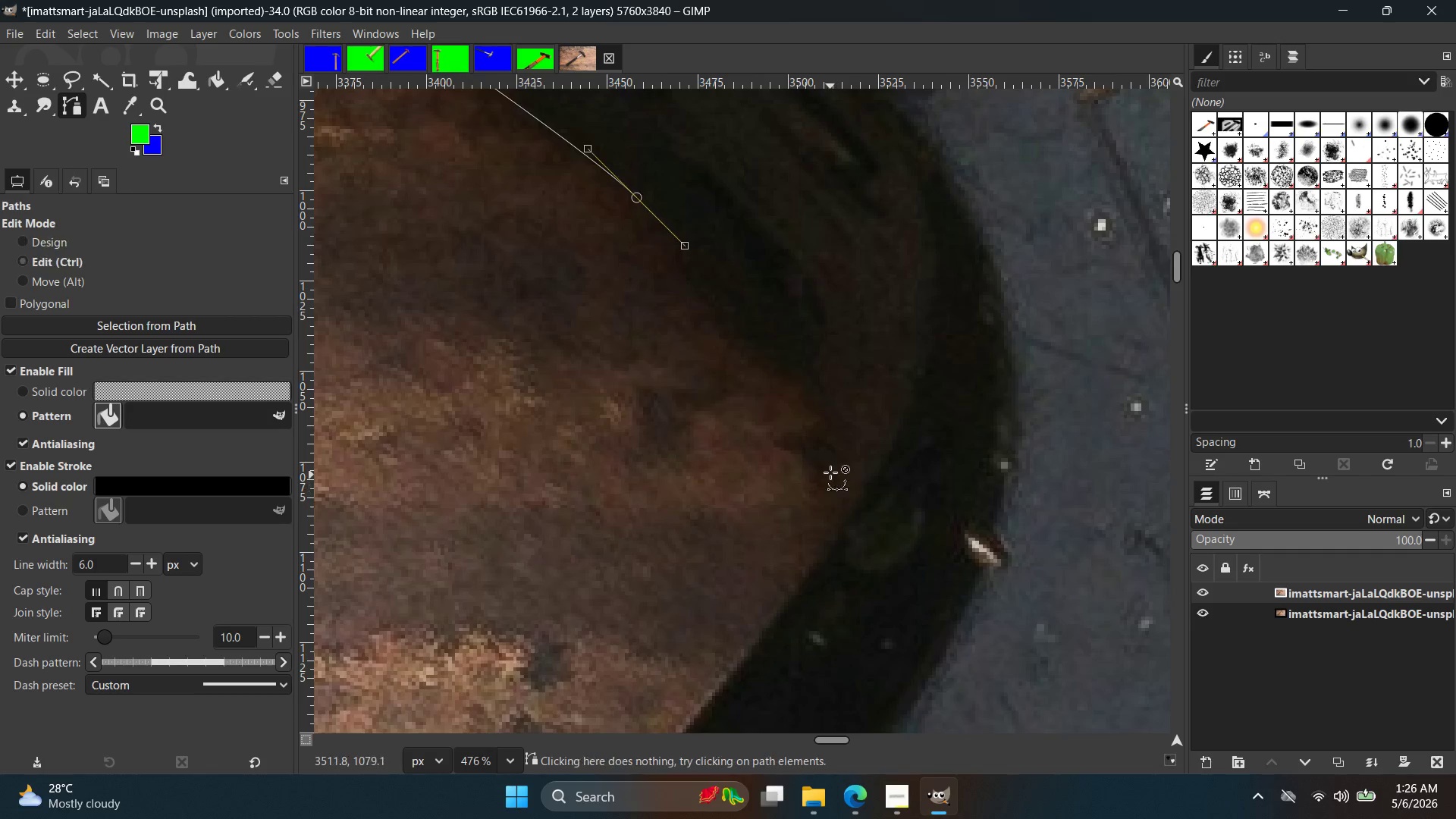 
key(Control+Z)
 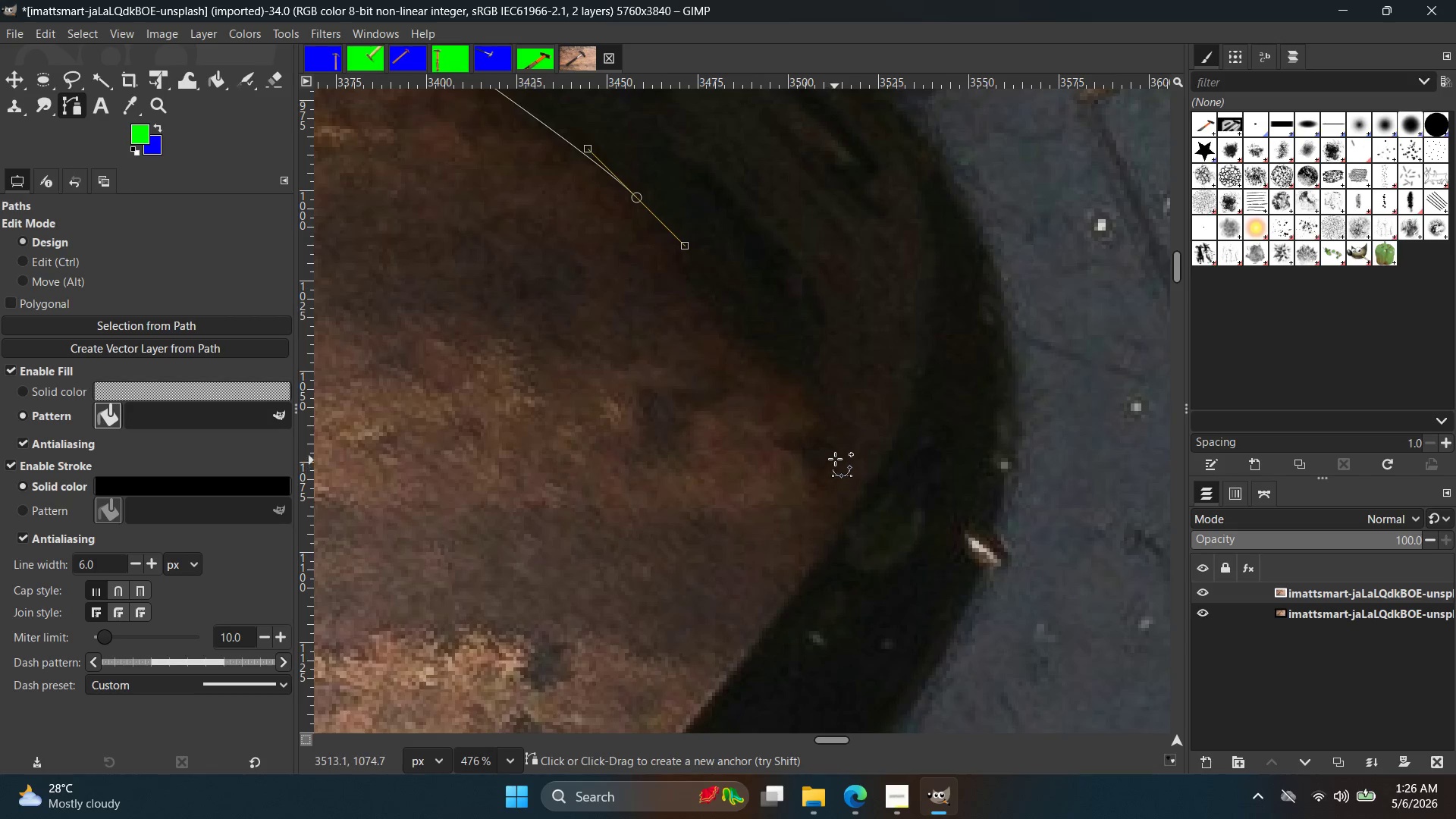 
left_click_drag(start_coordinate=[836, 457], to_coordinate=[870, 549])
 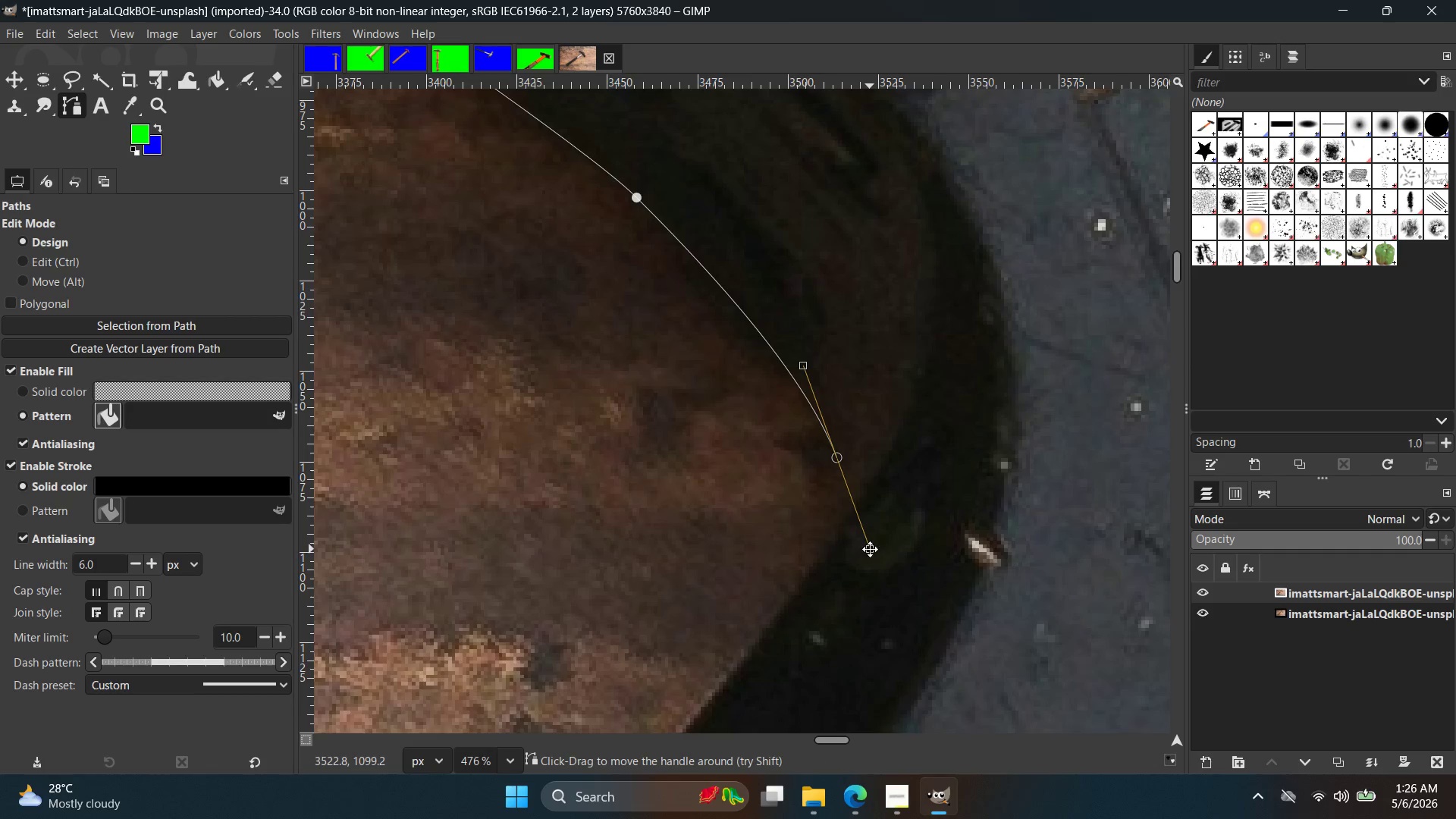 
hold_key(key=Space, duration=0.84)
 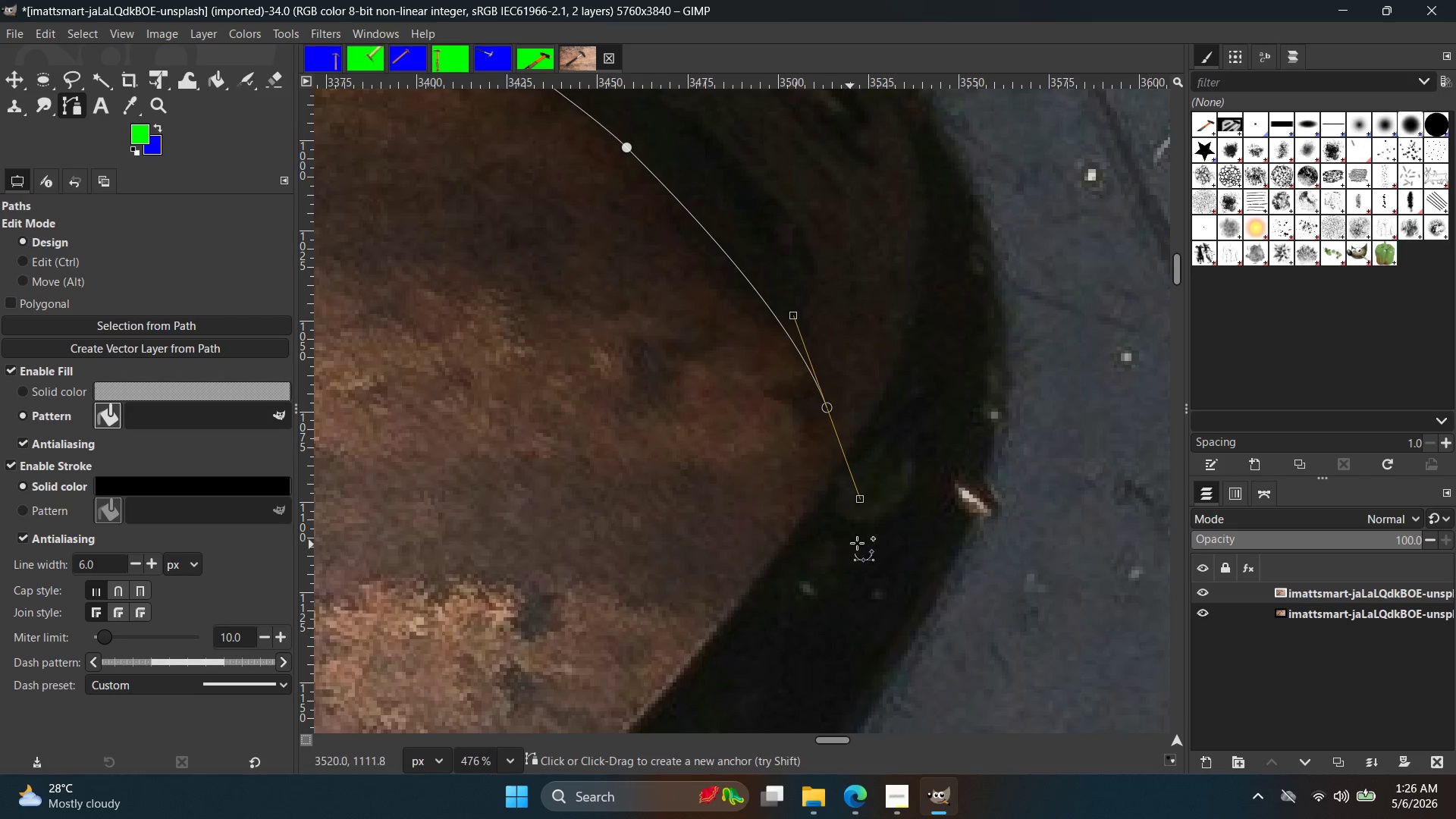 
hold_key(key=ControlLeft, duration=0.34)
scroll: coordinate [848, 528], scroll_direction: up, amount: 6.0
 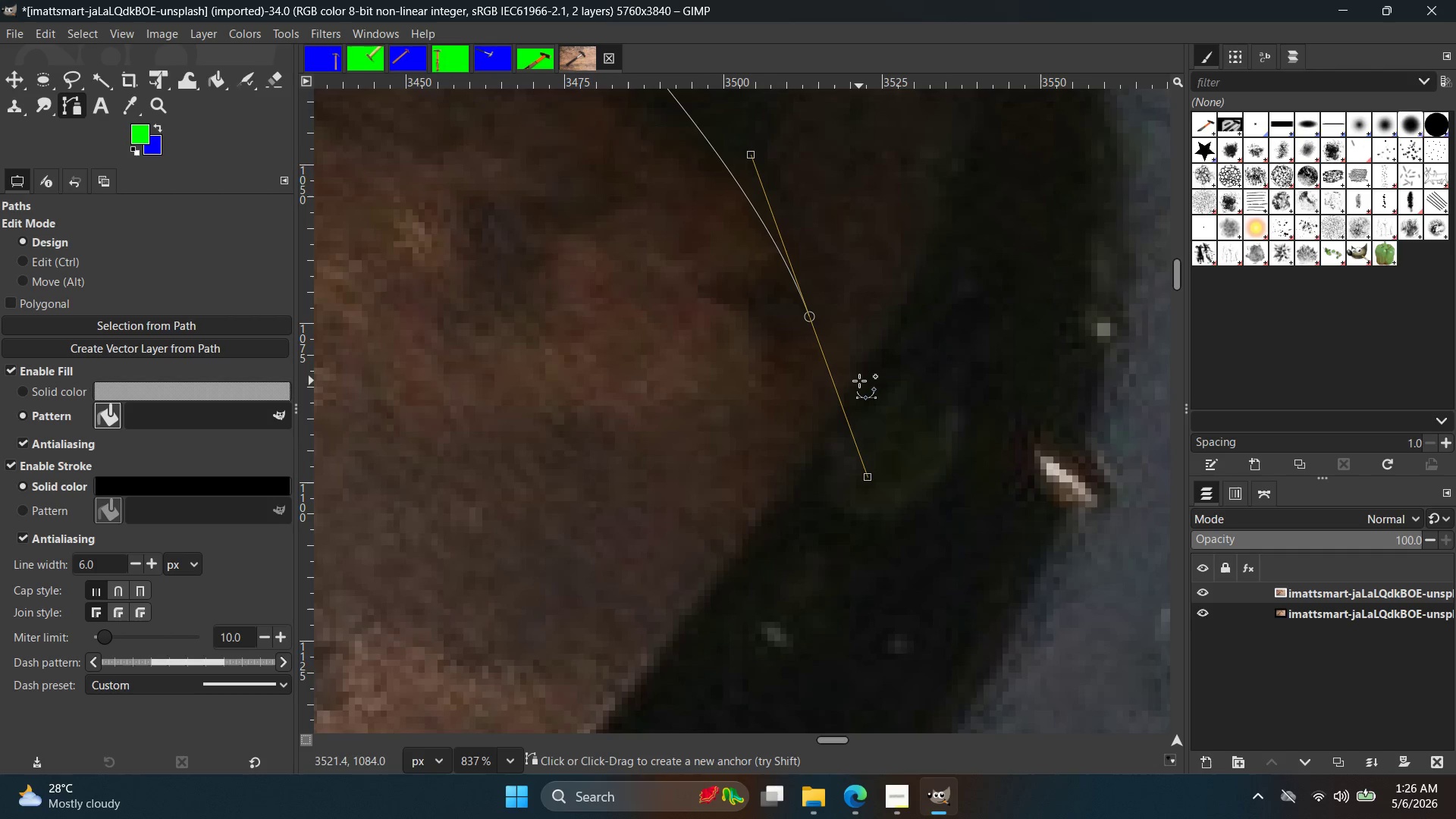 
left_click([852, 381])
 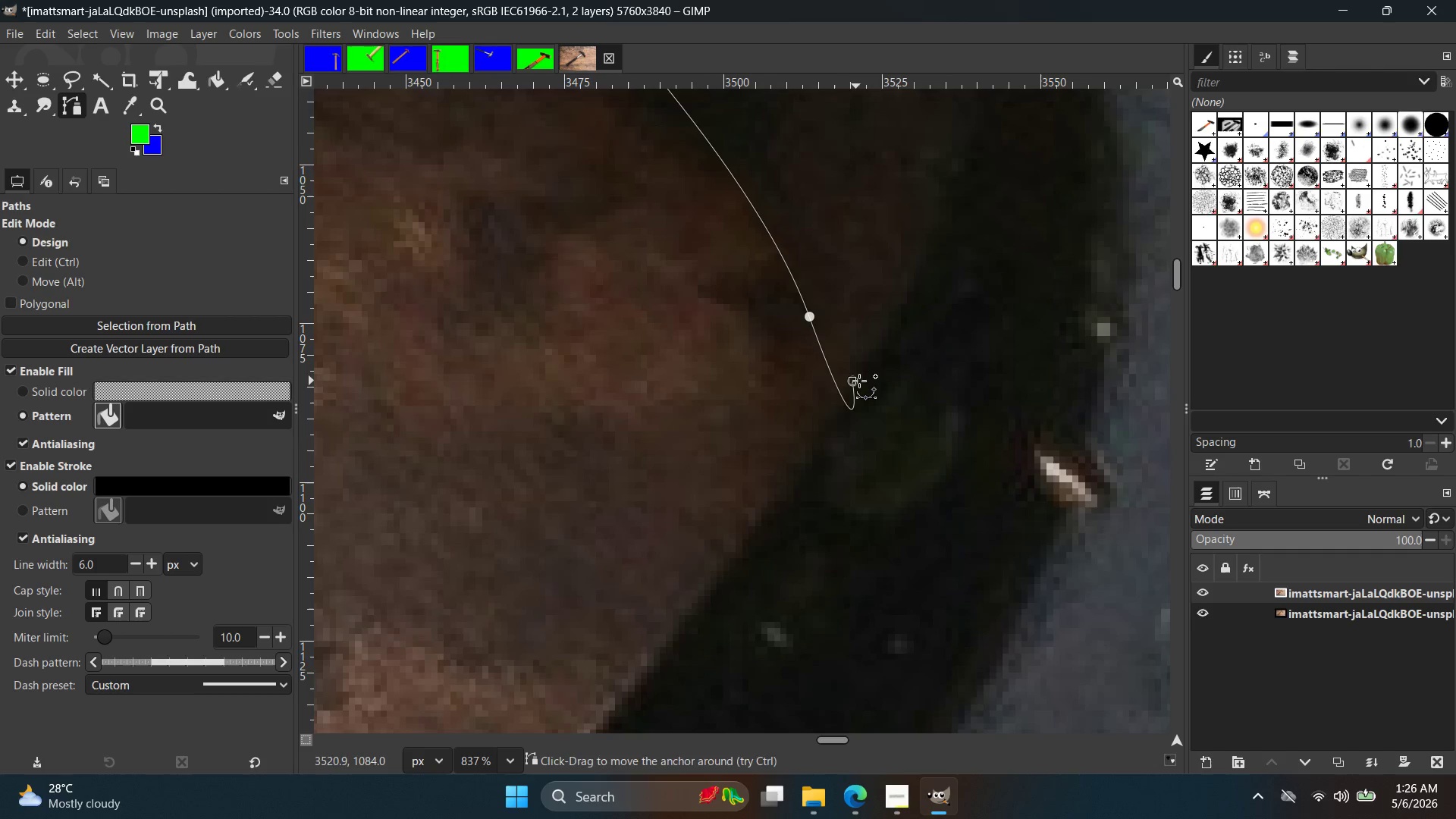 
key(Control+ControlLeft)
 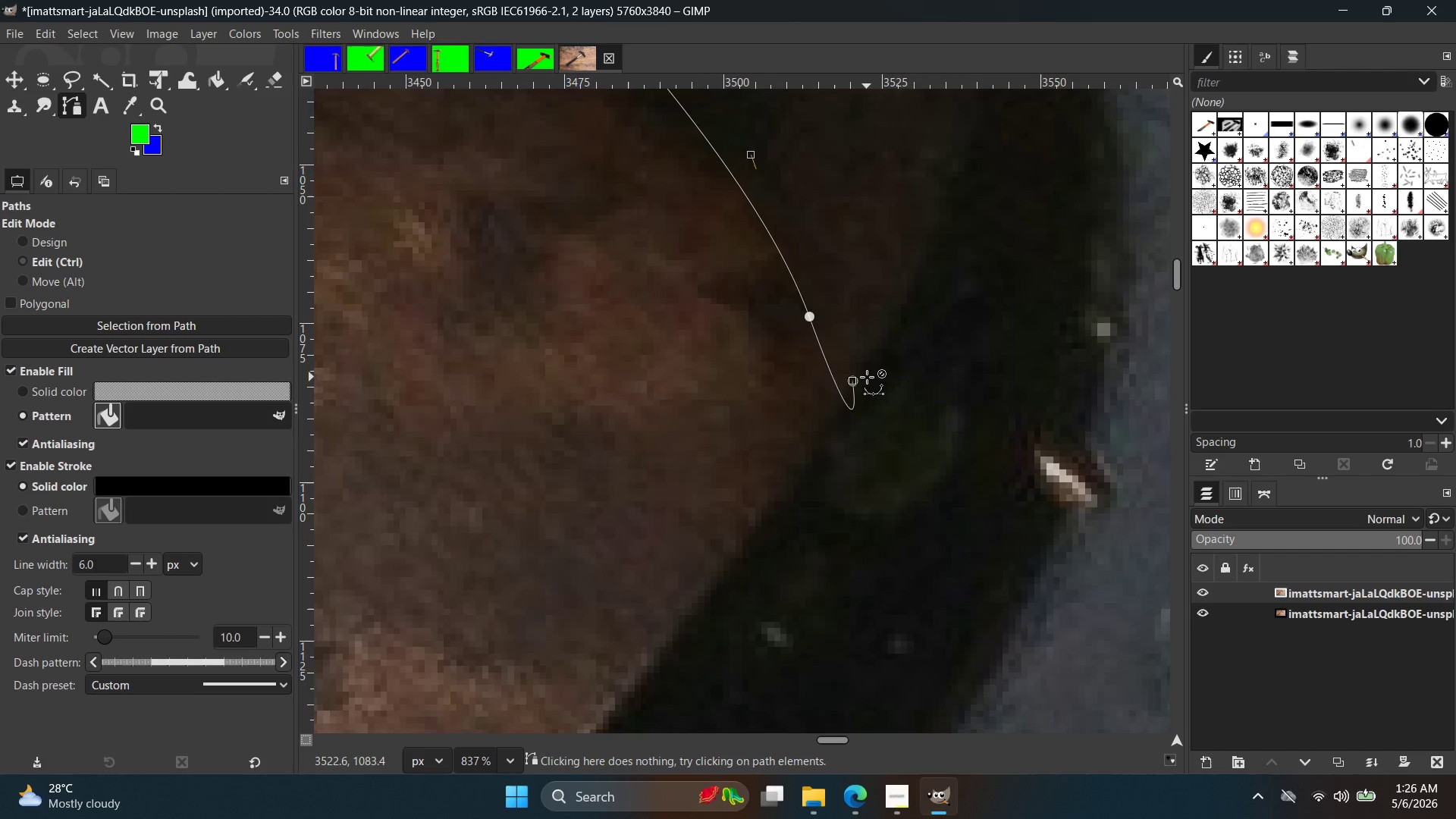 
key(Control+Z)
 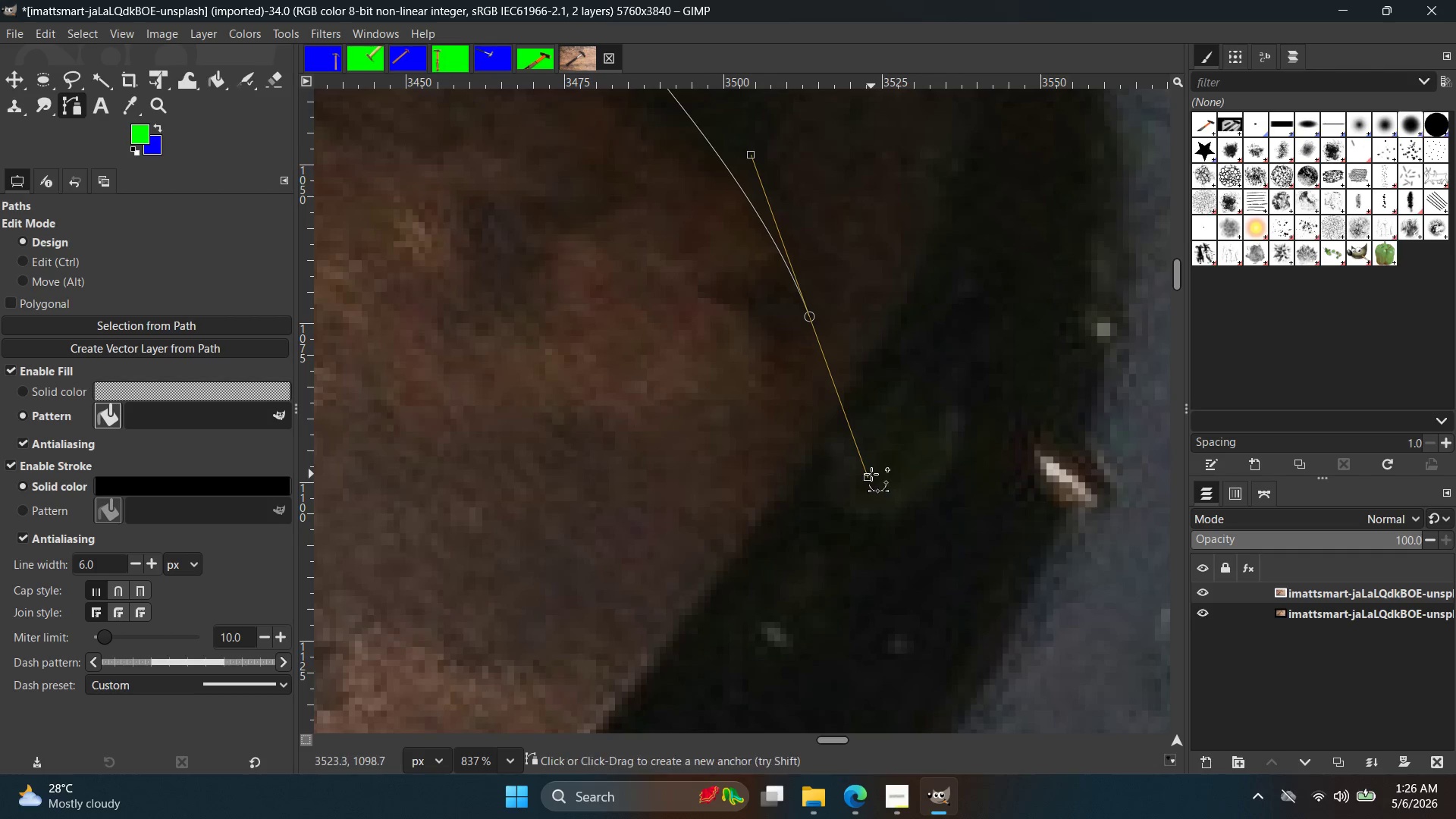 
left_click_drag(start_coordinate=[870, 475], to_coordinate=[811, 319])
 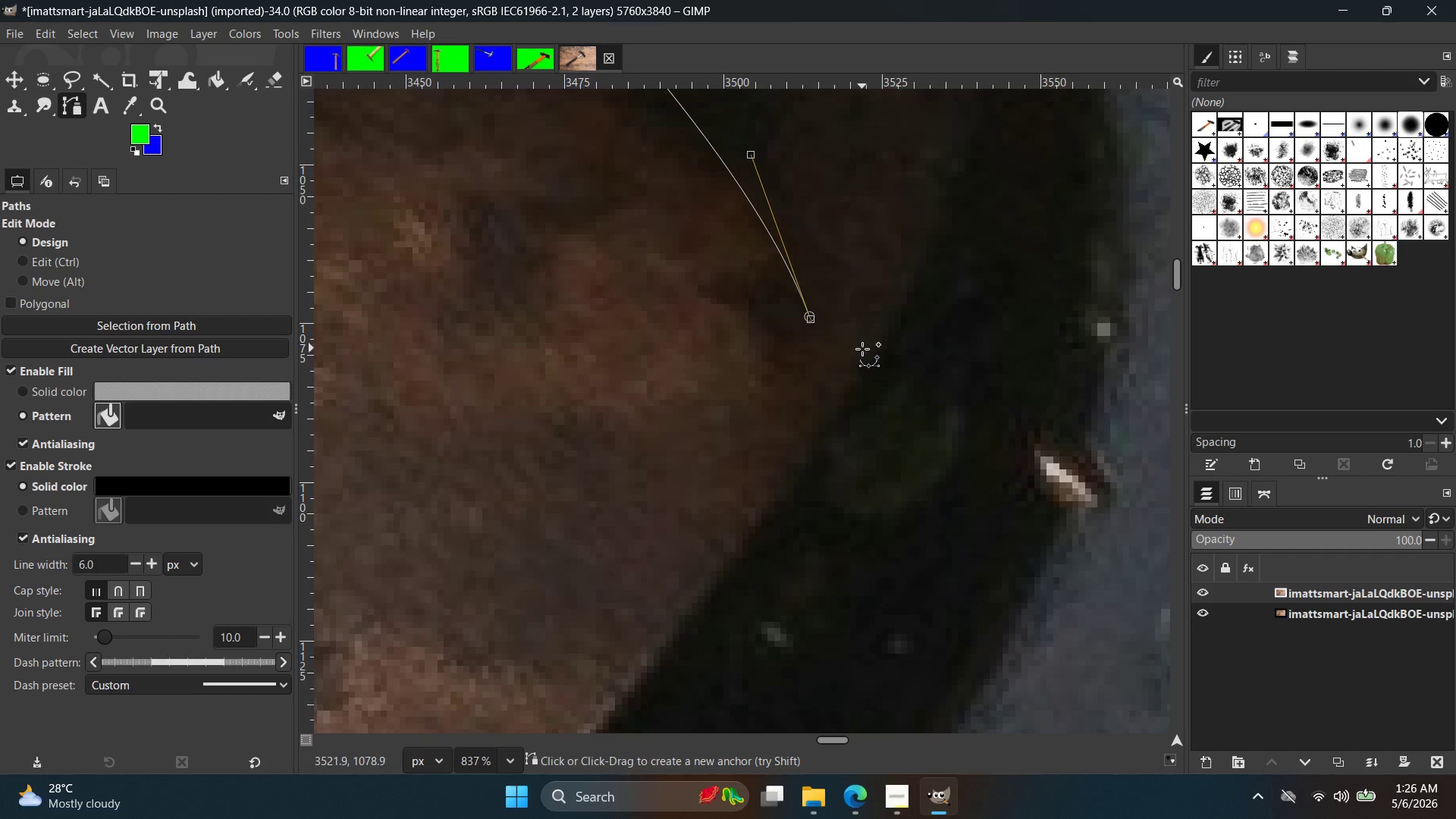 
left_click([859, 363])
 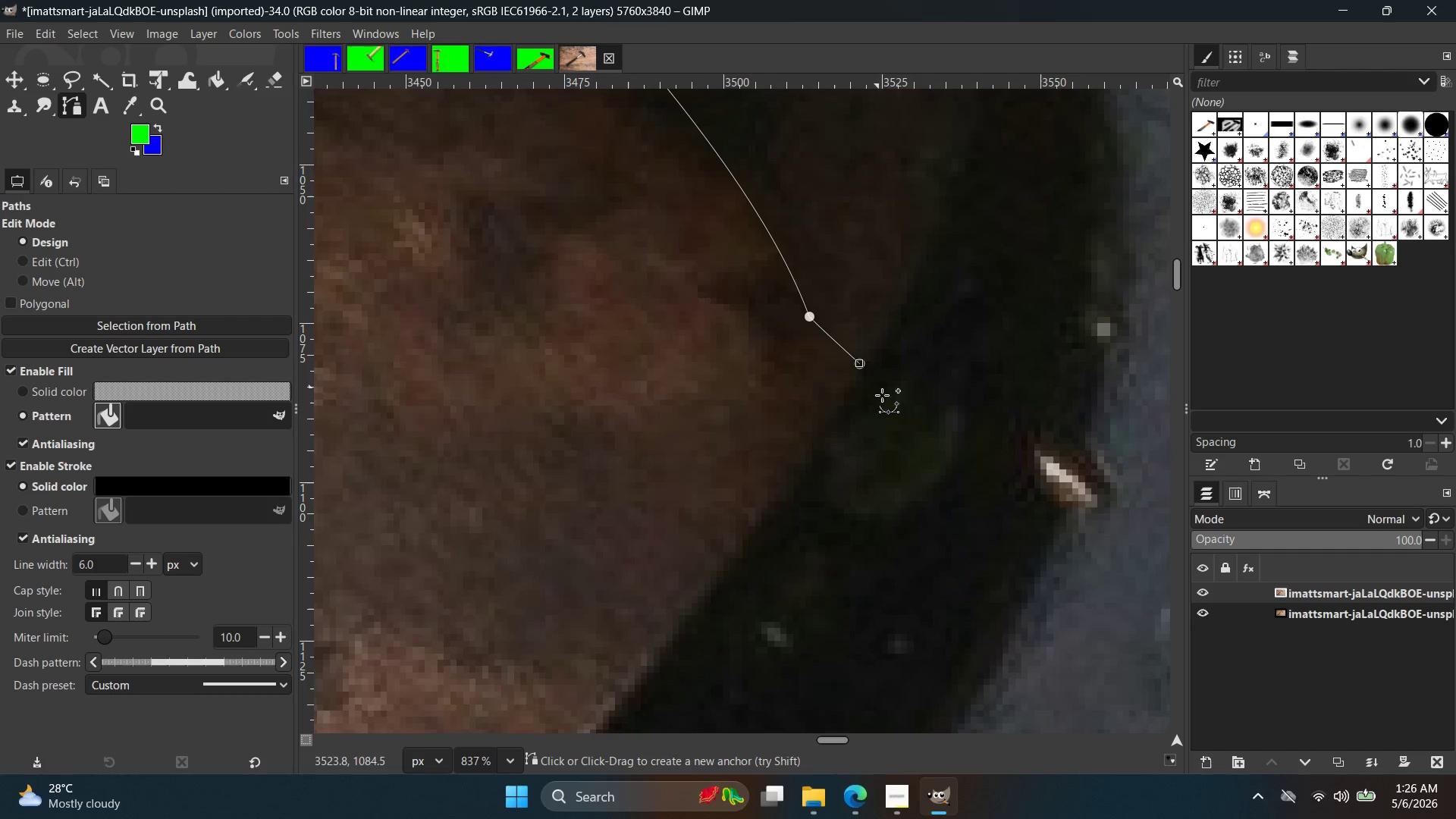 
key(Control+ControlLeft)
 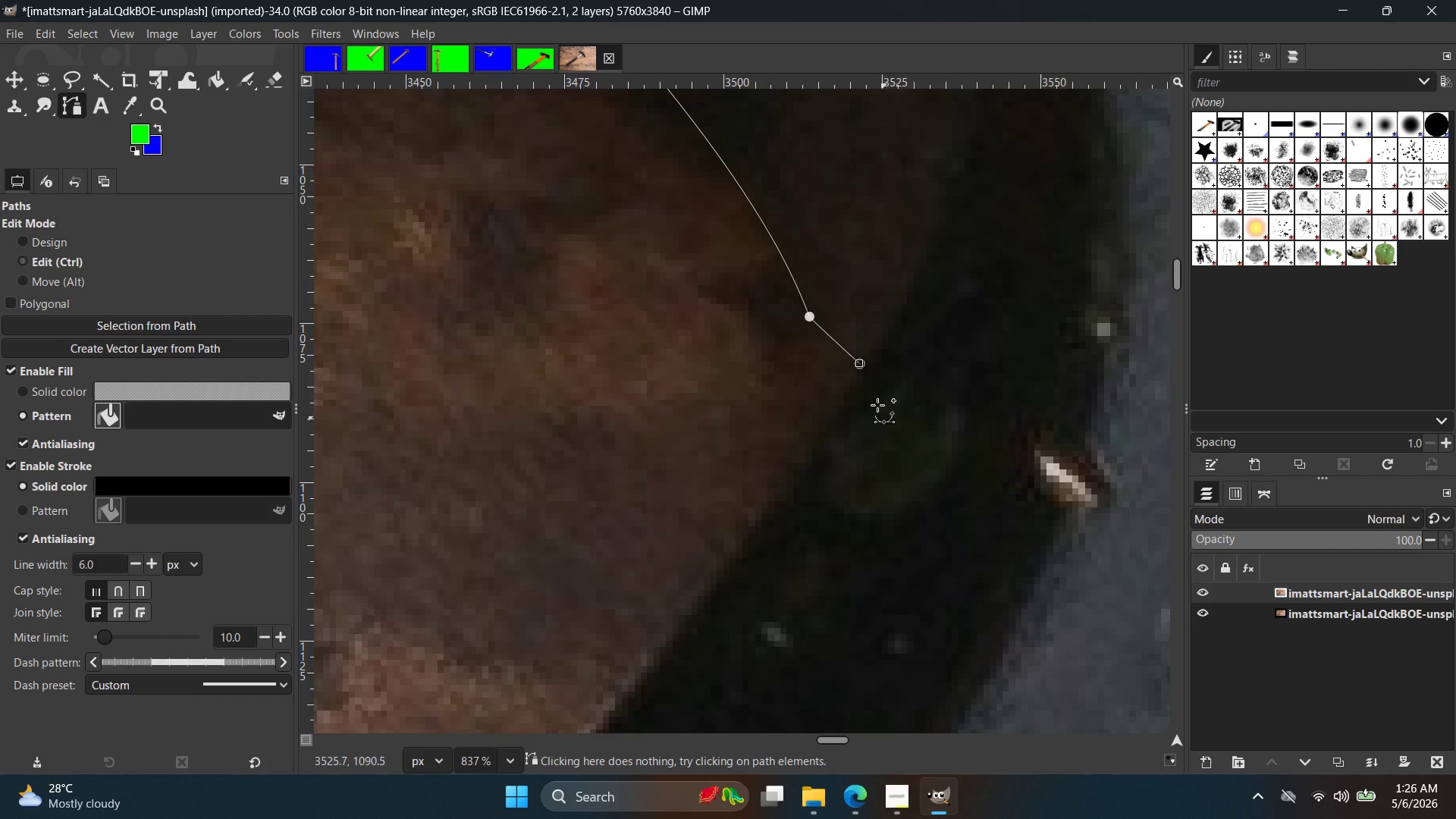 
key(Control+ControlLeft)
 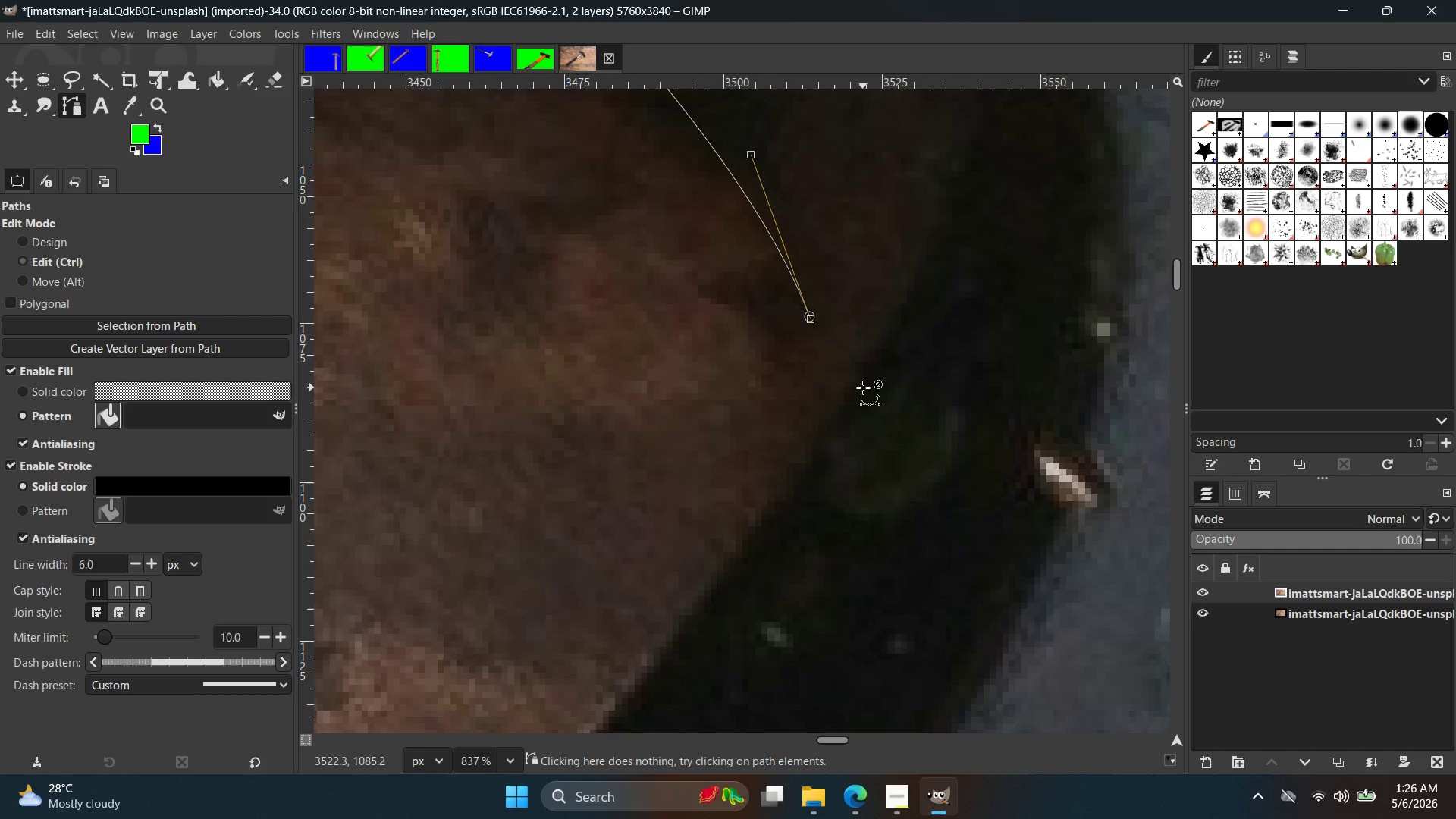 
key(Control+Z)
 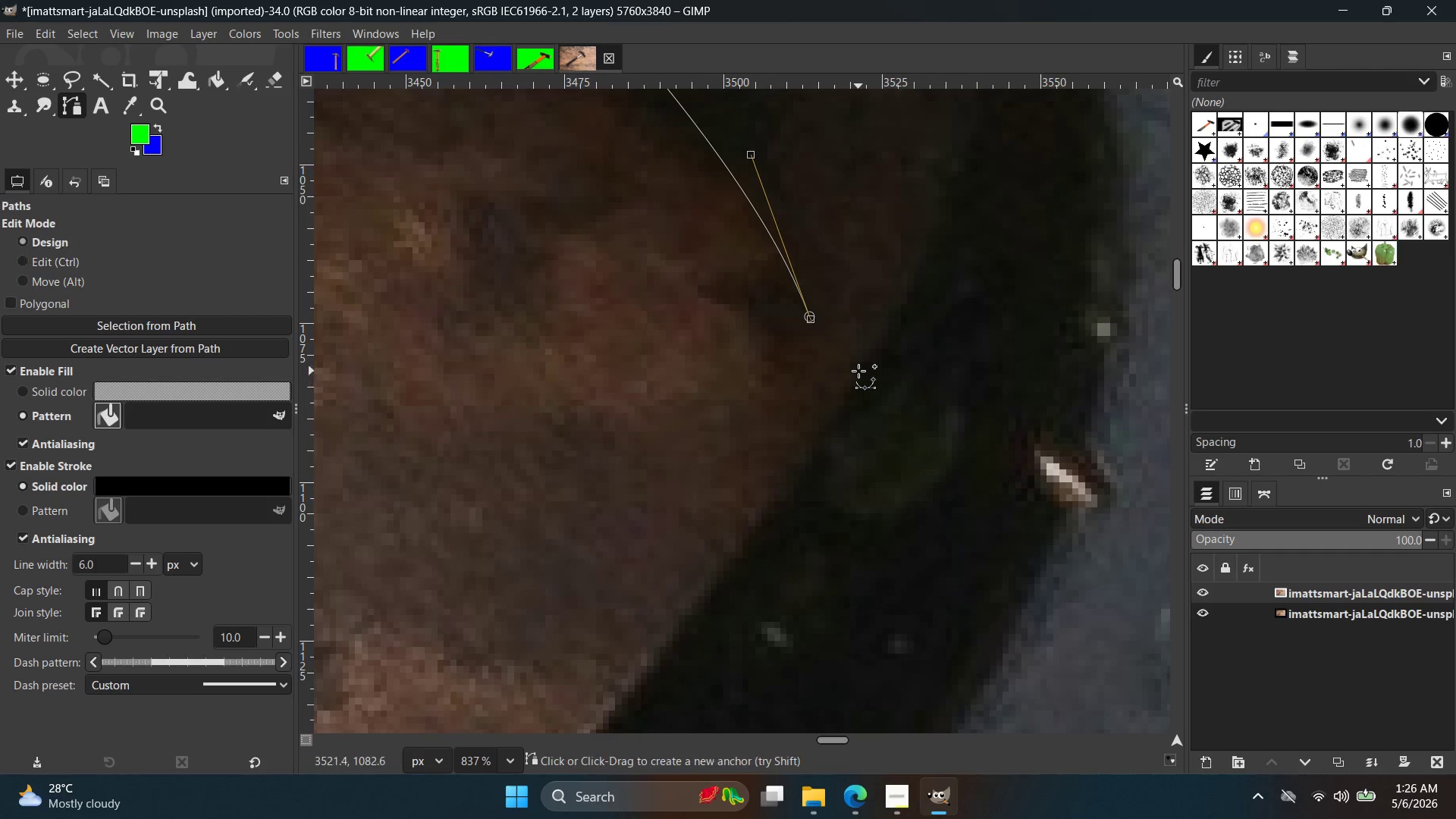 
left_click([858, 371])
 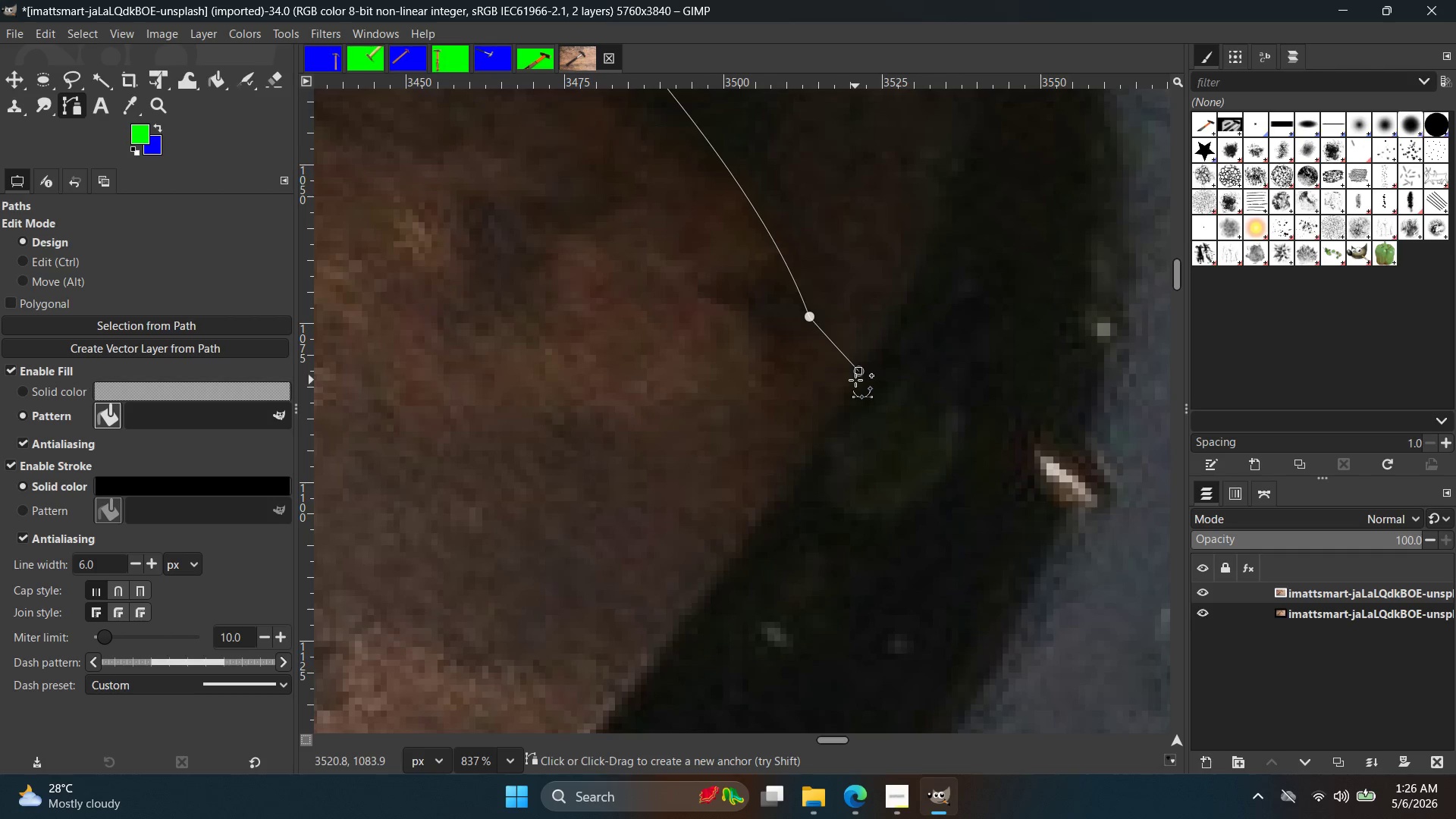 
left_click_drag(start_coordinate=[860, 371], to_coordinate=[847, 388])
 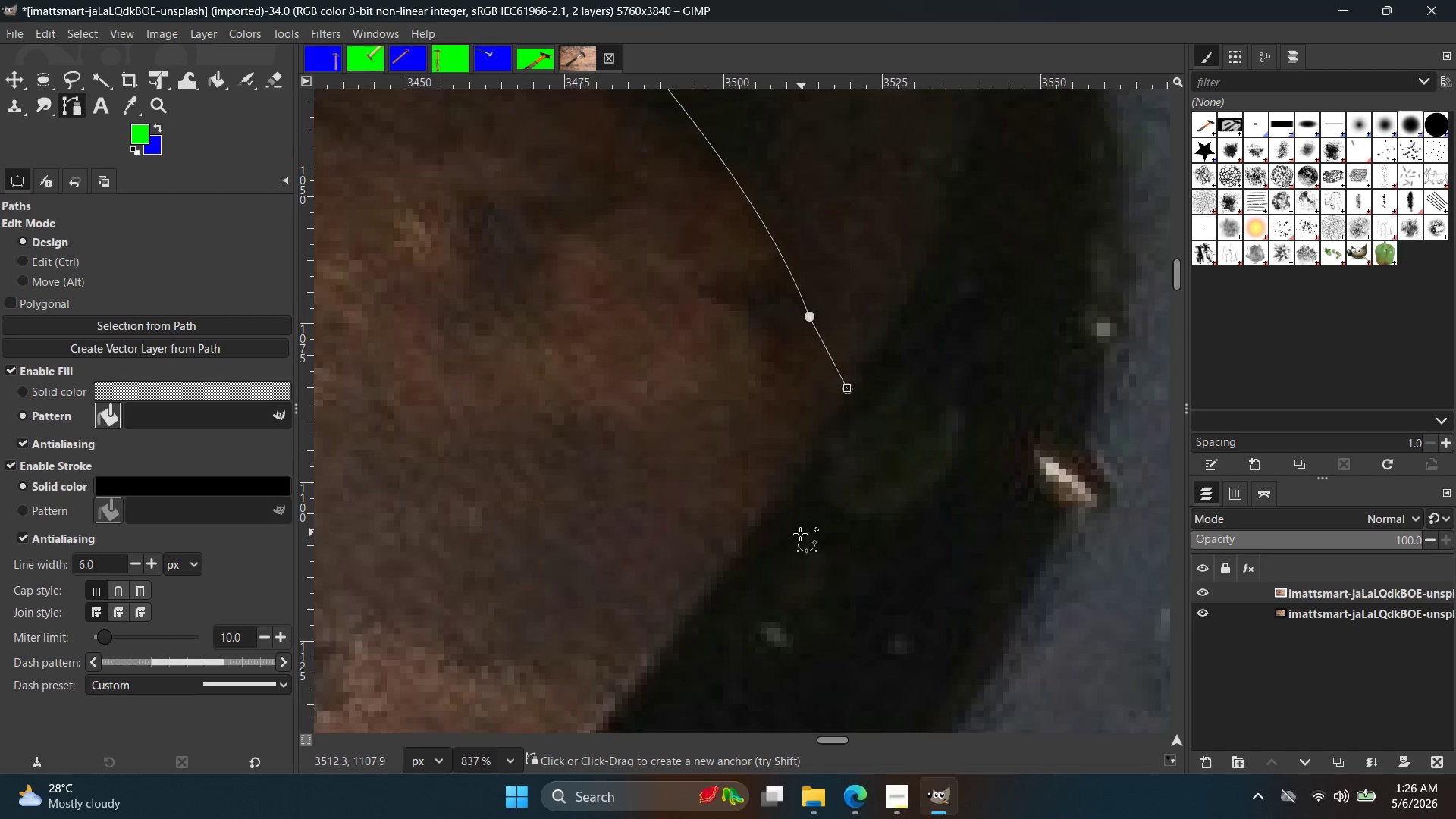 
hold_key(key=Space, duration=0.44)
 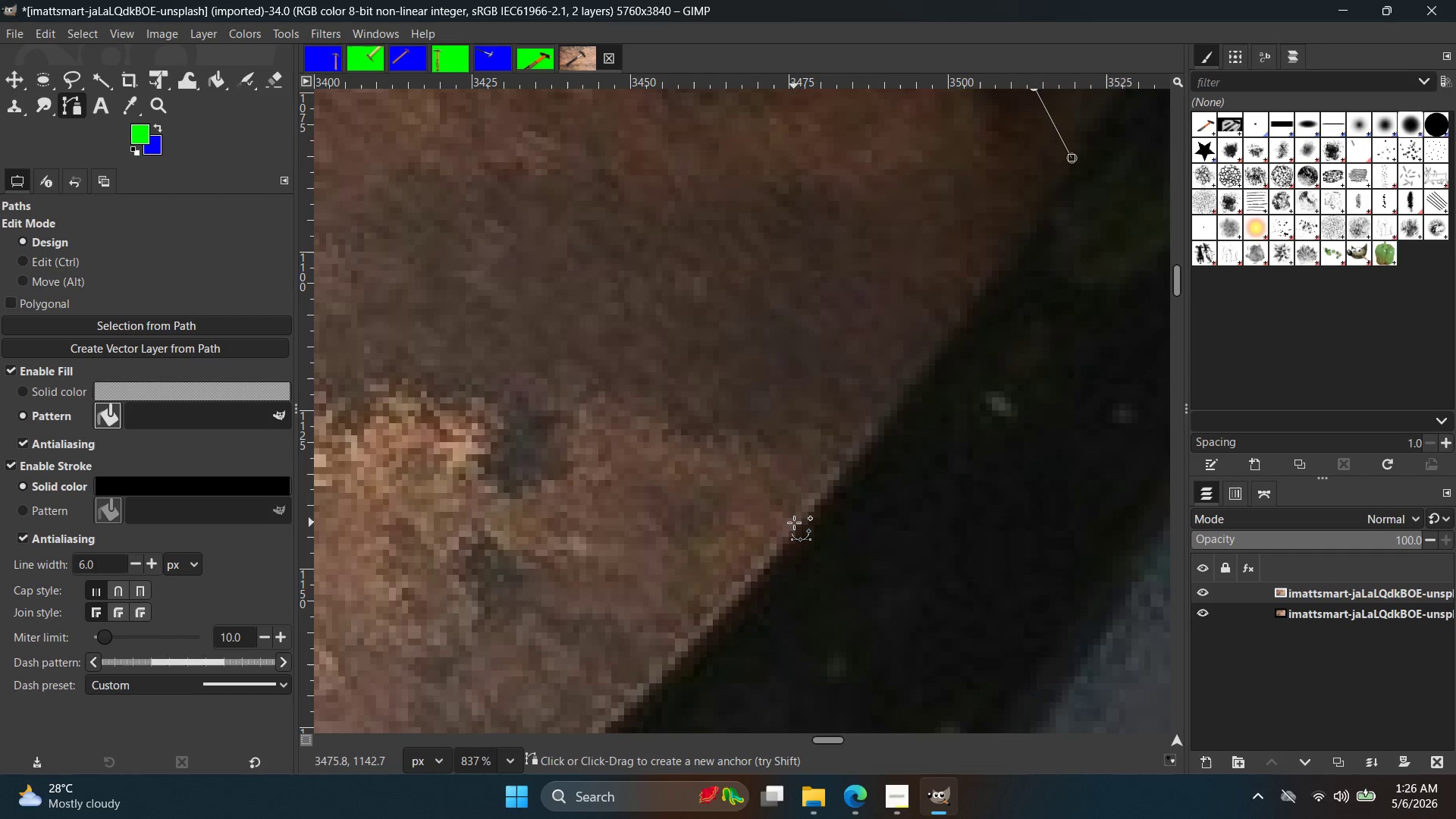 
left_click([794, 522])
 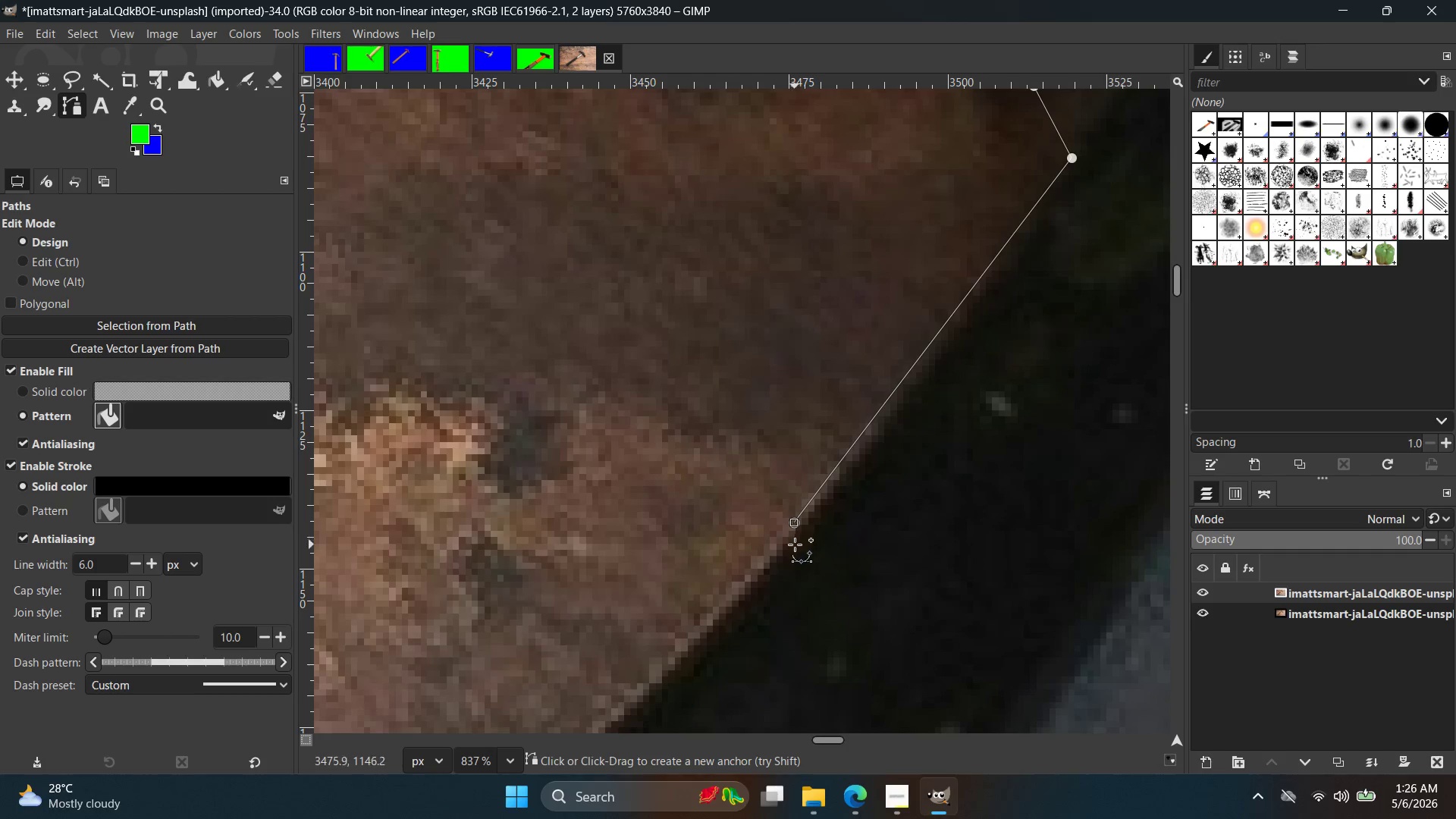 
hold_key(key=Space, duration=0.44)
 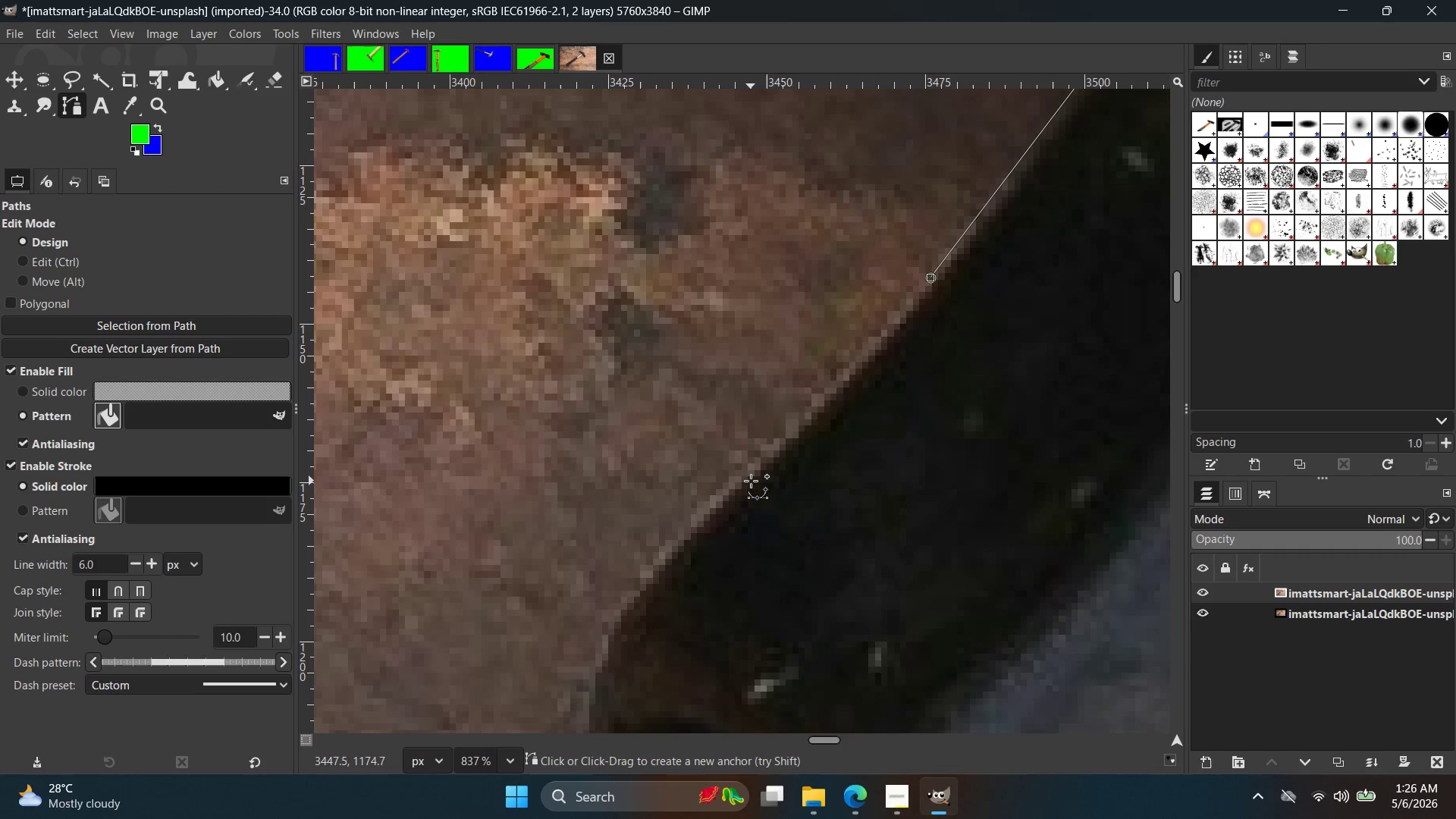 
left_click([751, 481])
 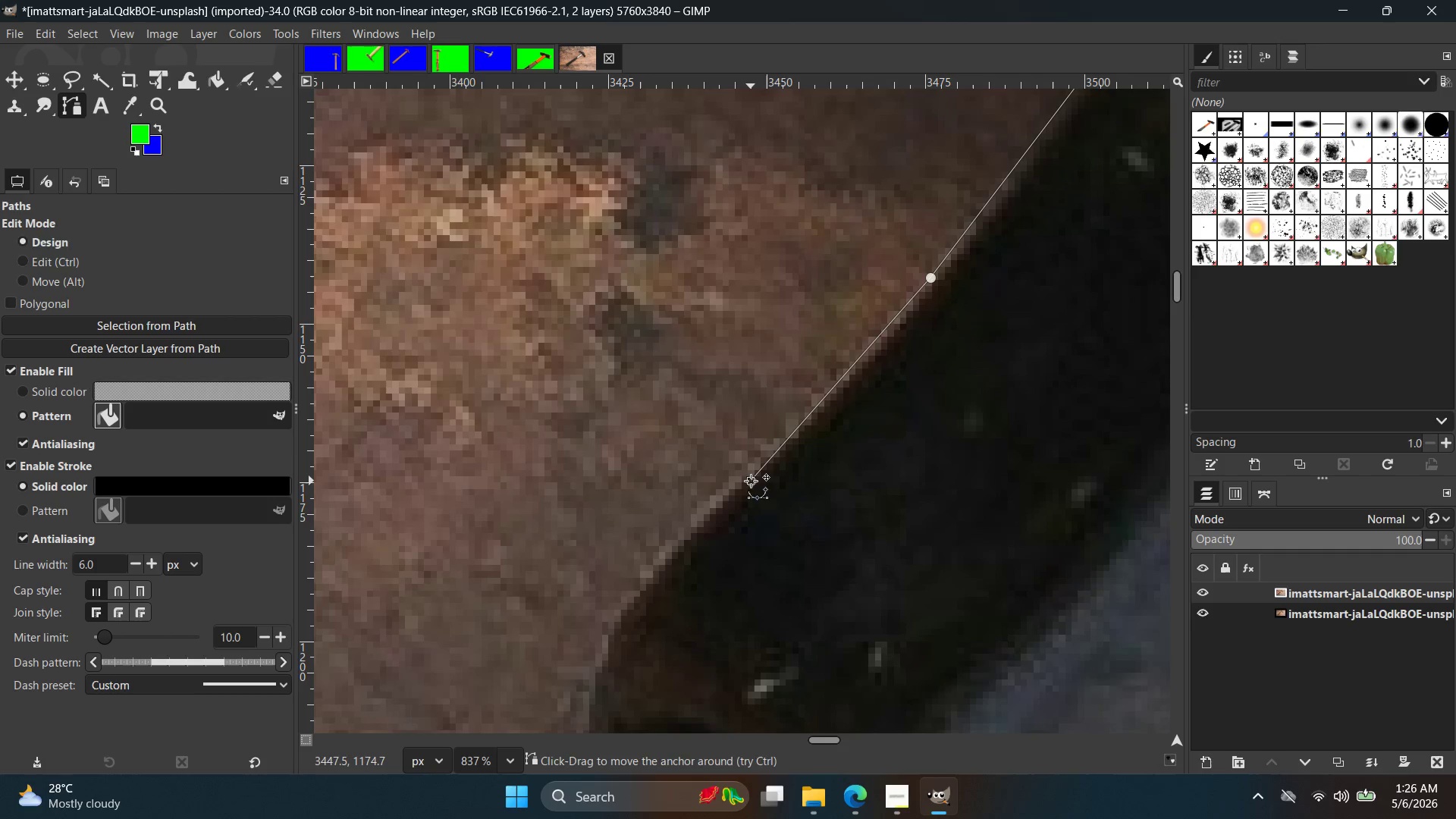 
key(Control+ControlLeft)
 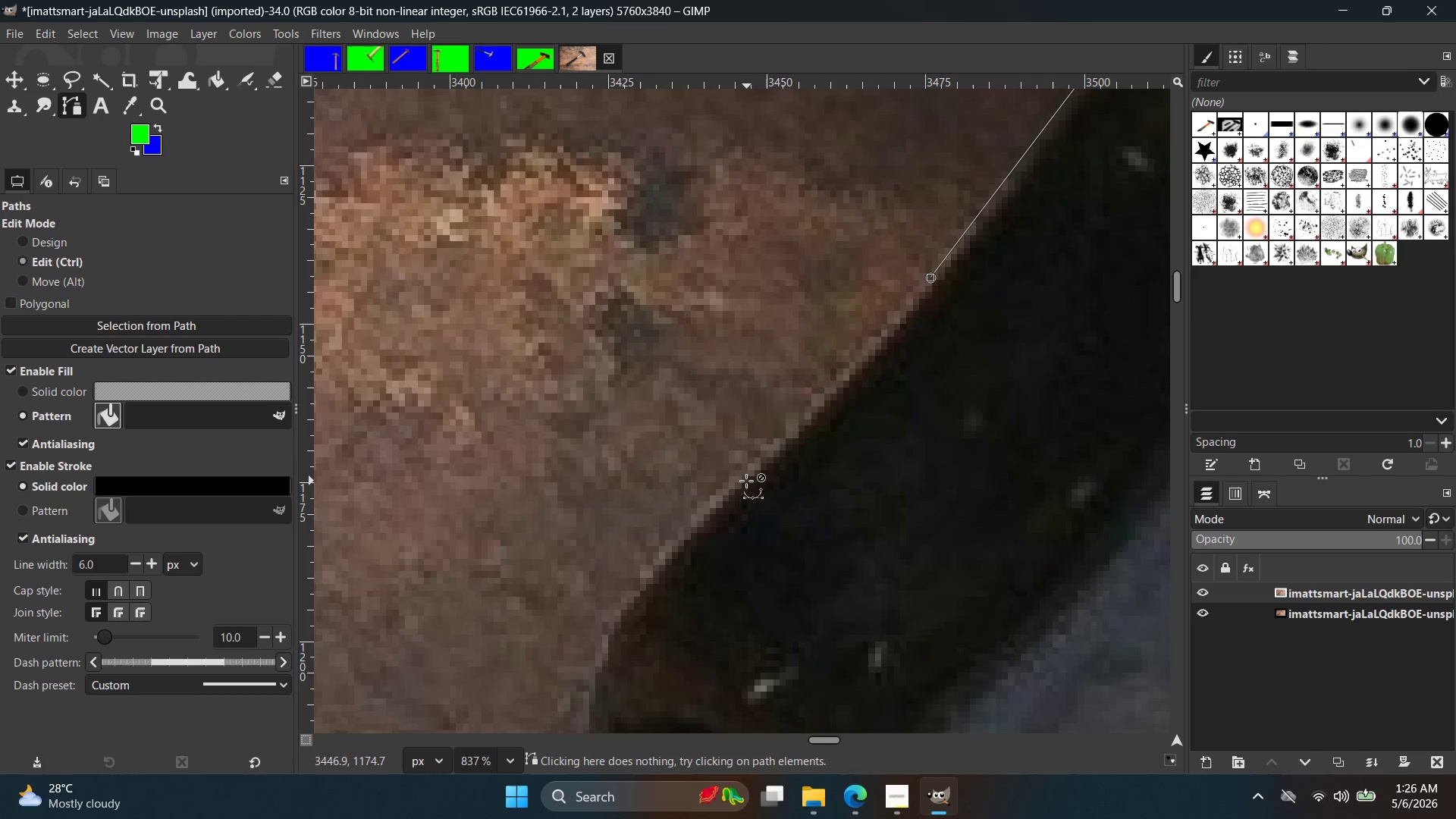 
key(Control+Z)
 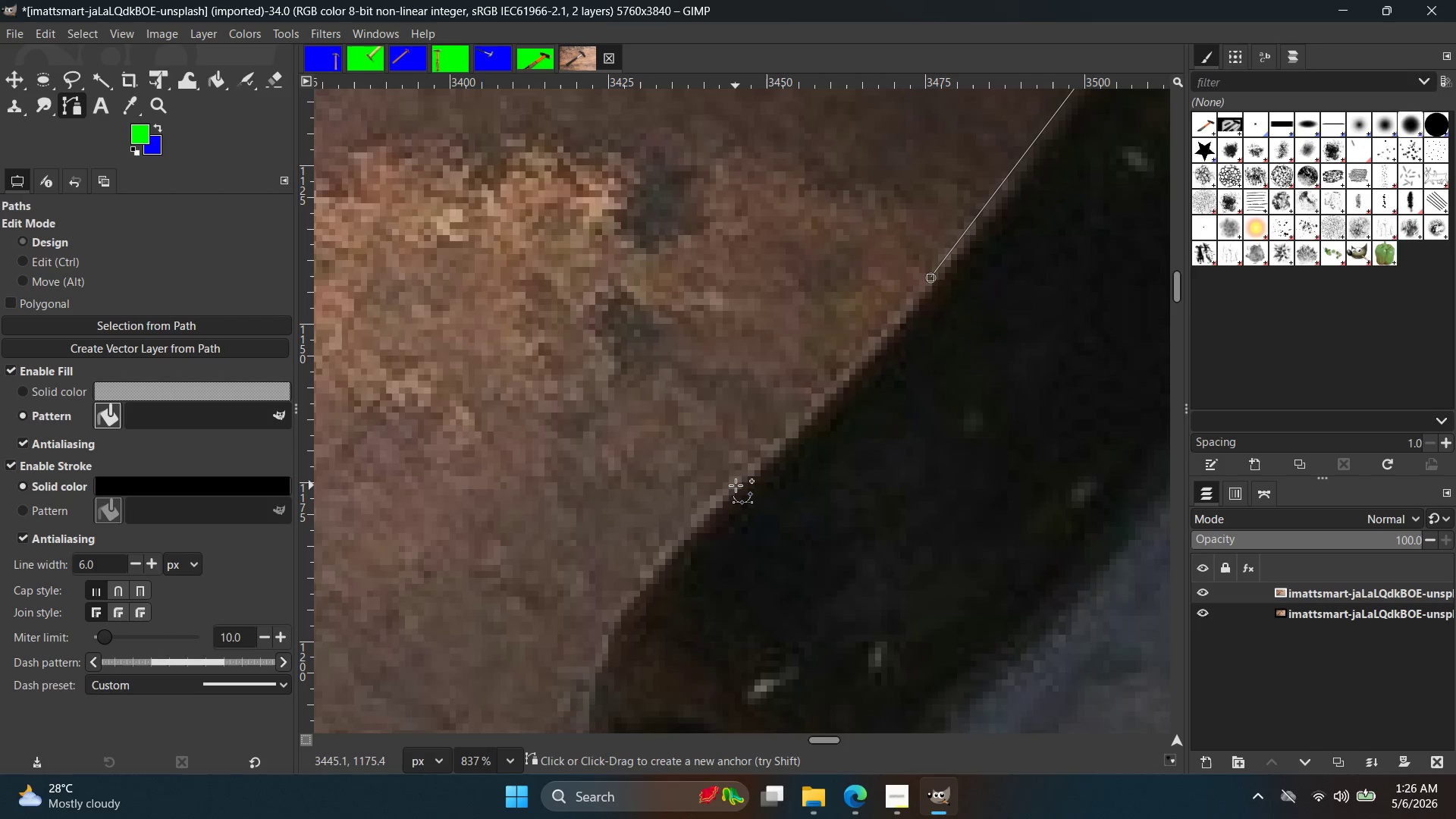 
left_click([736, 485])
 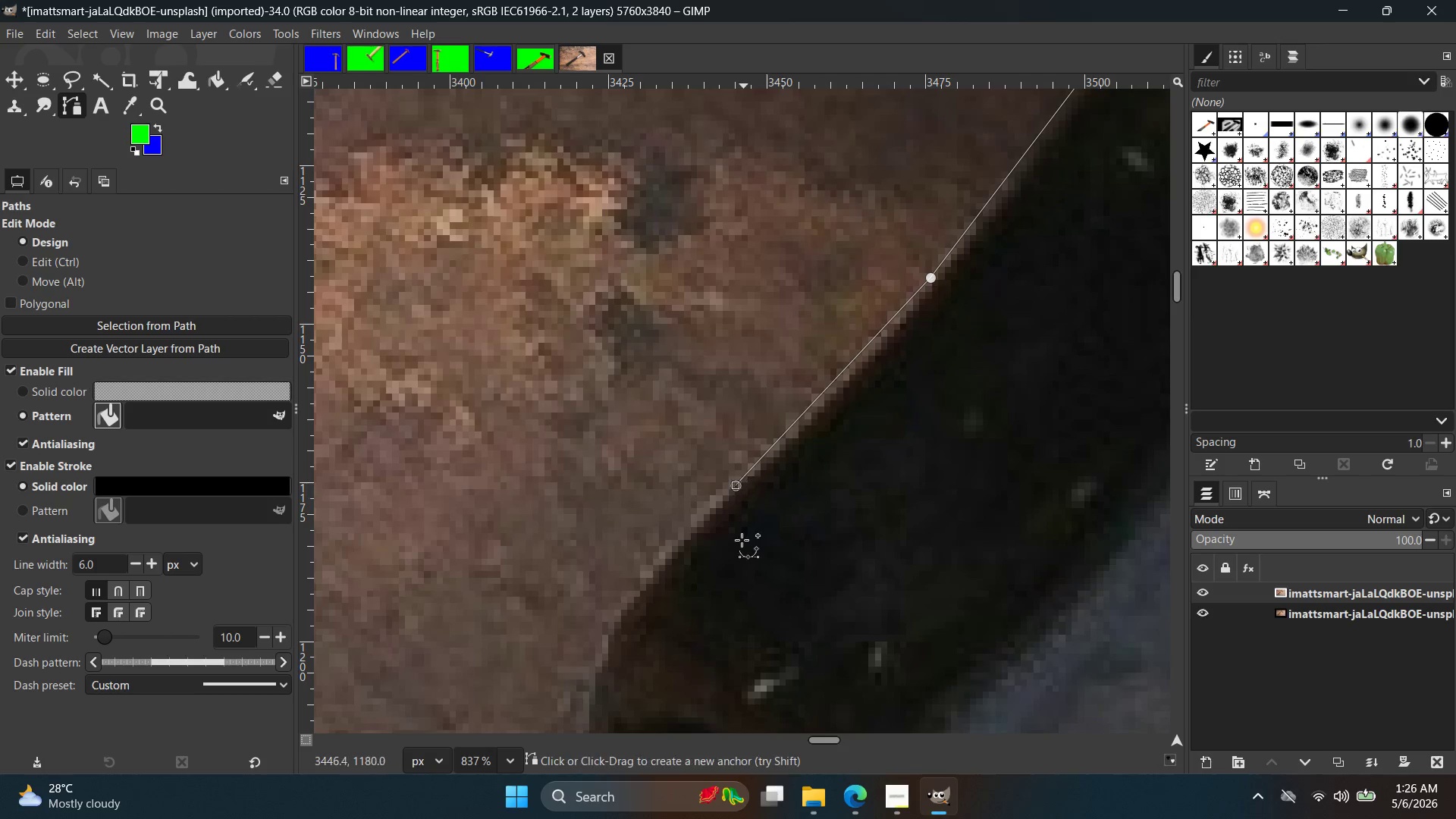 
hold_key(key=Space, duration=0.41)
 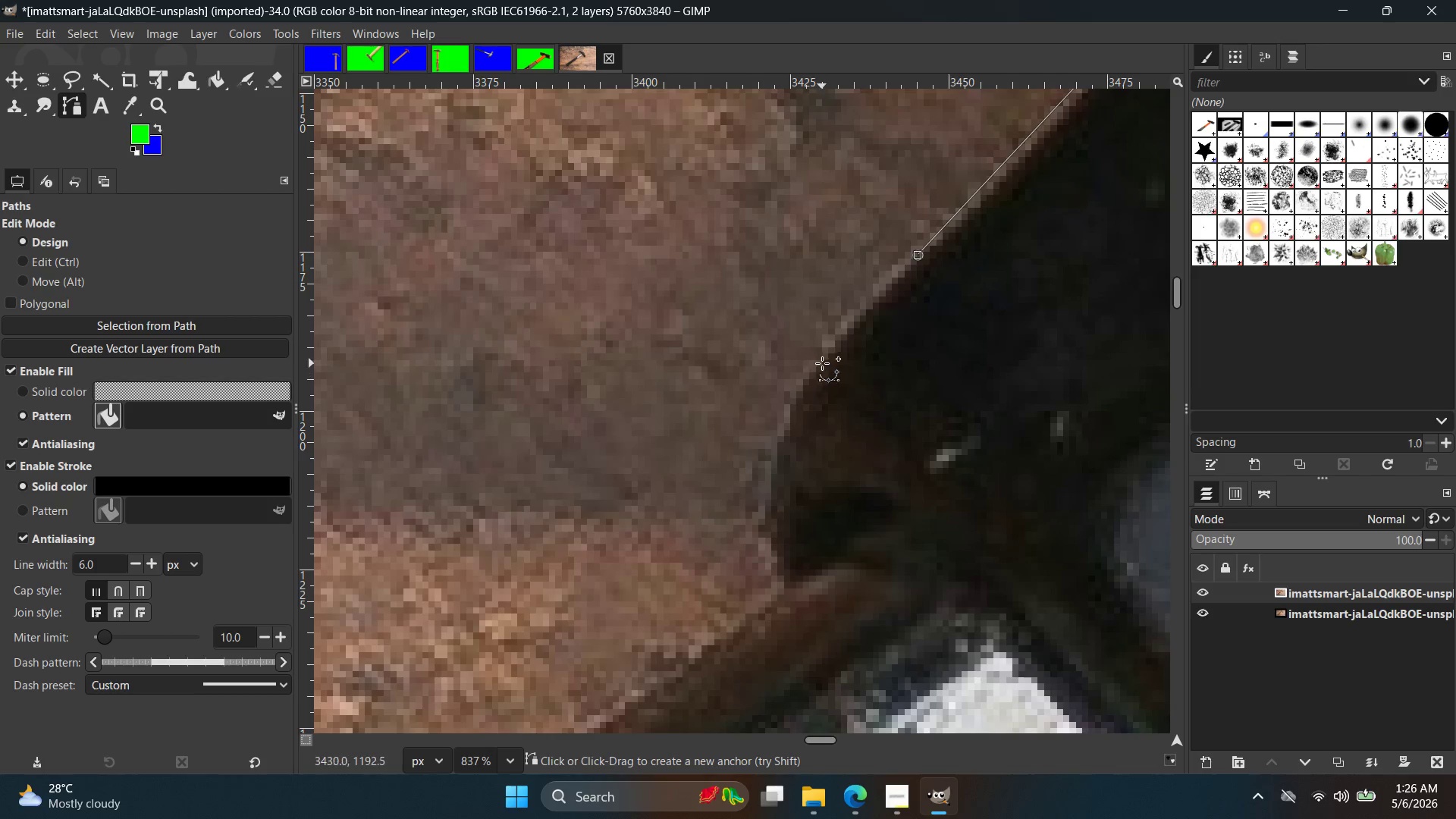 
left_click([831, 351])
 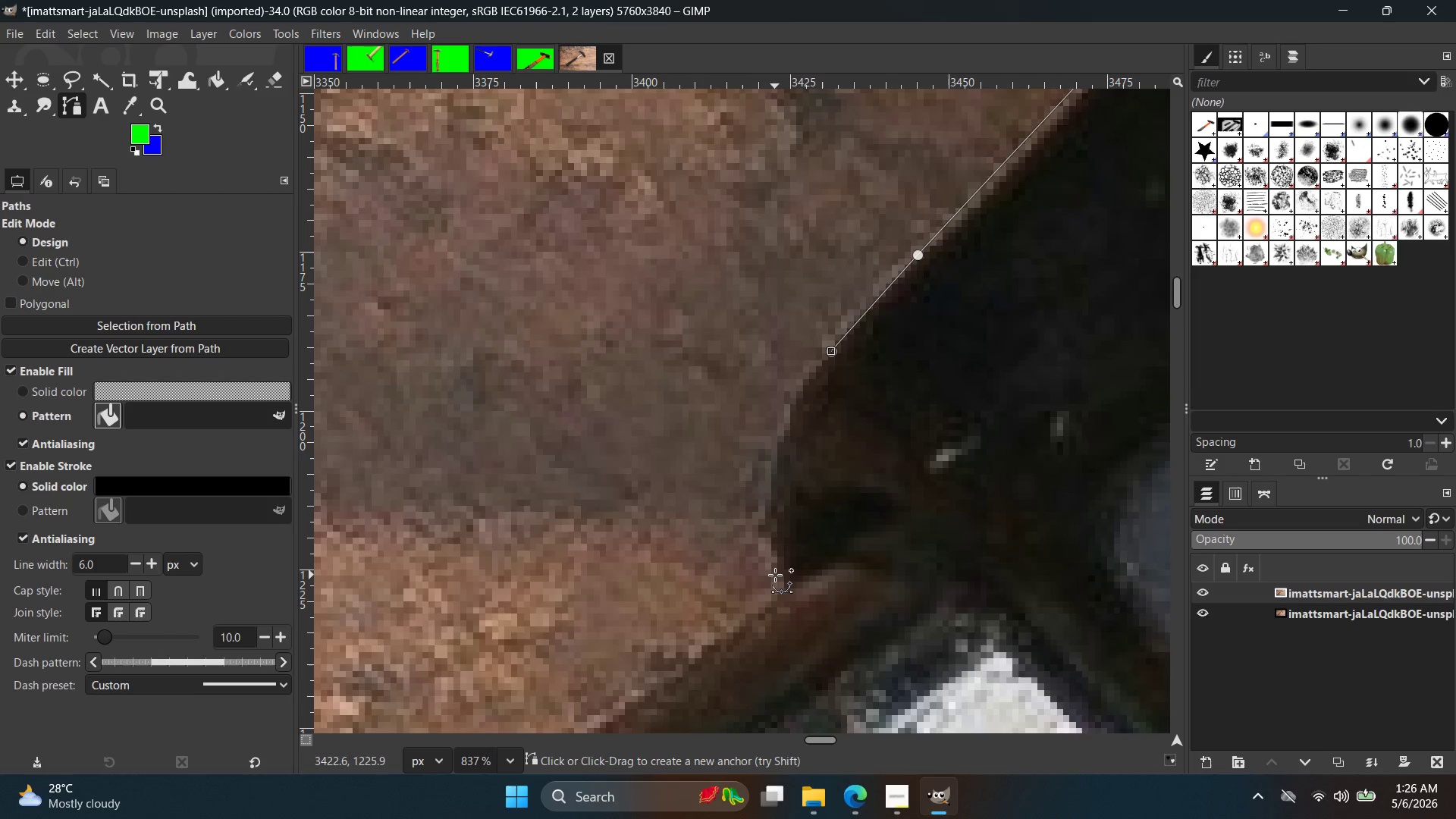 
left_click_drag(start_coordinate=[763, 570], to_coordinate=[784, 644])
 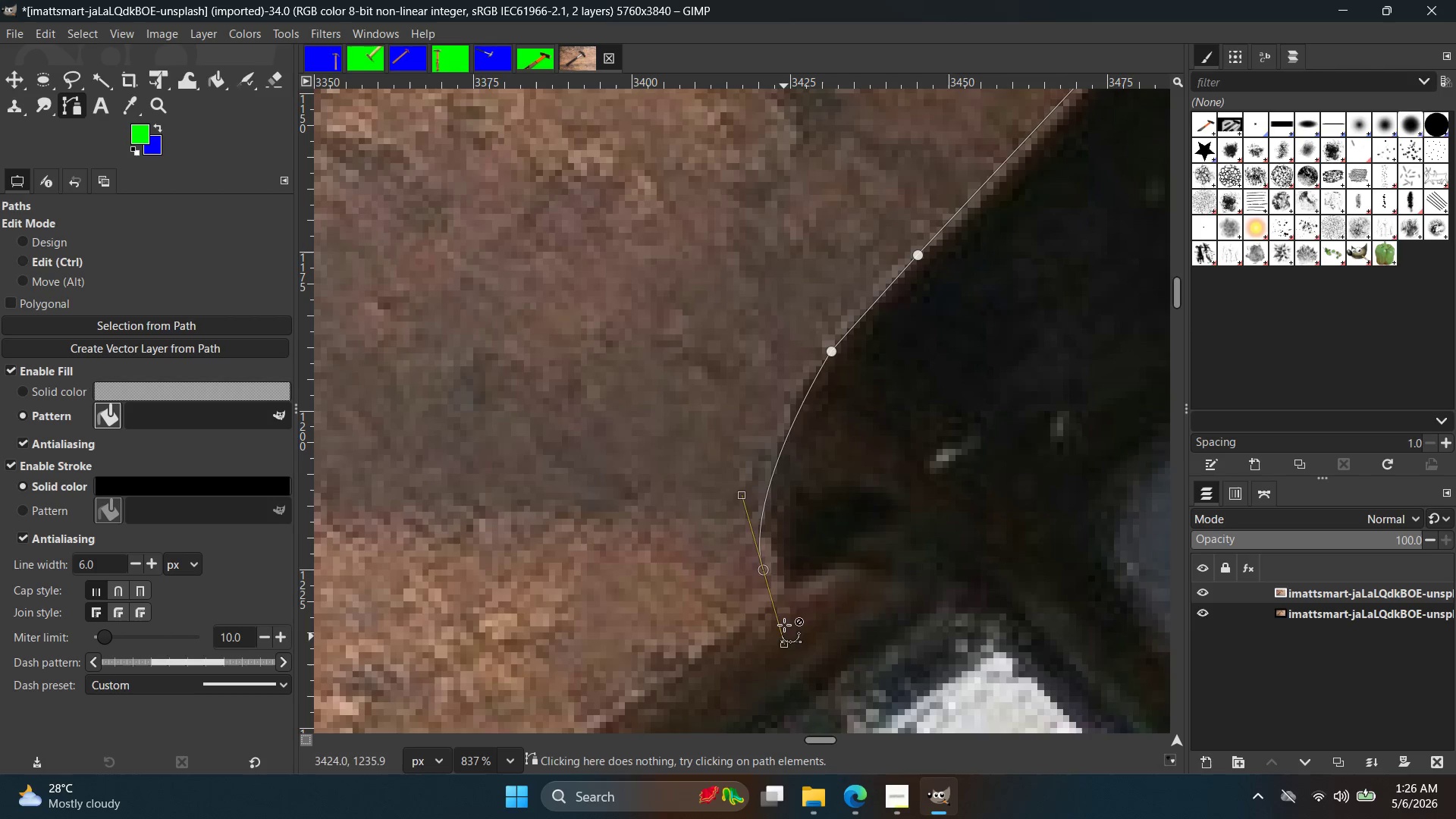 
key(Control+ControlLeft)
 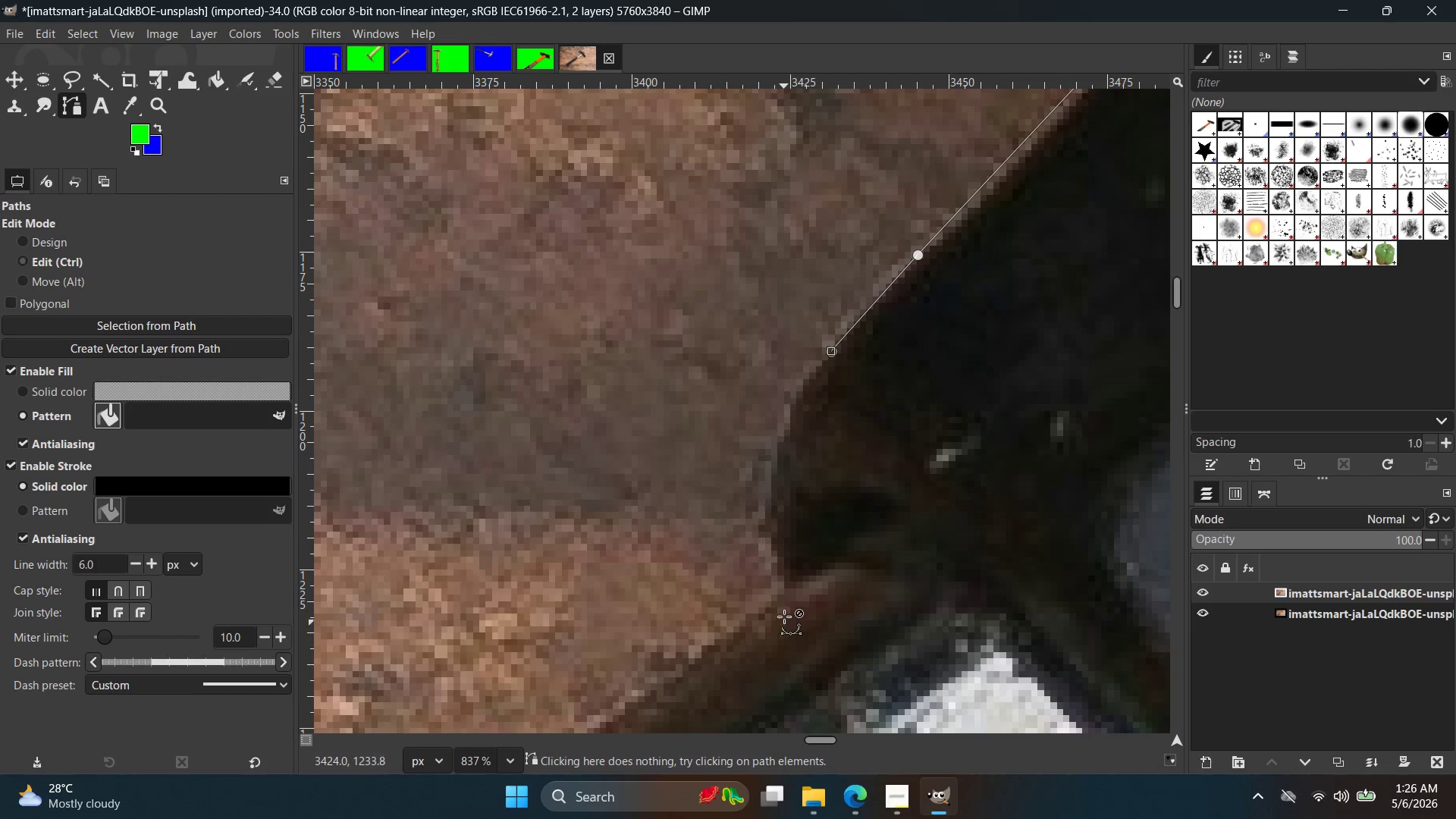 
key(Control+Z)
 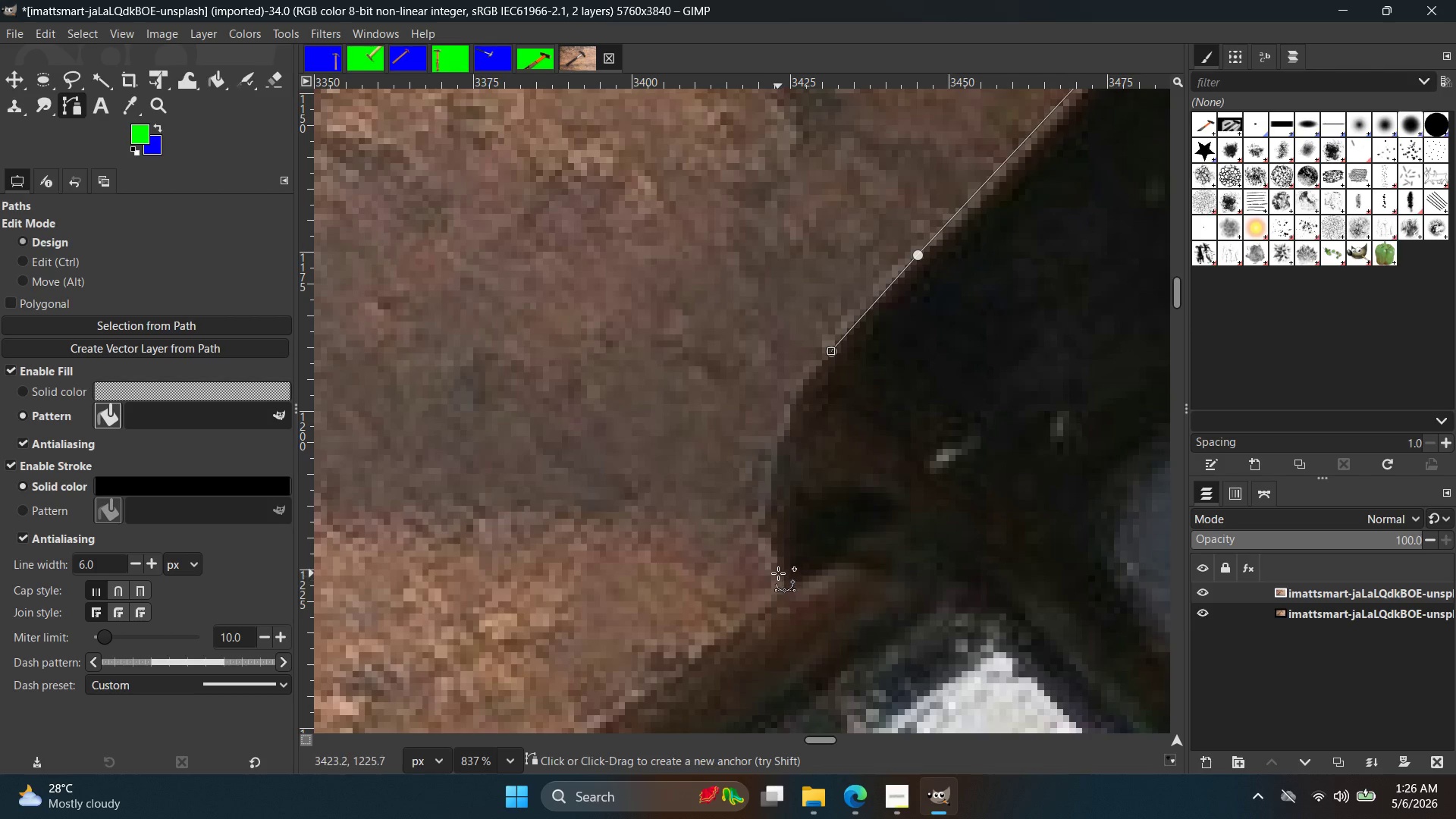 
left_click_drag(start_coordinate=[776, 571], to_coordinate=[808, 682])
 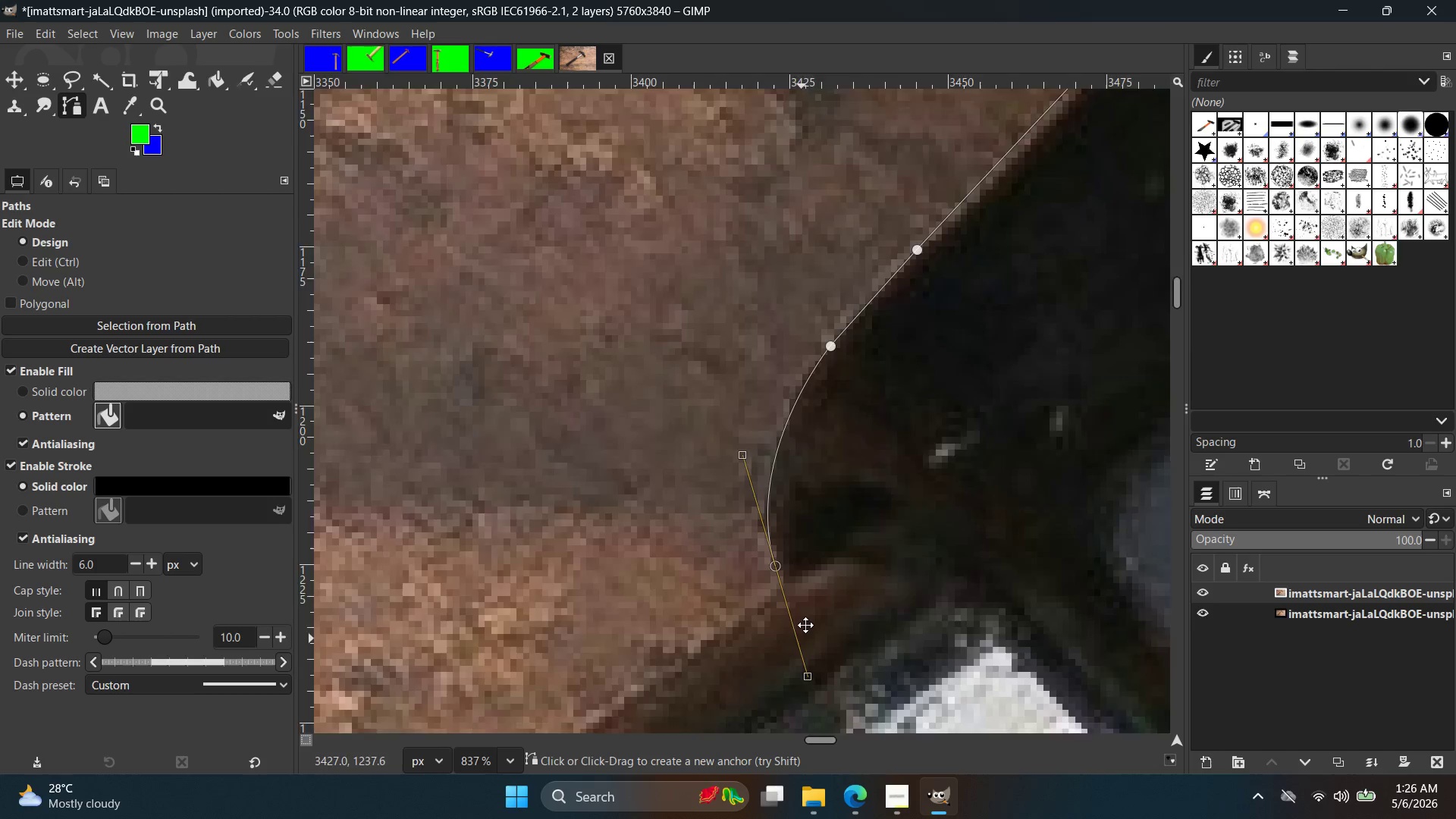 
hold_key(key=Space, duration=0.39)
 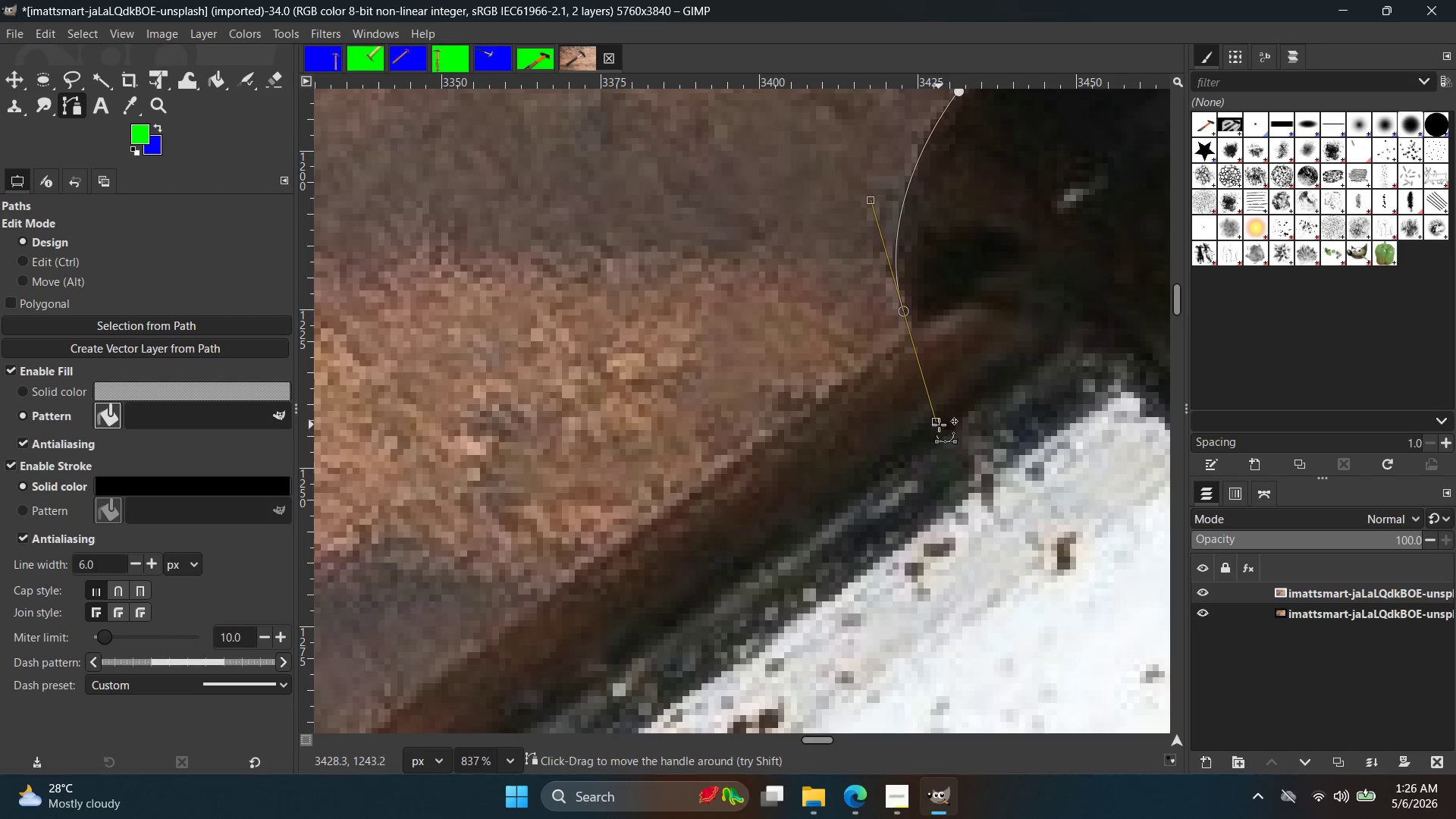 
left_click_drag(start_coordinate=[939, 424], to_coordinate=[504, 620])
 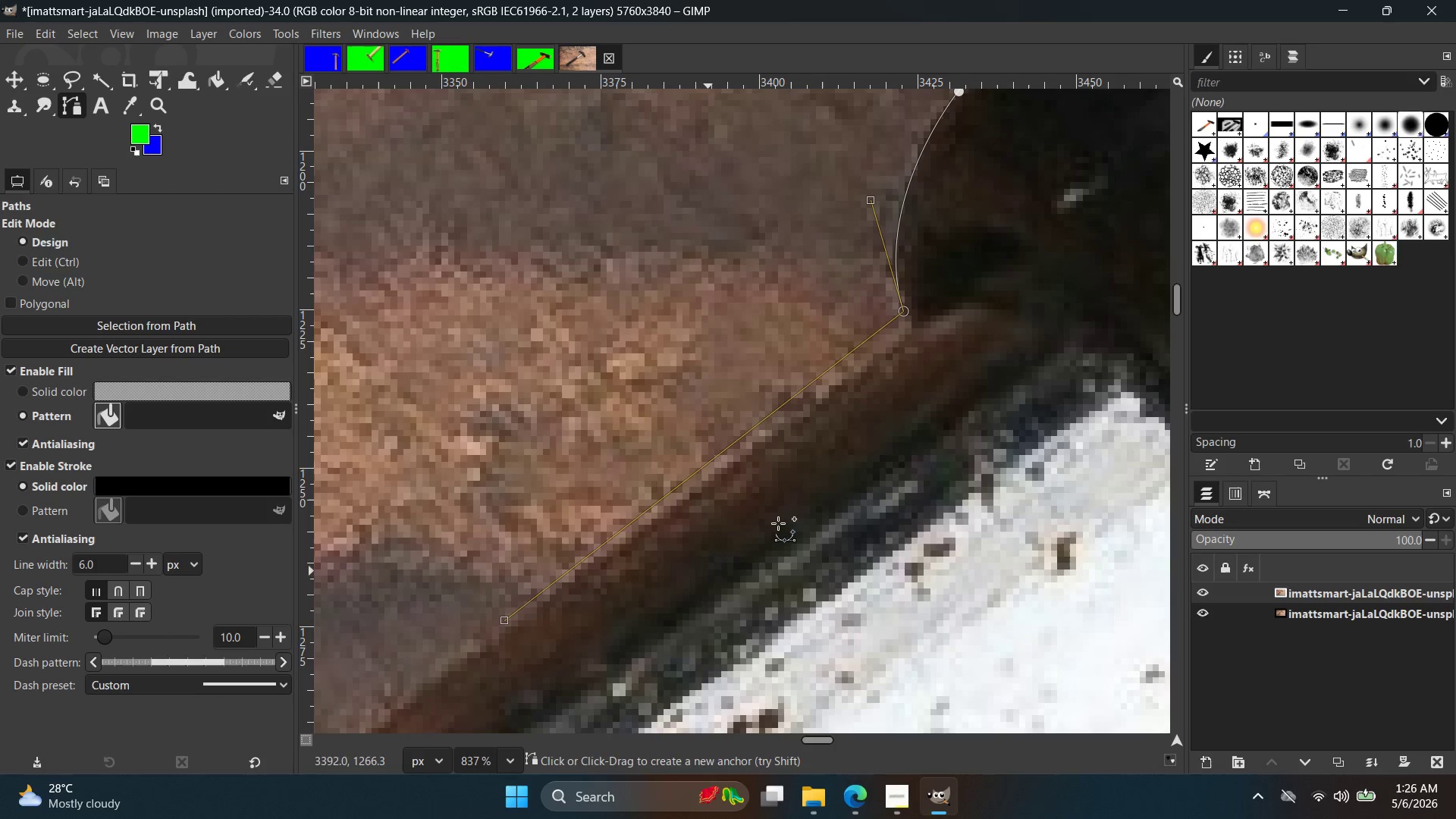 
key(Control+ControlLeft)
 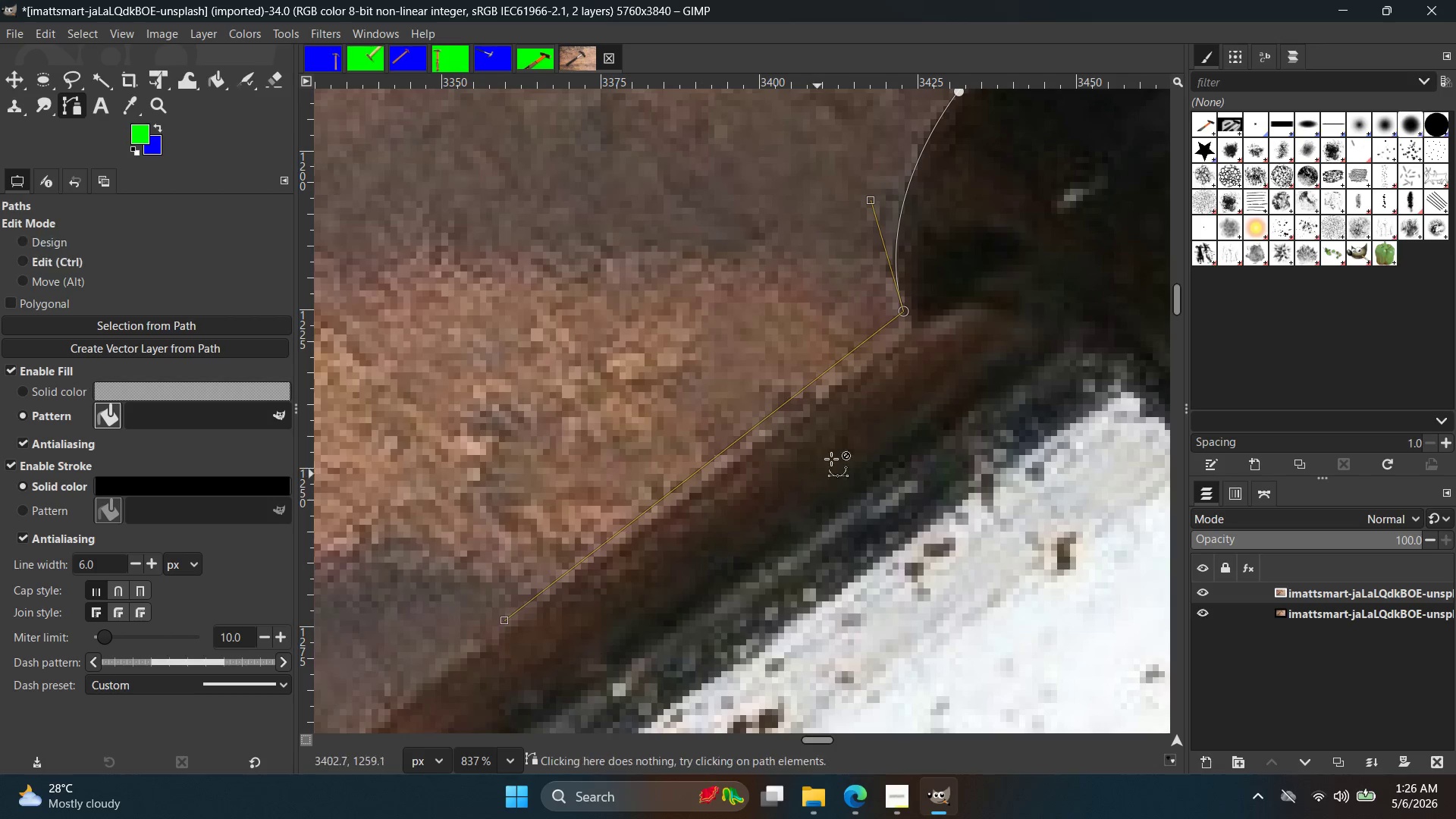 
key(Control+Z)
 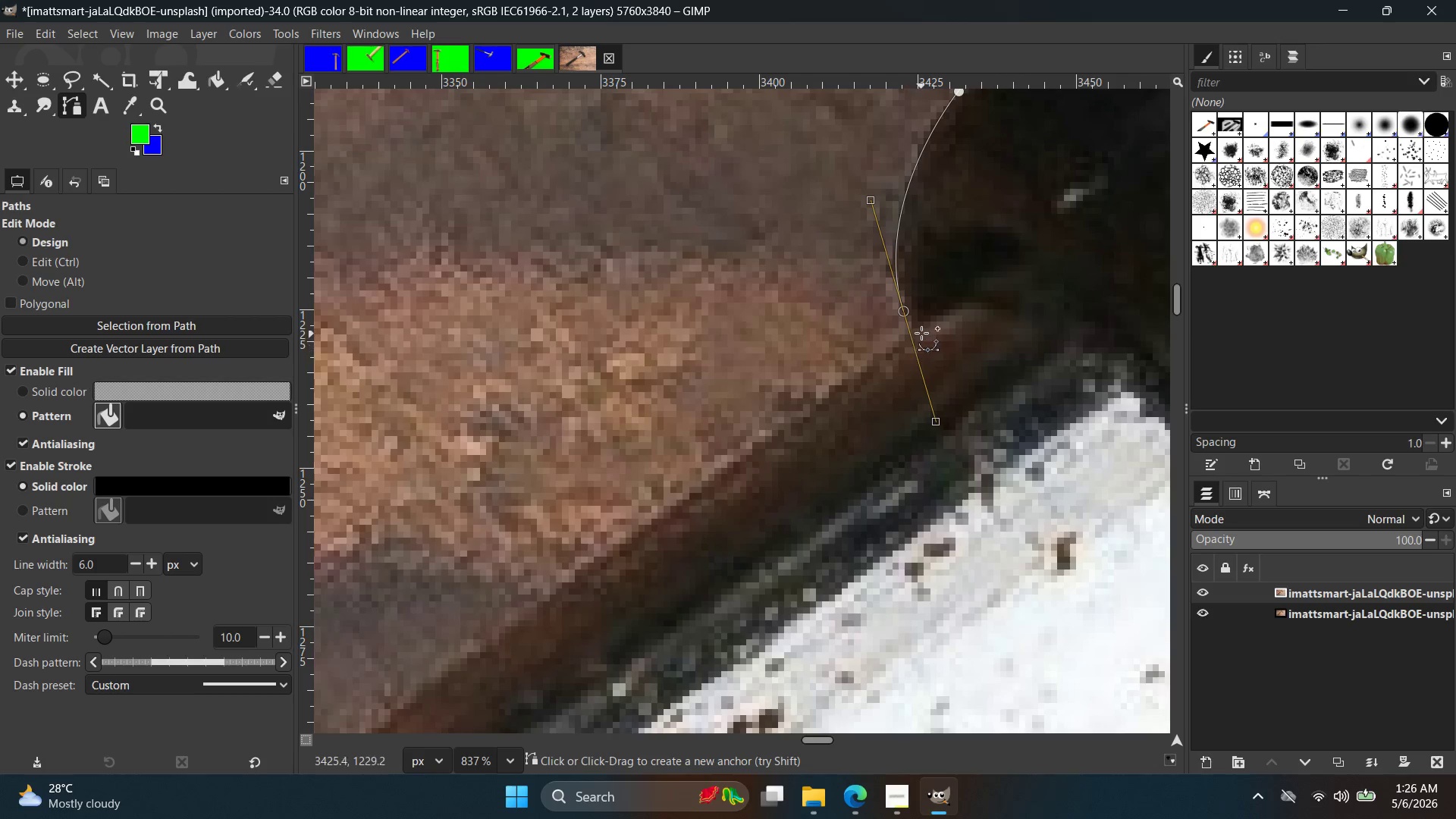 
key(Control+ControlLeft)
 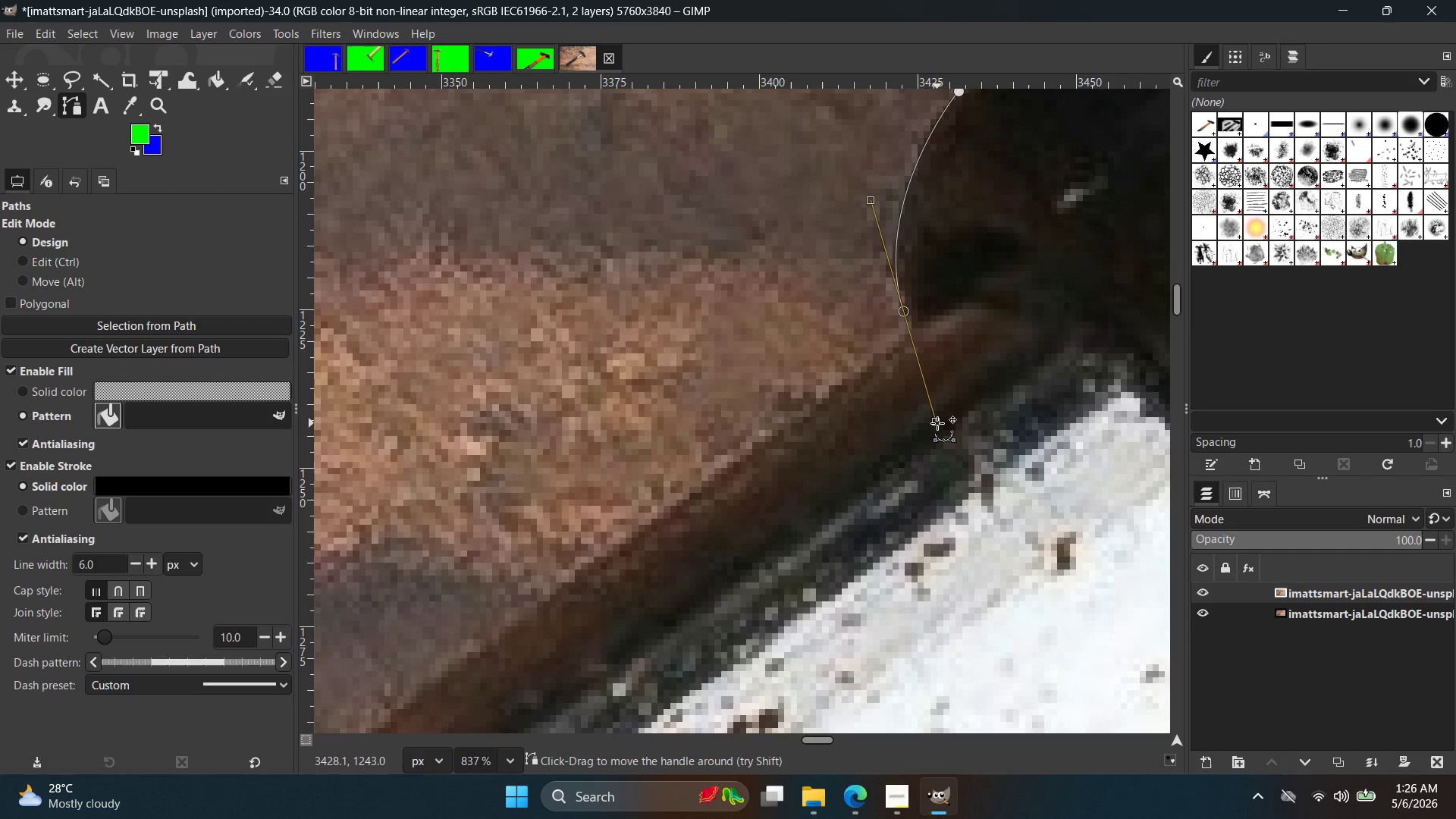 
left_click_drag(start_coordinate=[937, 423], to_coordinate=[907, 311])
 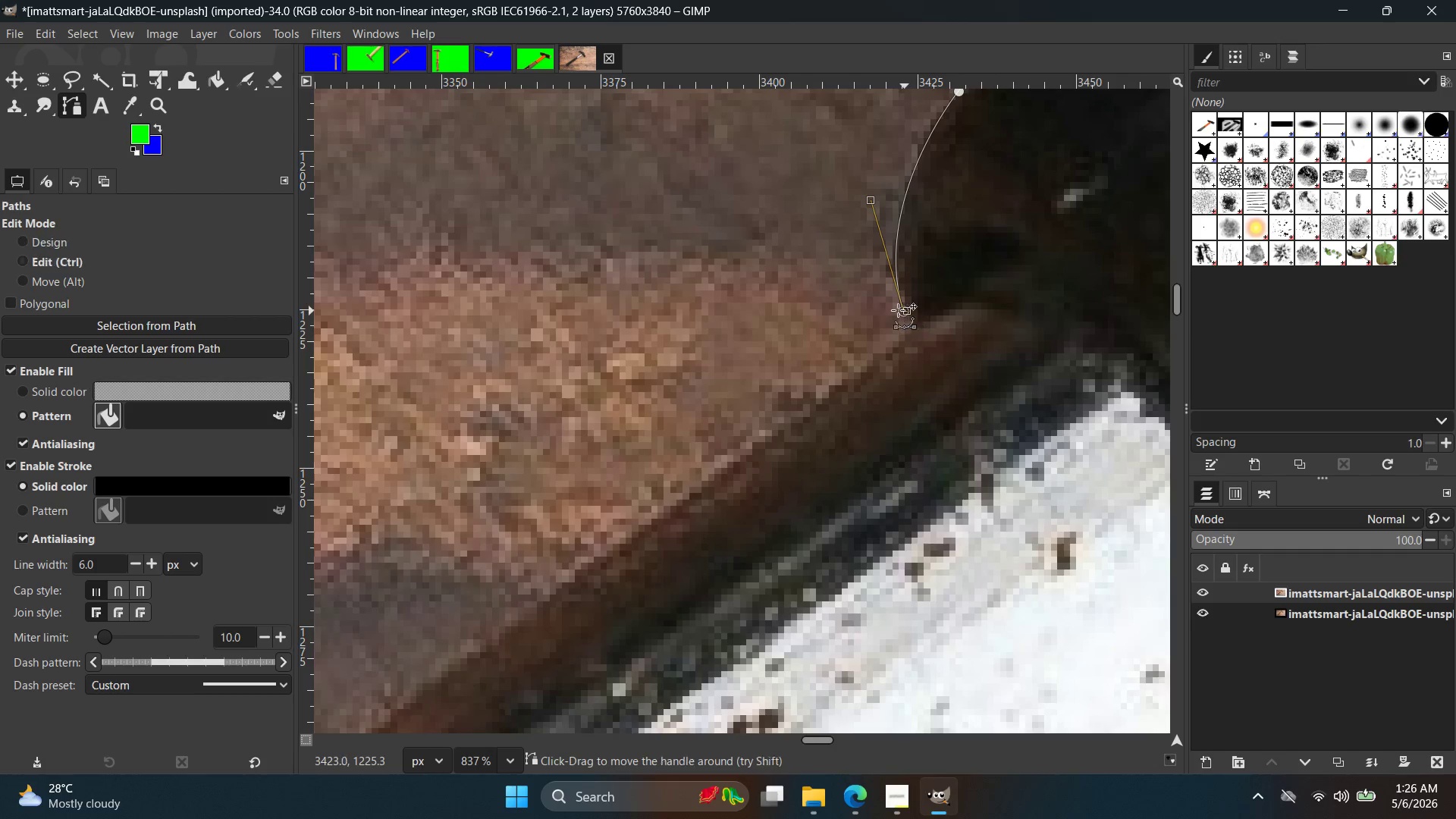 
hold_key(key=ControlLeft, duration=1.19)
 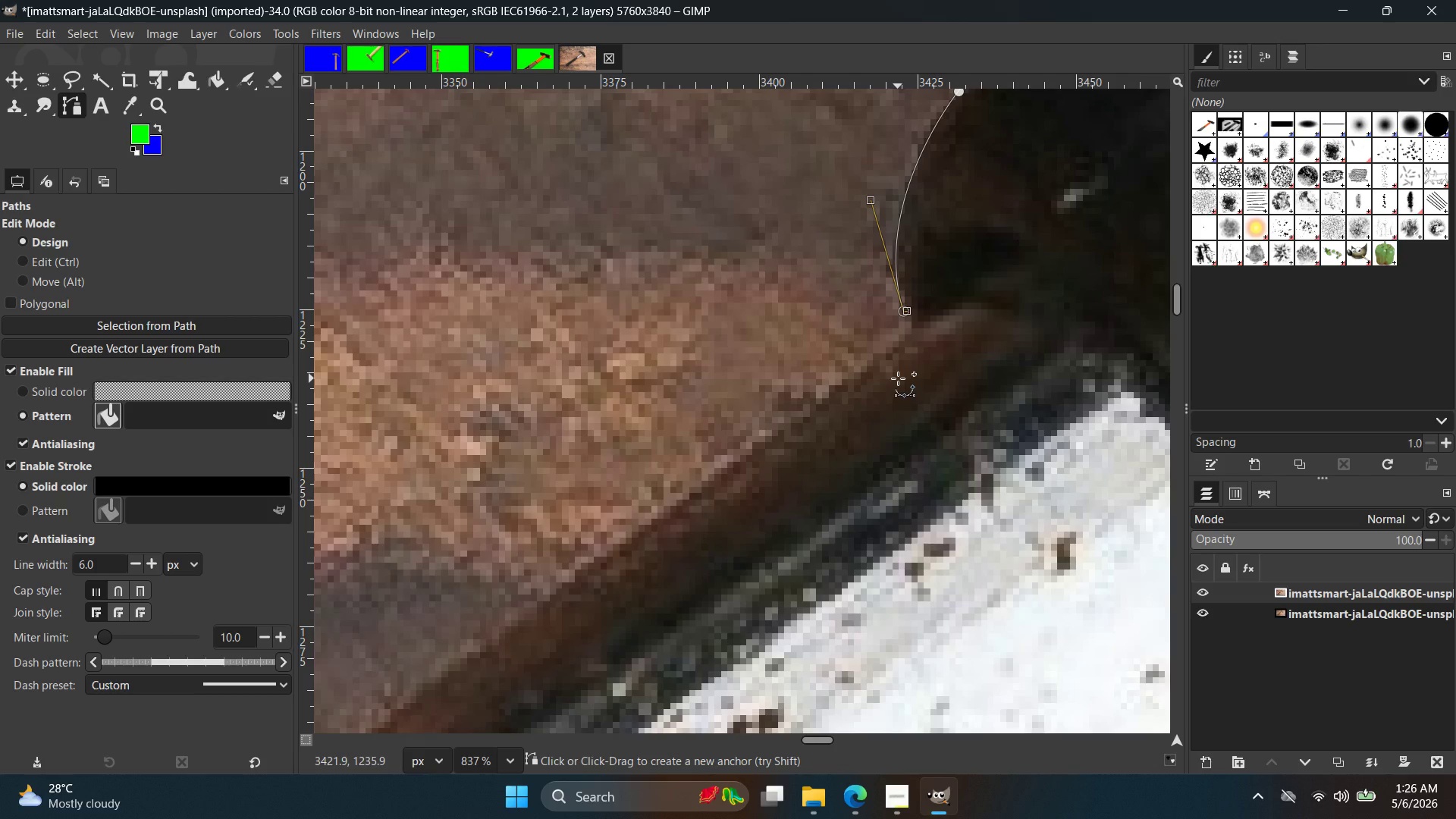 
wait(8.03)
 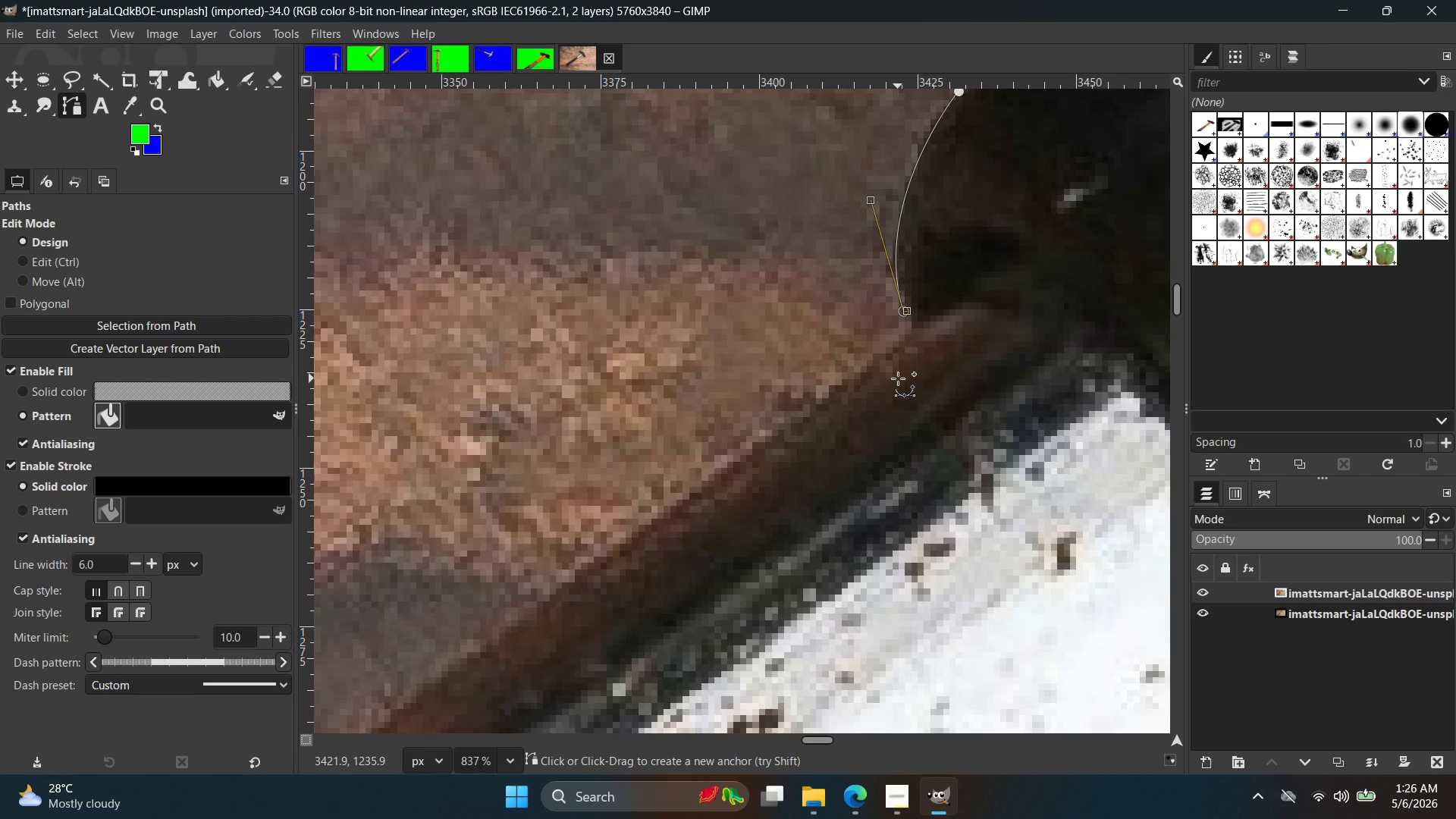 
hold_key(key=ControlLeft, duration=0.58)
 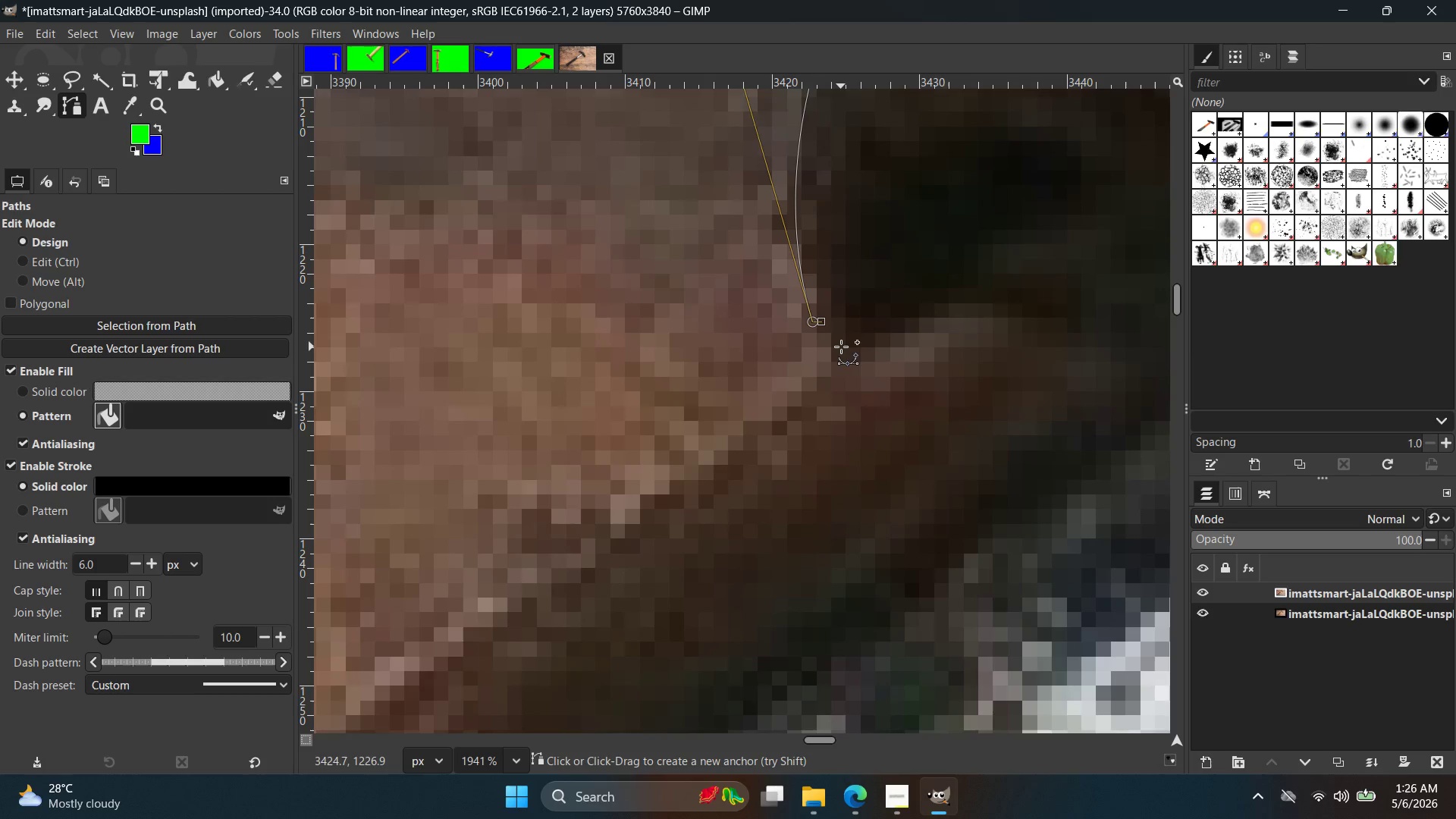 
key(Space)
 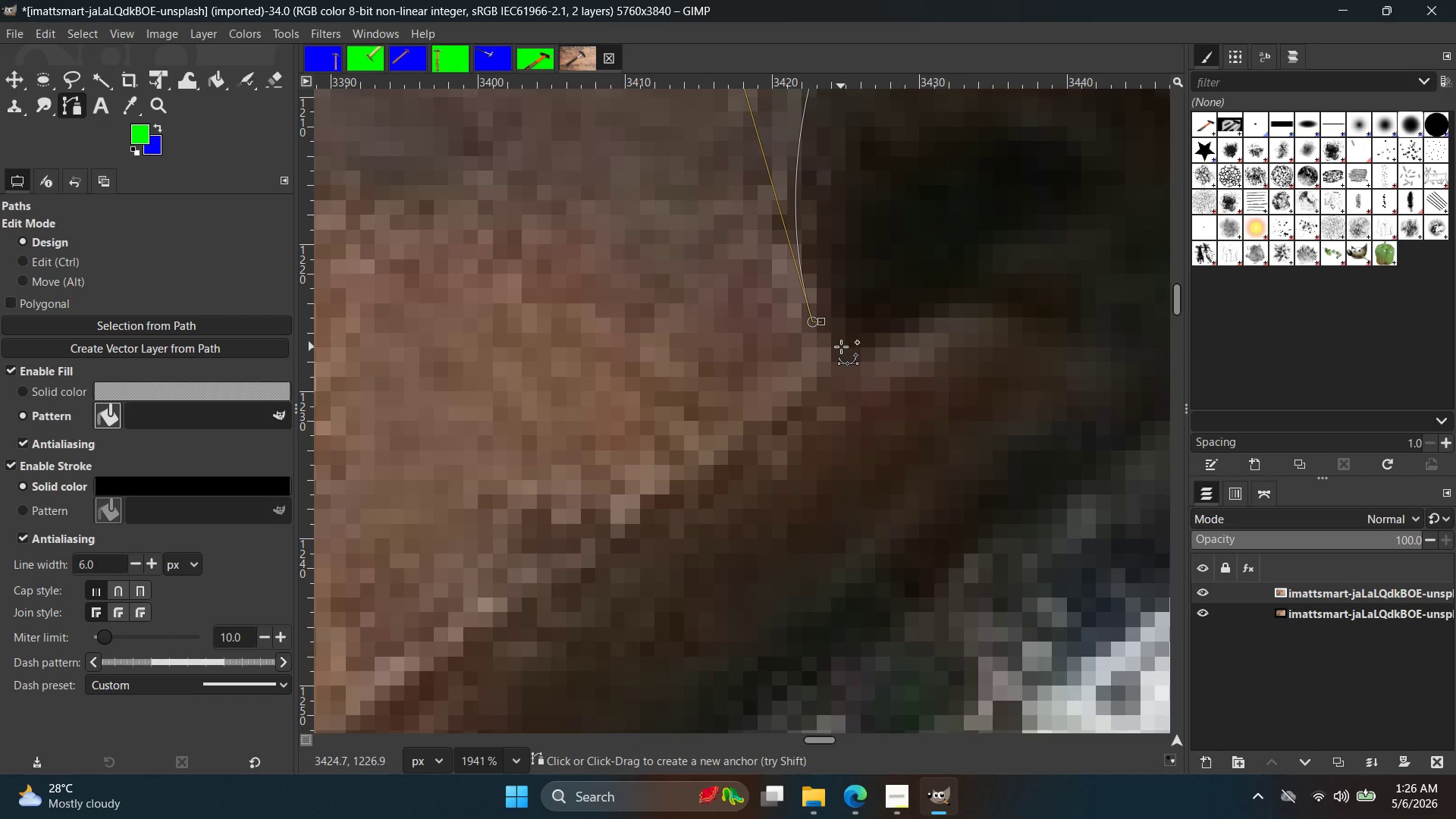 
scroll: coordinate [930, 309], scroll_direction: up, amount: 9.0
 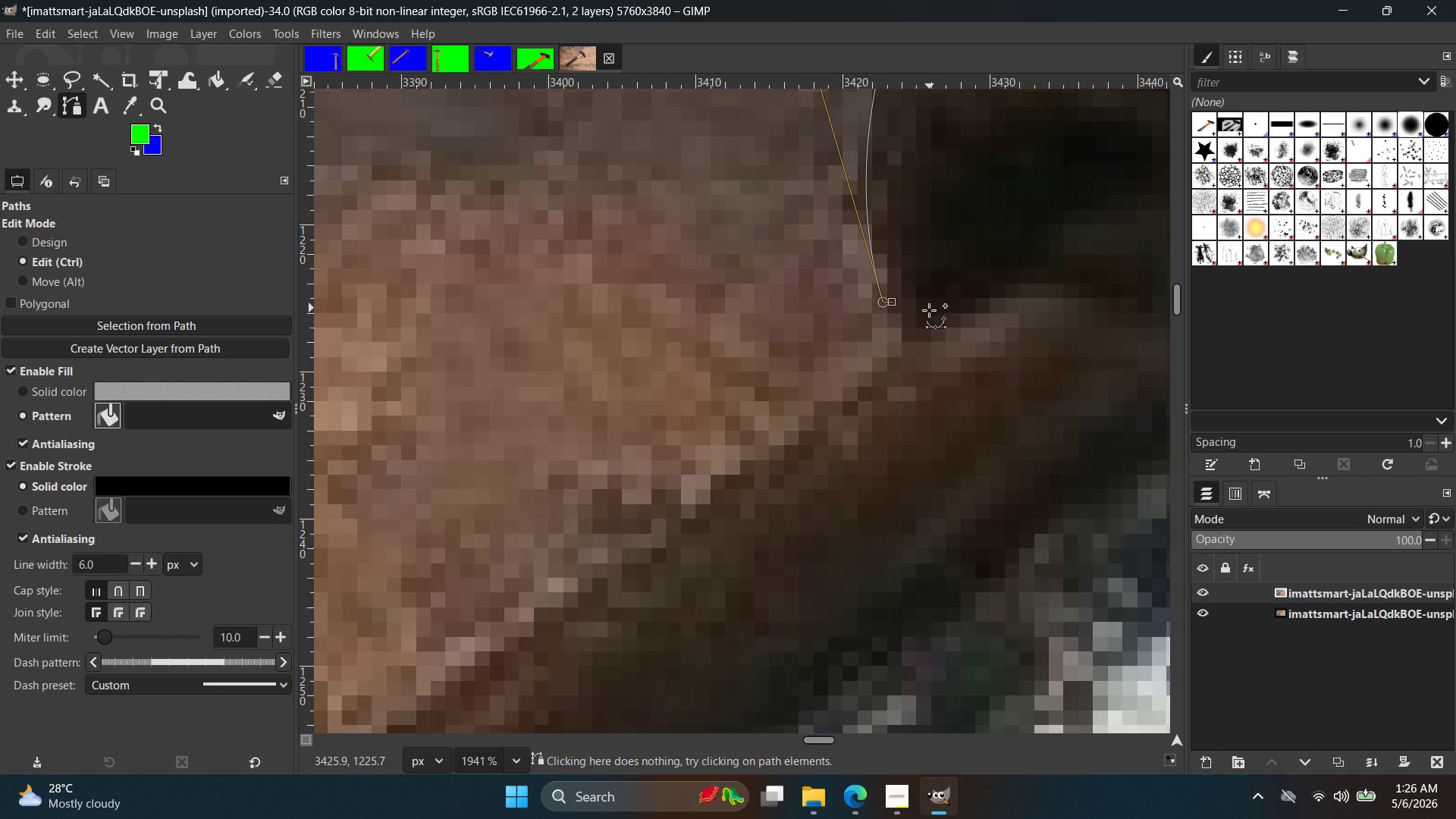 
double_click([841, 347])
 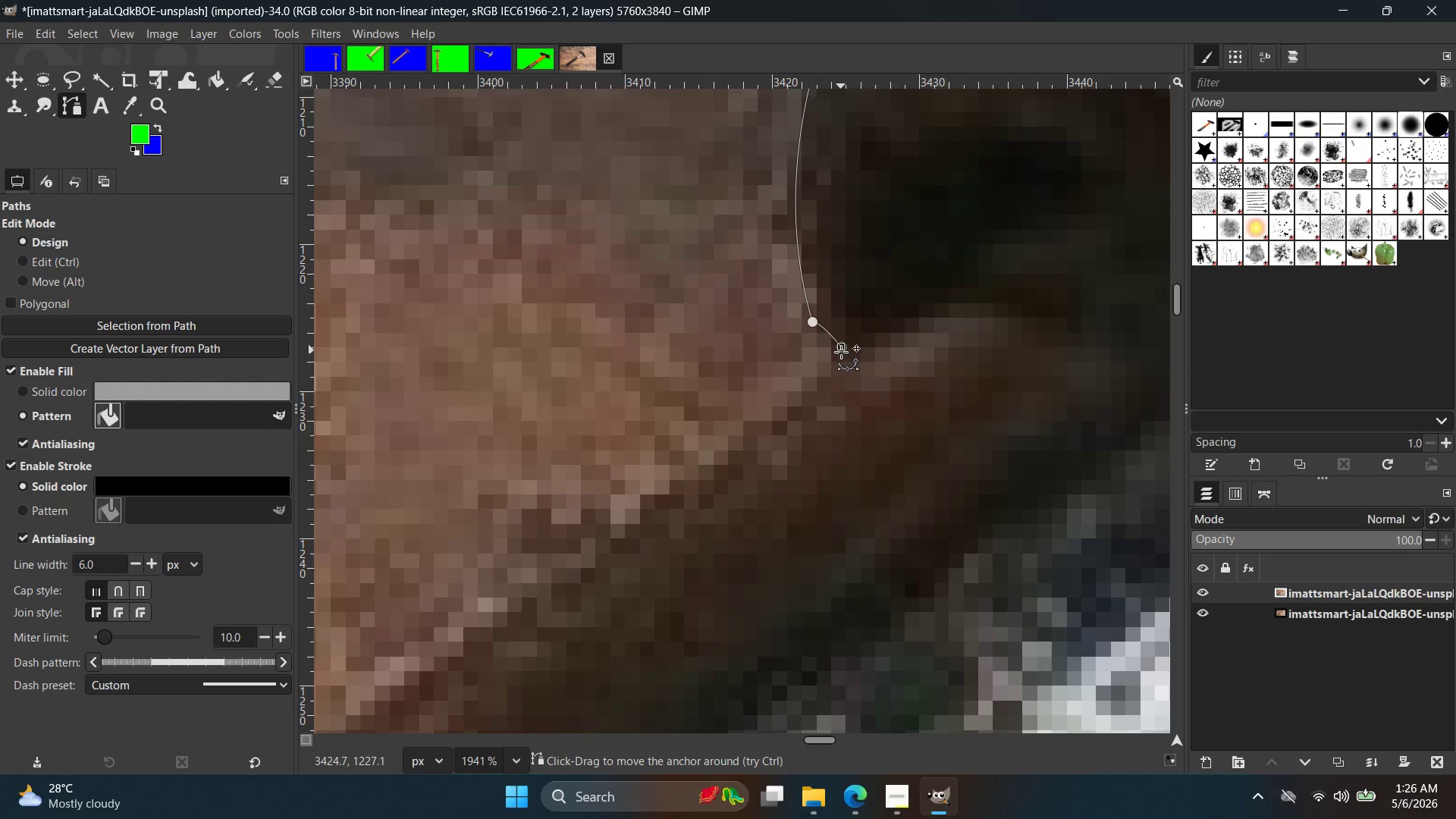 
key(Control+ControlLeft)
 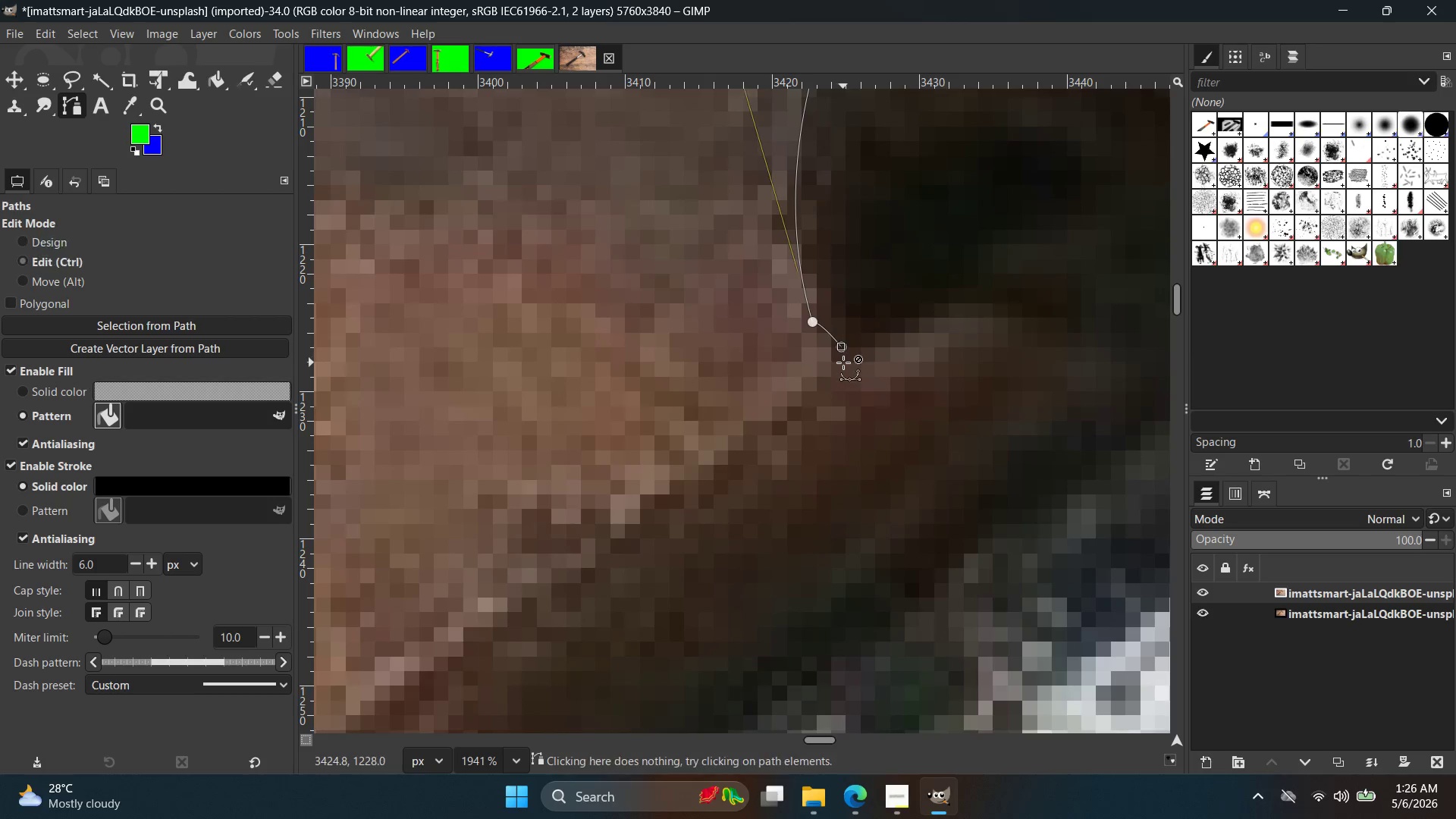 
key(Control+Z)
 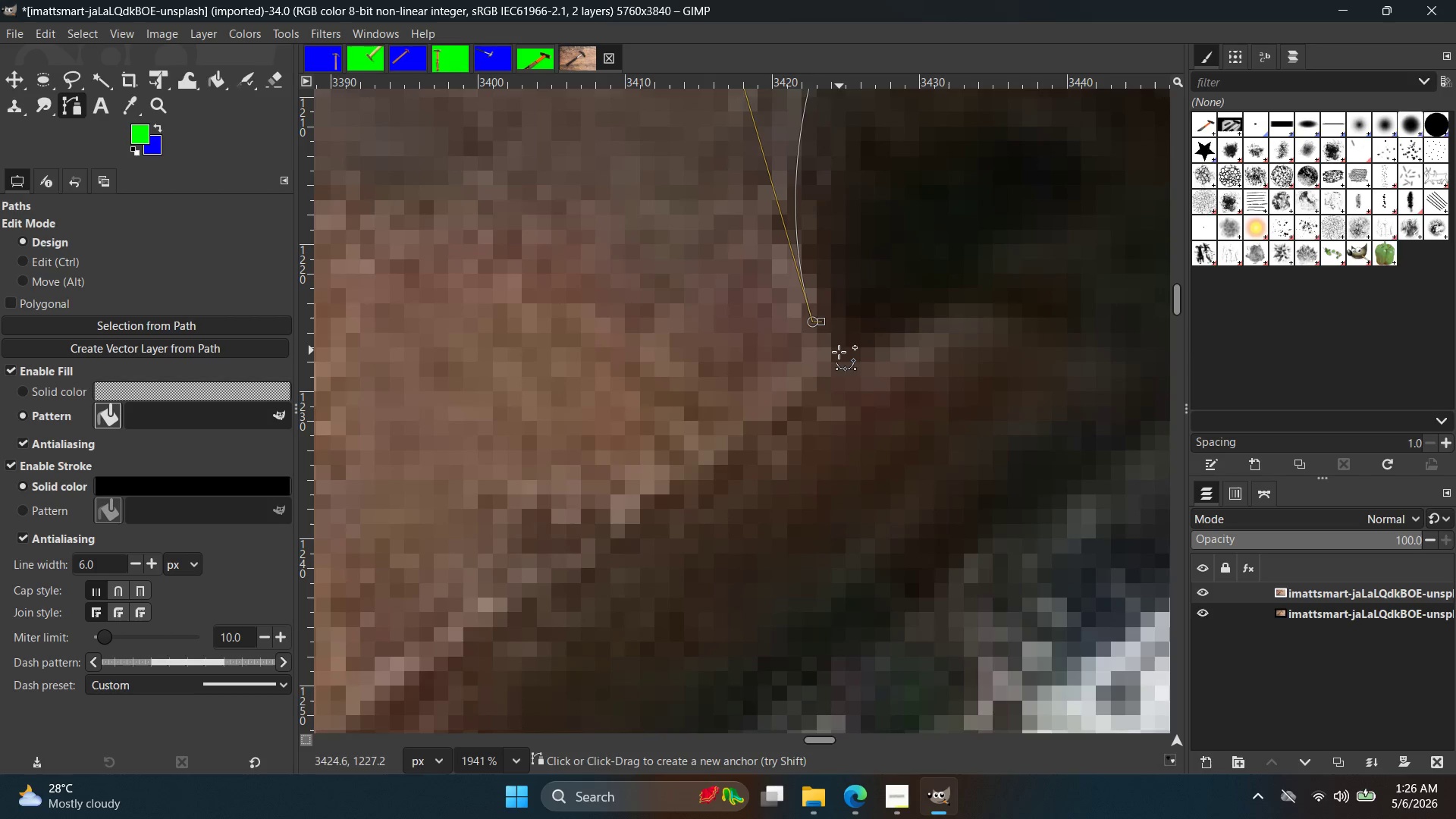 
left_click_drag(start_coordinate=[837, 352], to_coordinate=[849, 340])
 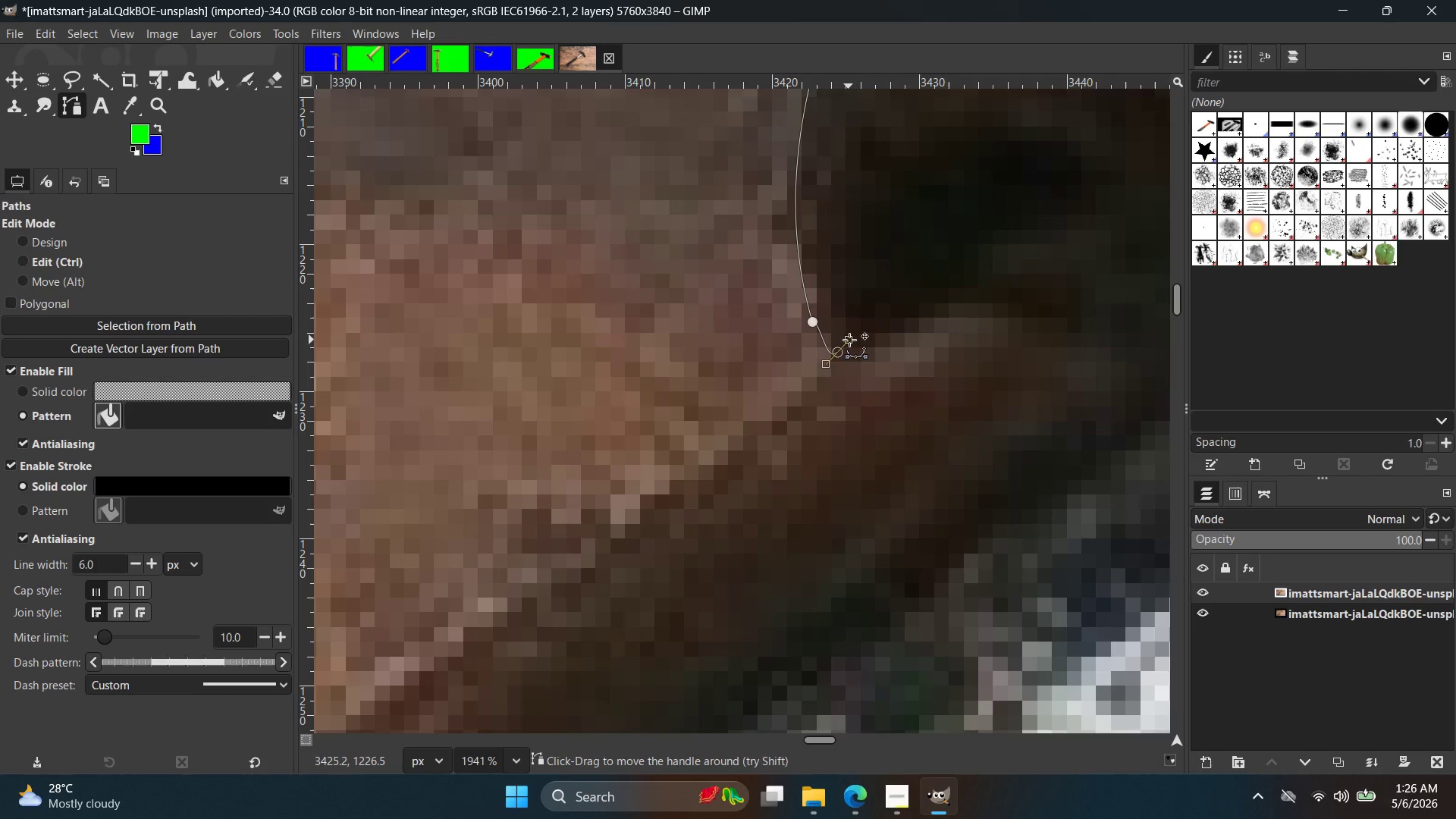 
key(Control+ControlLeft)
 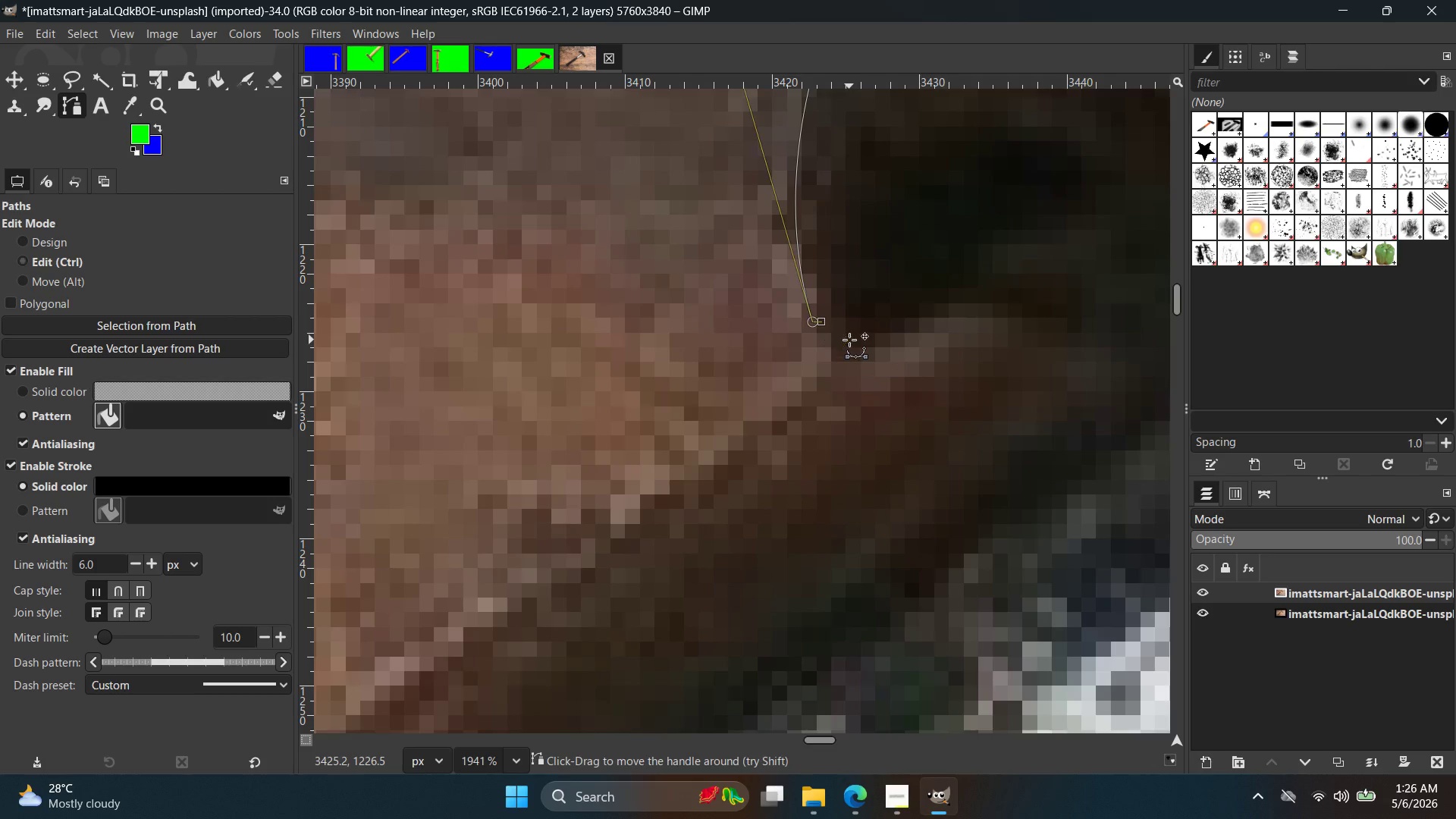 
key(Control+Z)
 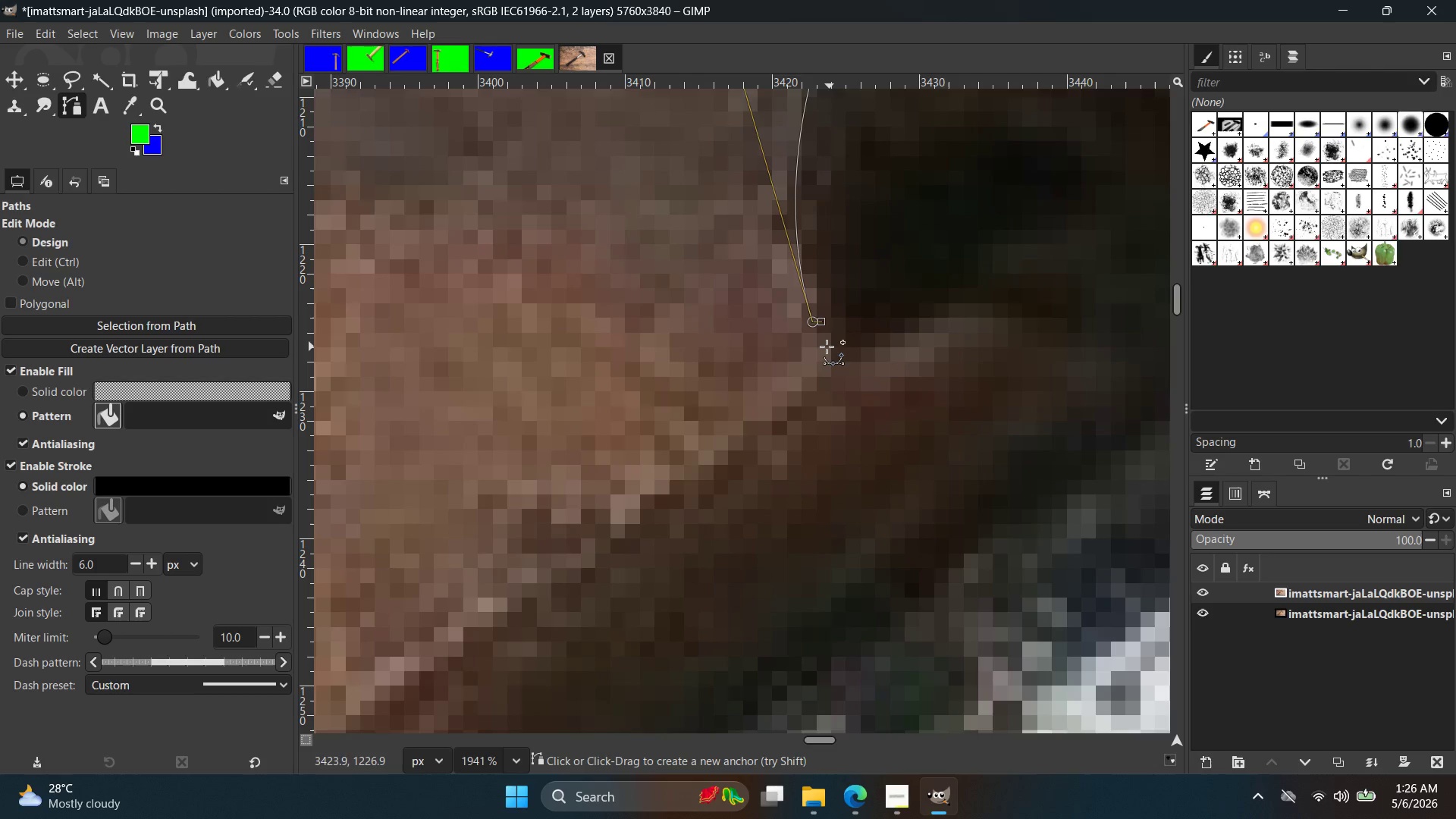 
left_click_drag(start_coordinate=[826, 347], to_coordinate=[838, 340])
 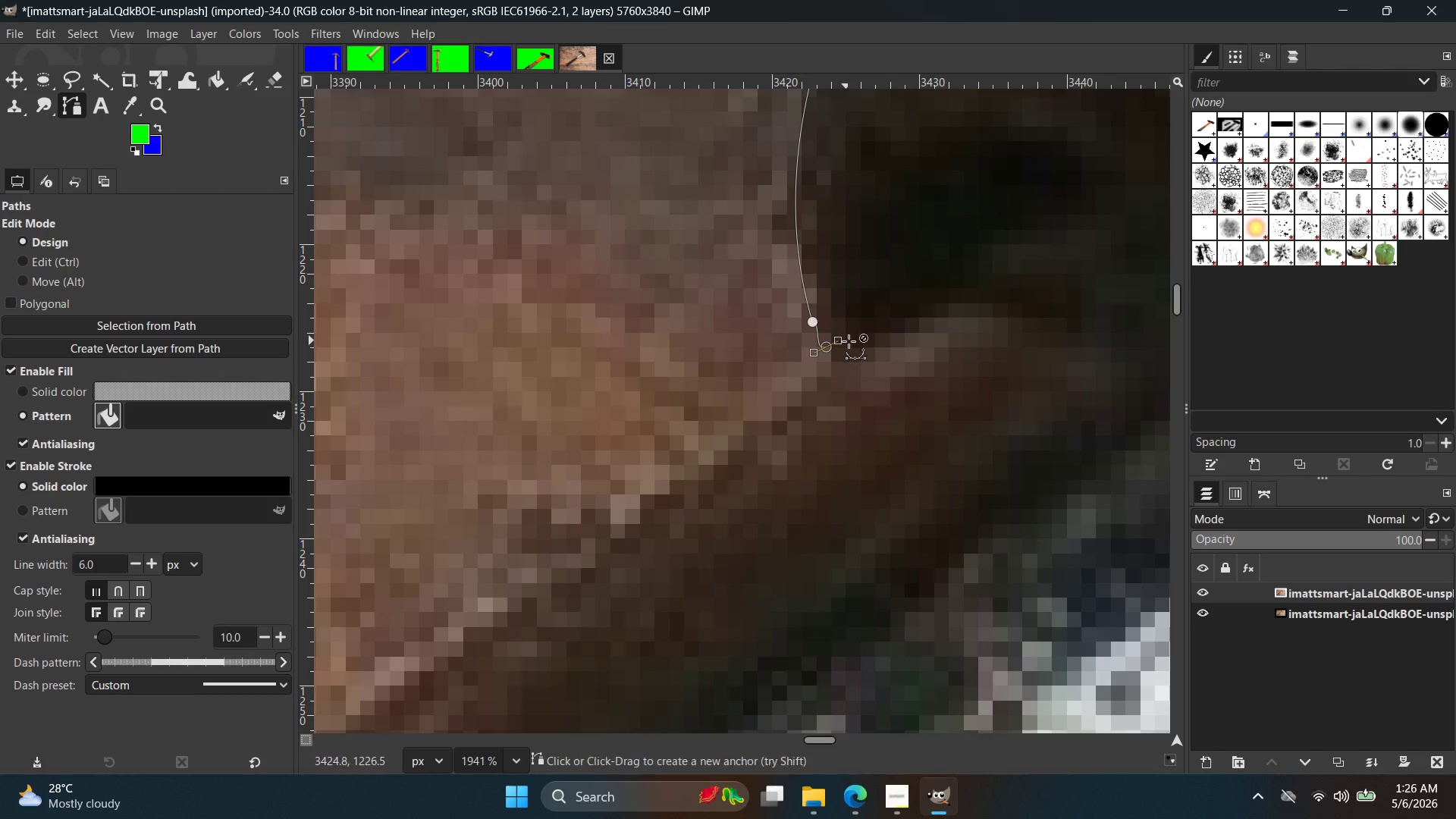 
key(Control+ControlLeft)
 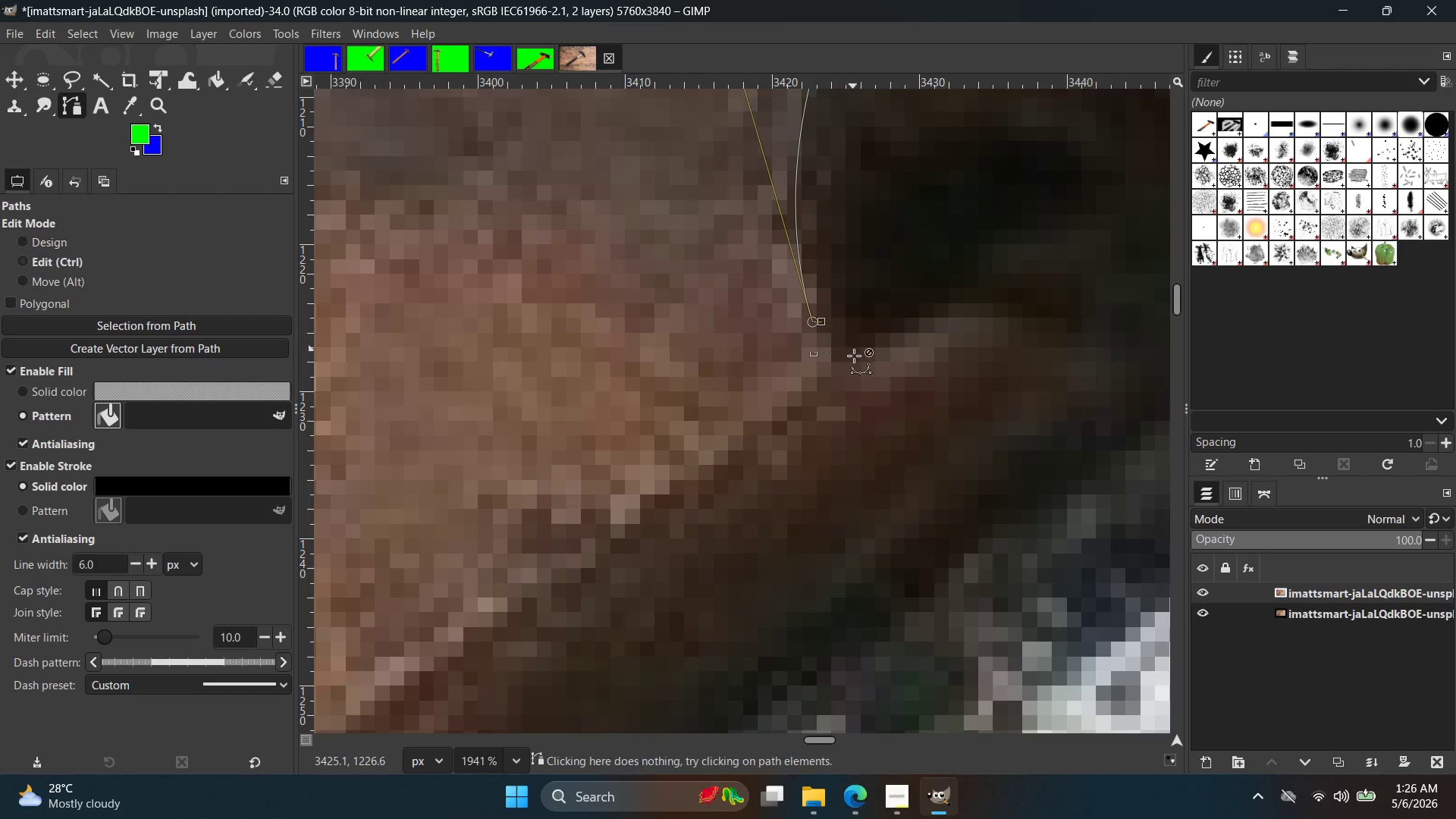 
key(Control+Z)
 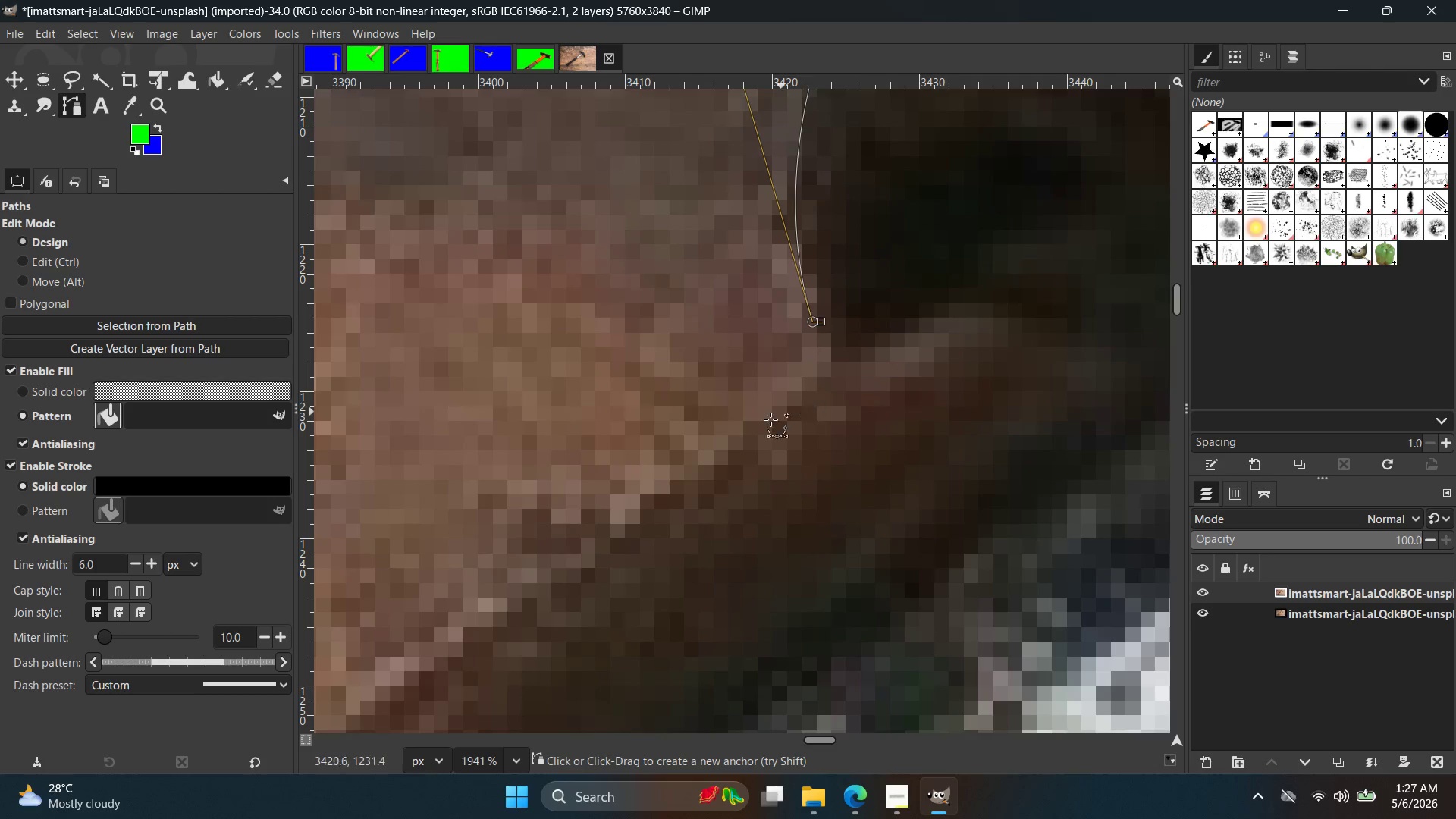 
left_click([733, 431])
 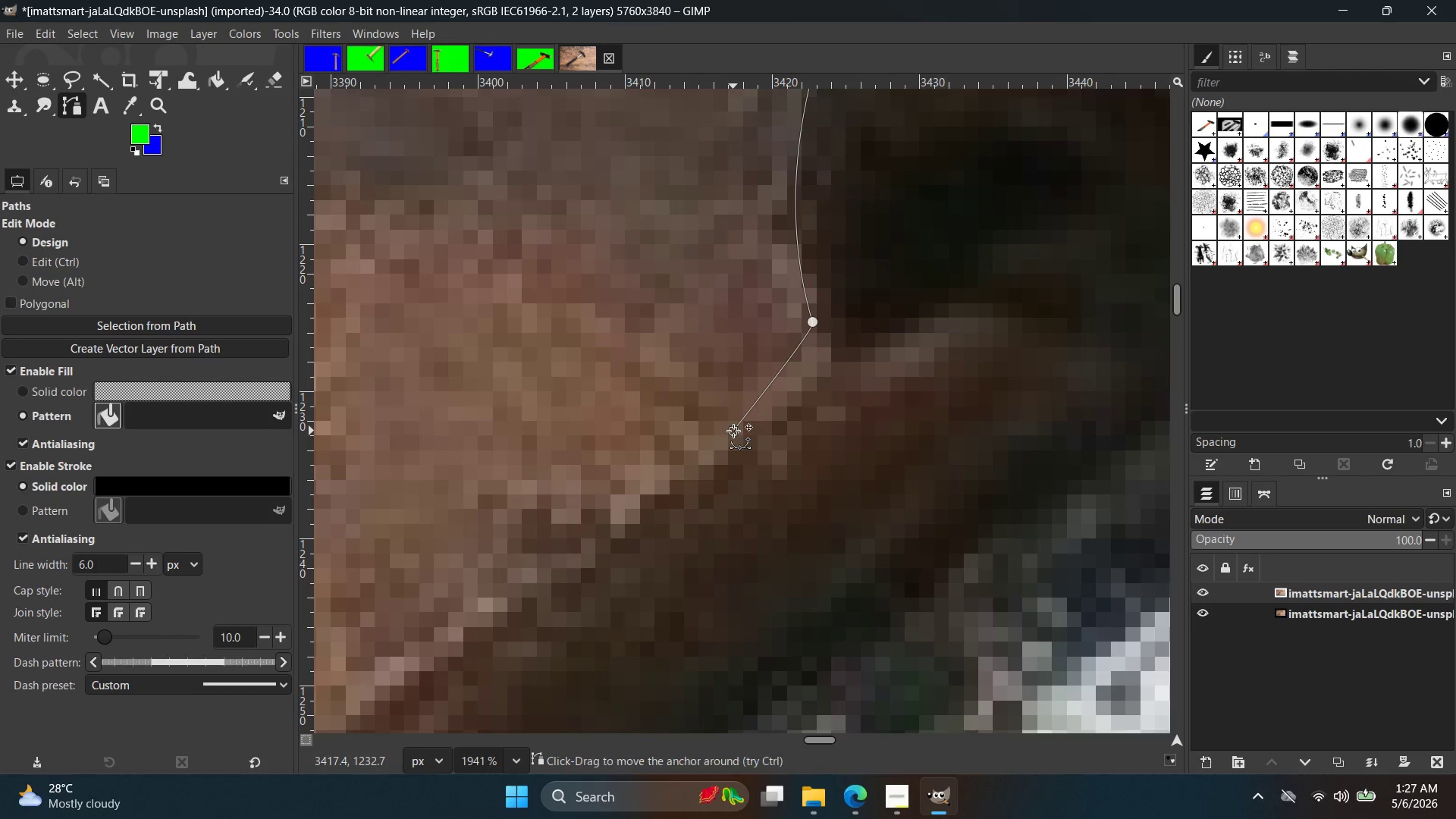 
key(Control+ControlLeft)
 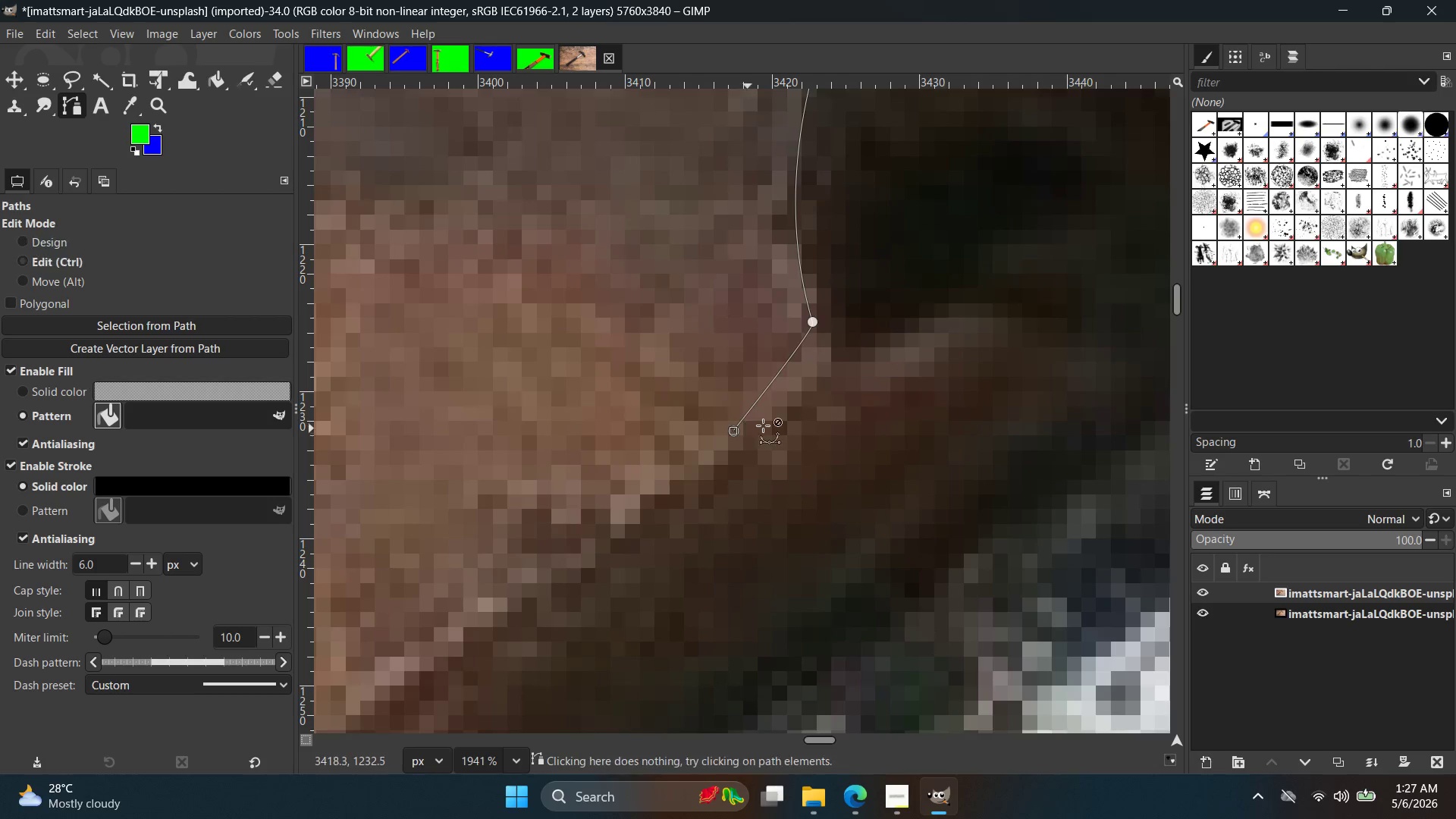 
key(Control+Z)
 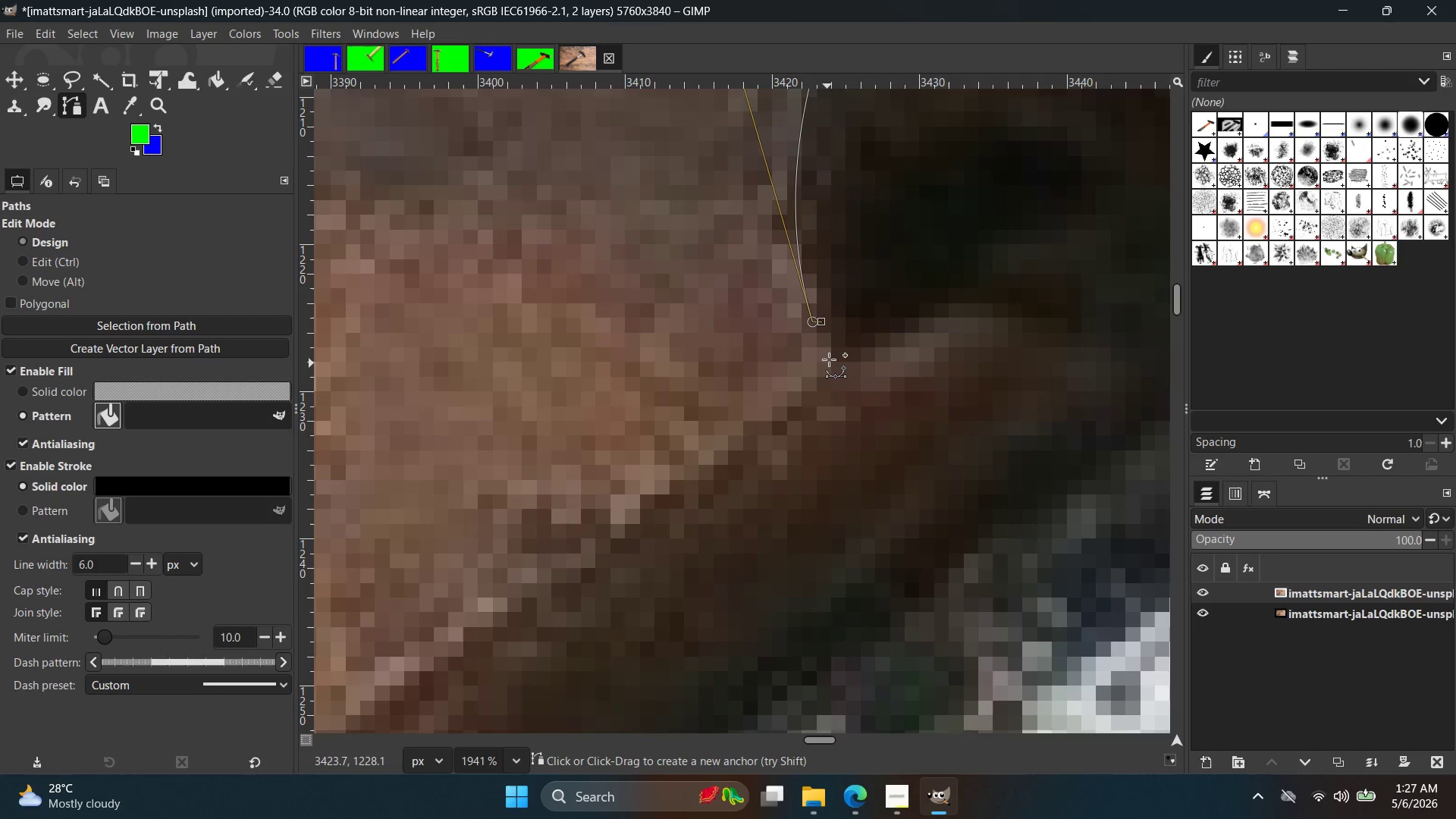 
left_click([830, 358])
 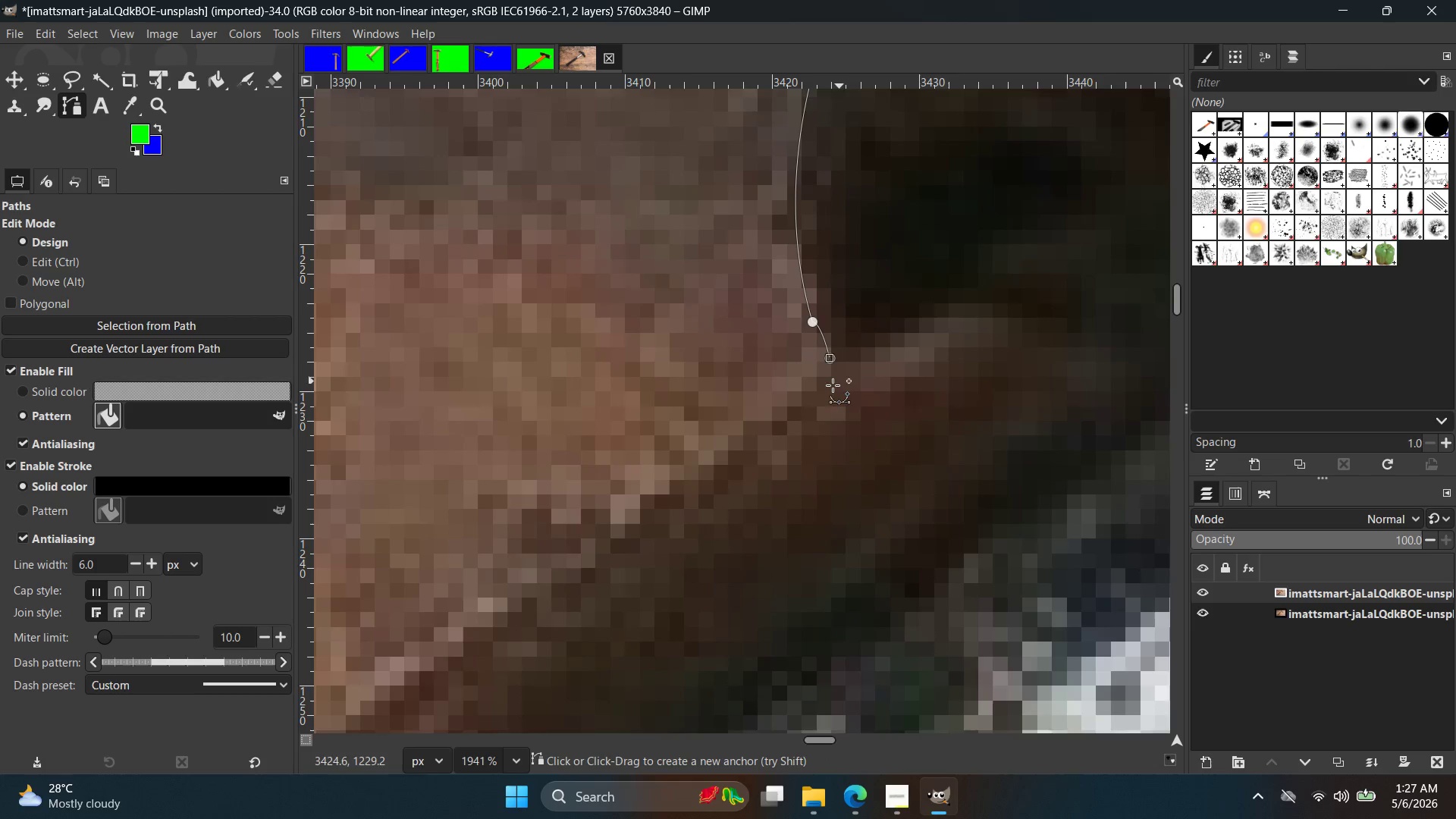 
key(Space)
 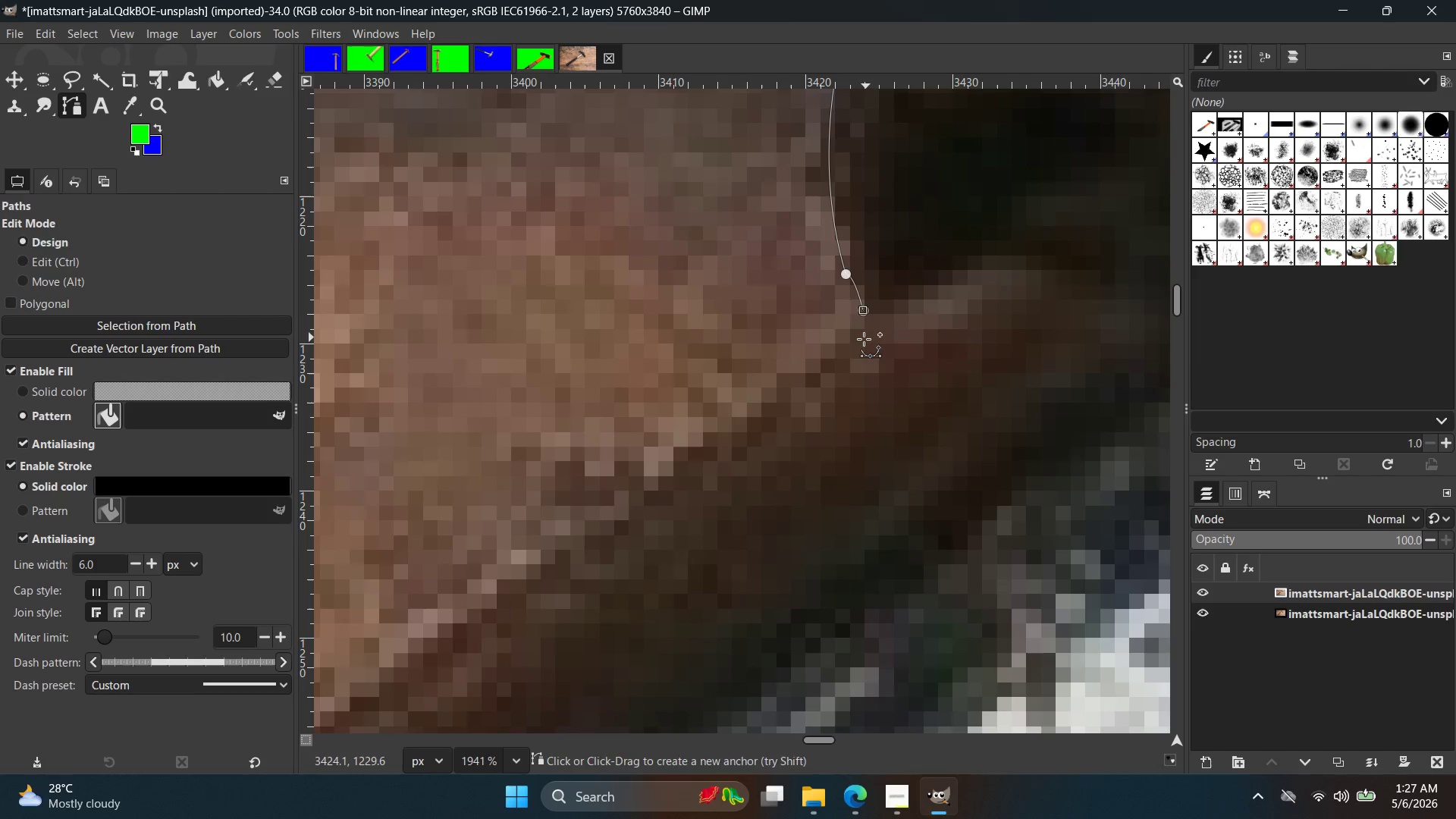 
key(Control+Z)
 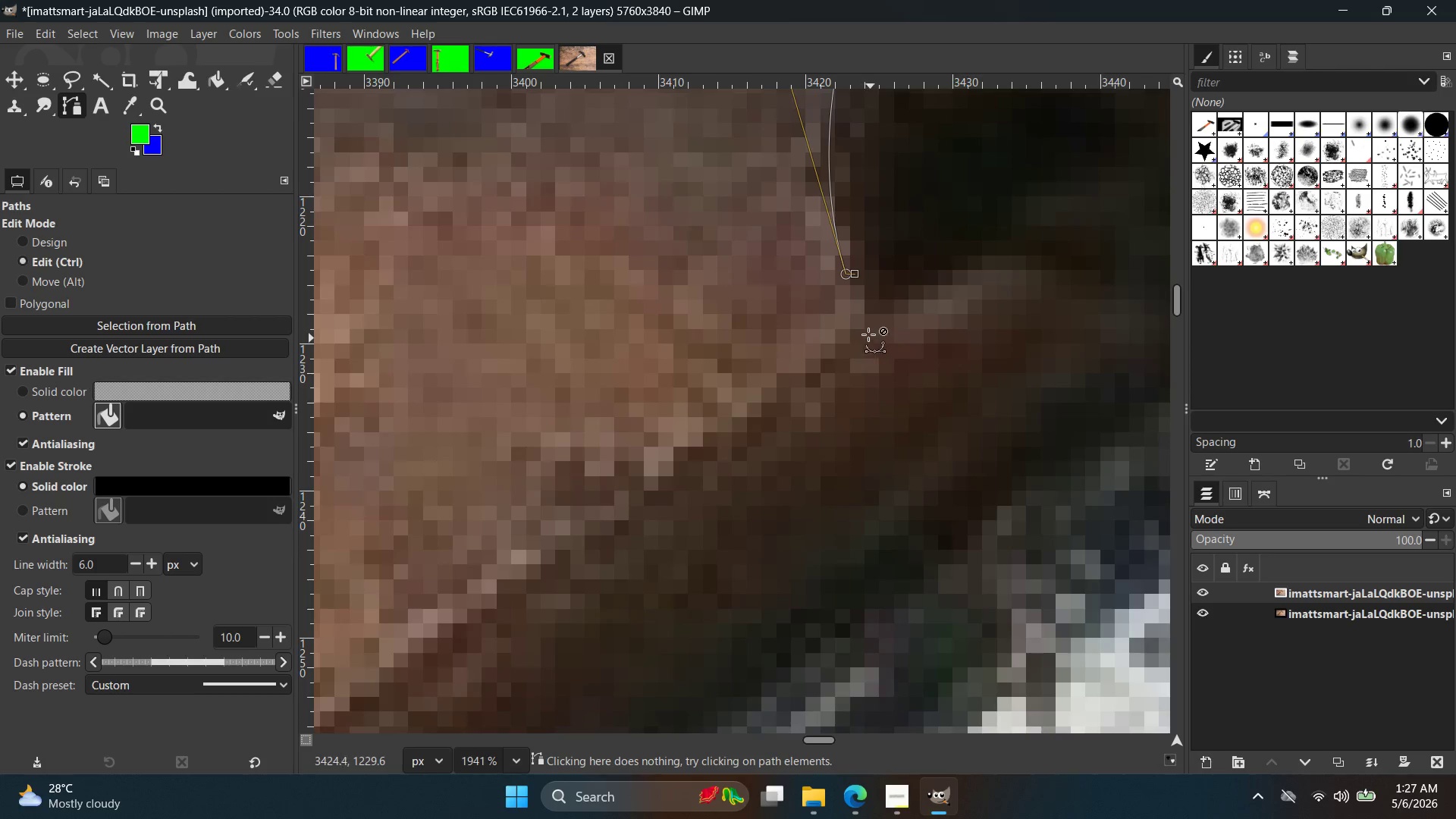 
scroll: coordinate [862, 307], scroll_direction: up, amount: 3.0
 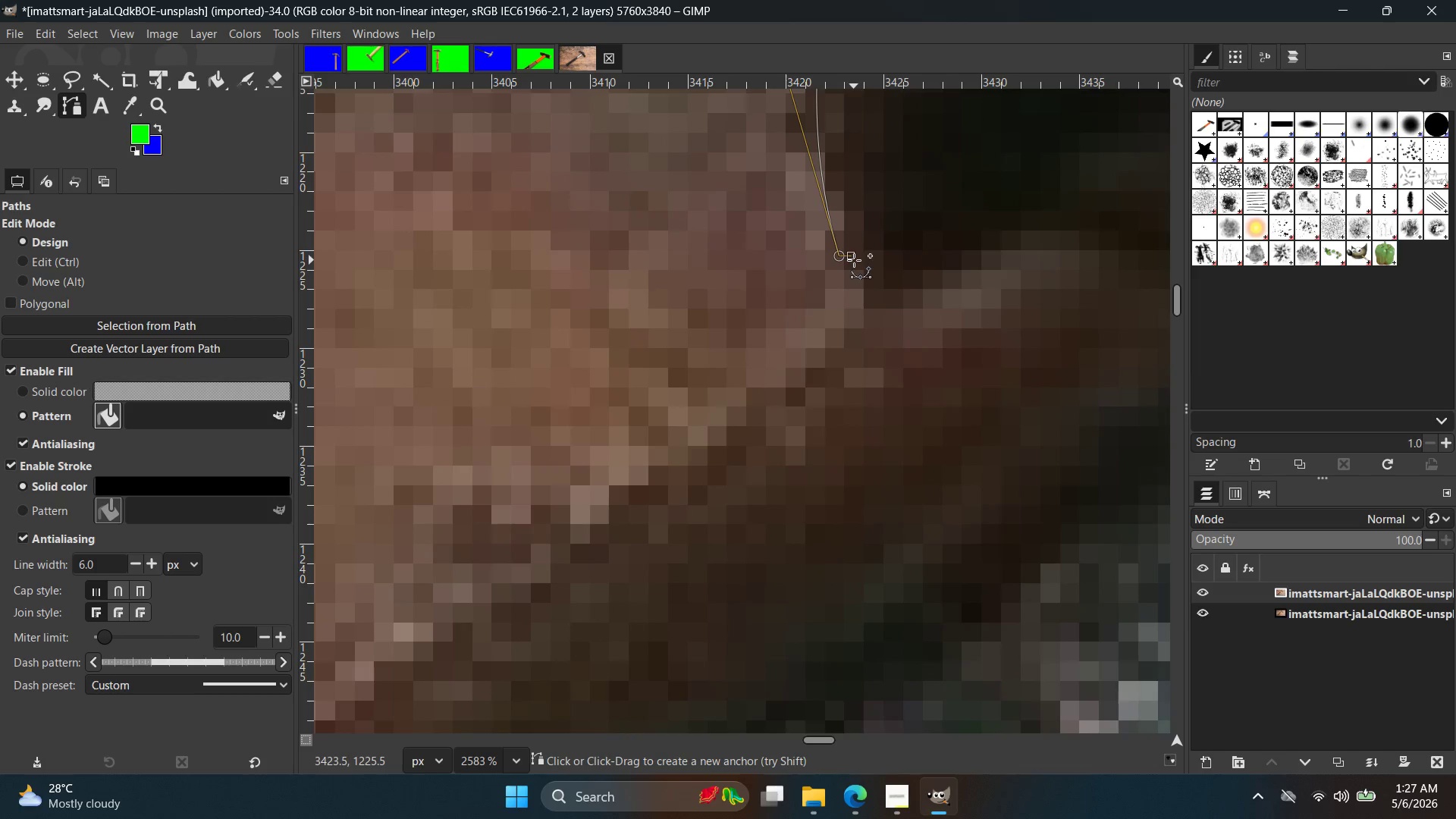 
left_click_drag(start_coordinate=[854, 260], to_coordinate=[838, 258])
 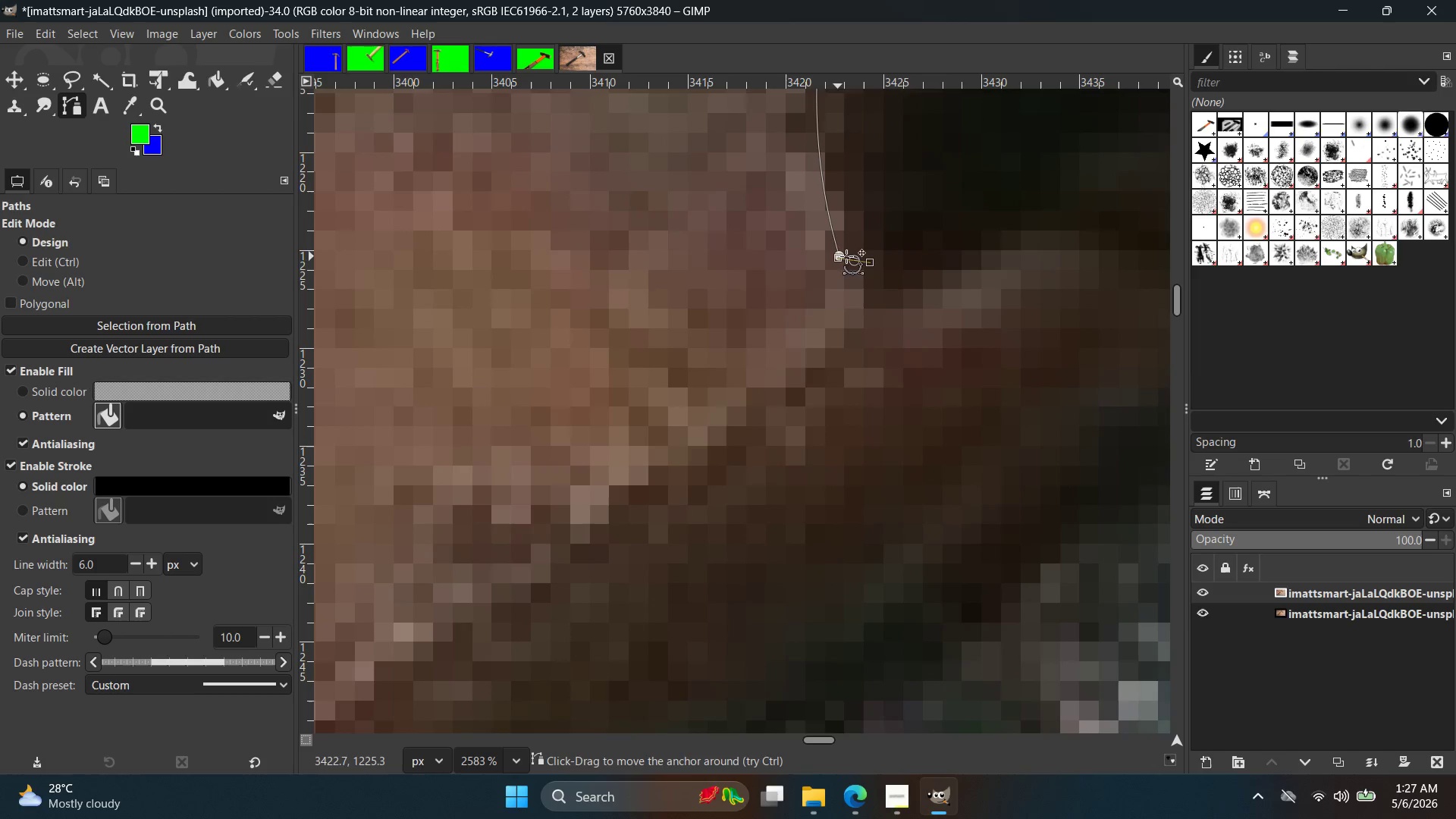 
key(Control+Z)
 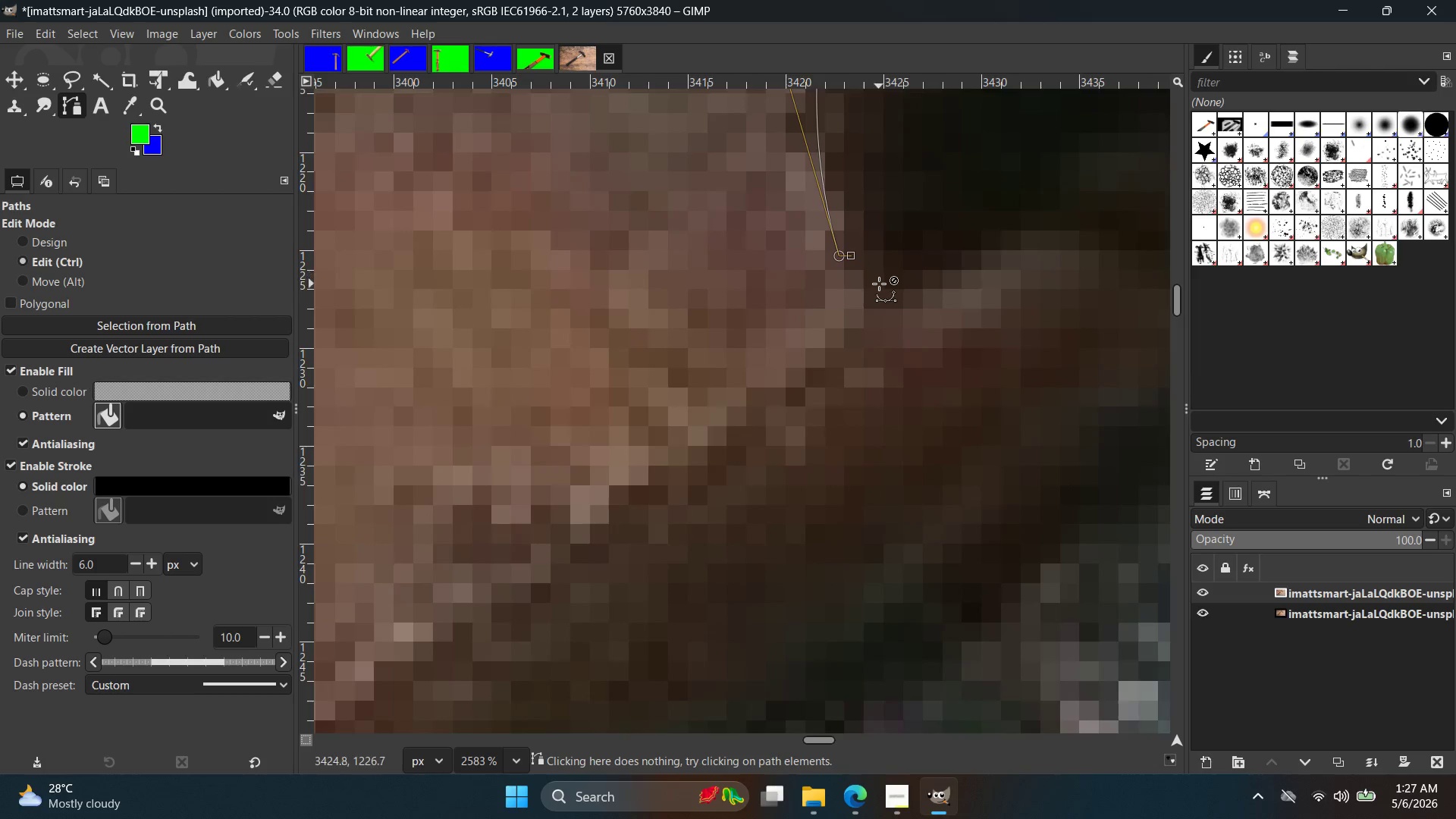 
scroll: coordinate [821, 240], scroll_direction: up, amount: 10.0
 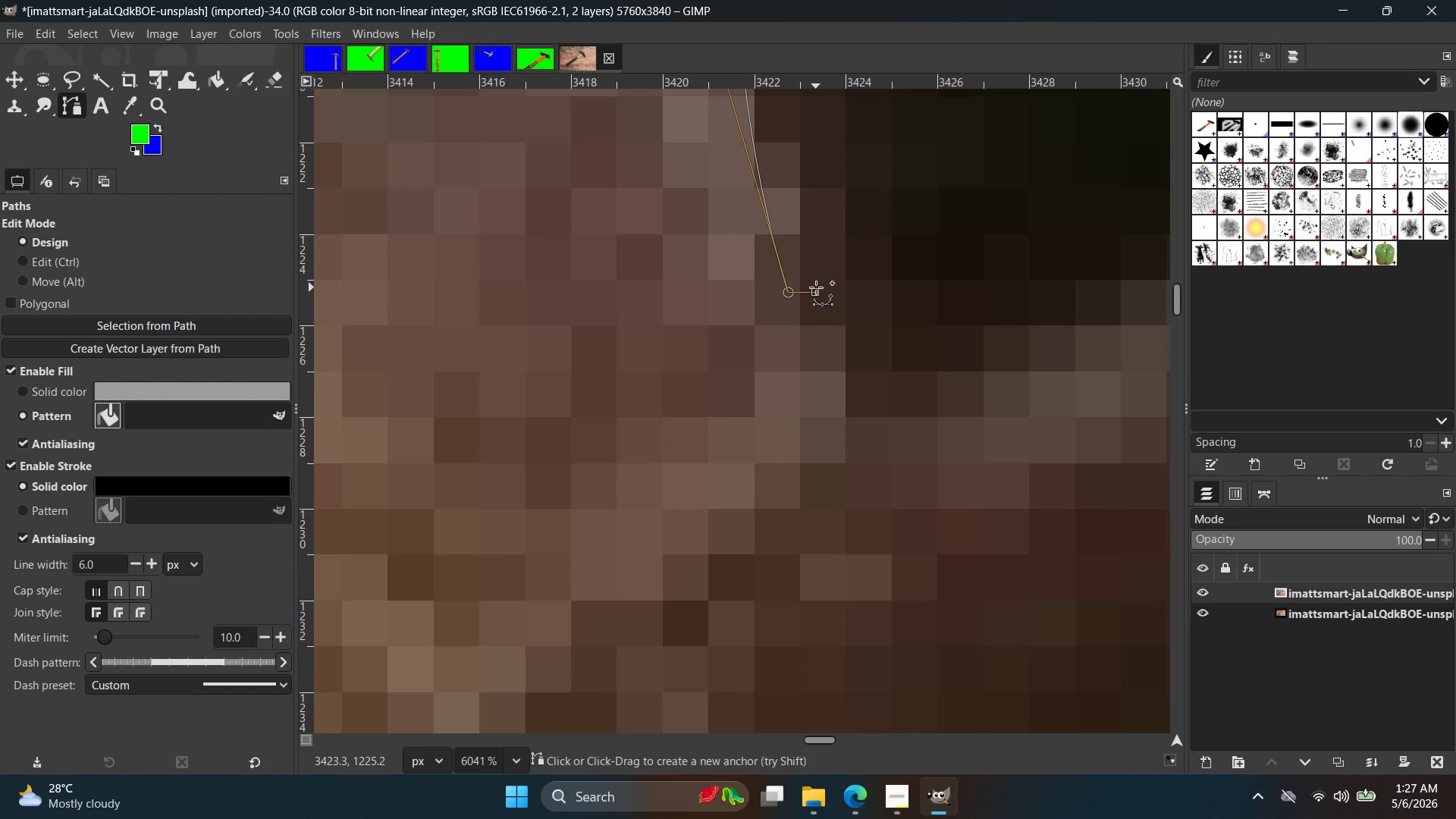 
left_click_drag(start_coordinate=[816, 287], to_coordinate=[786, 296])
 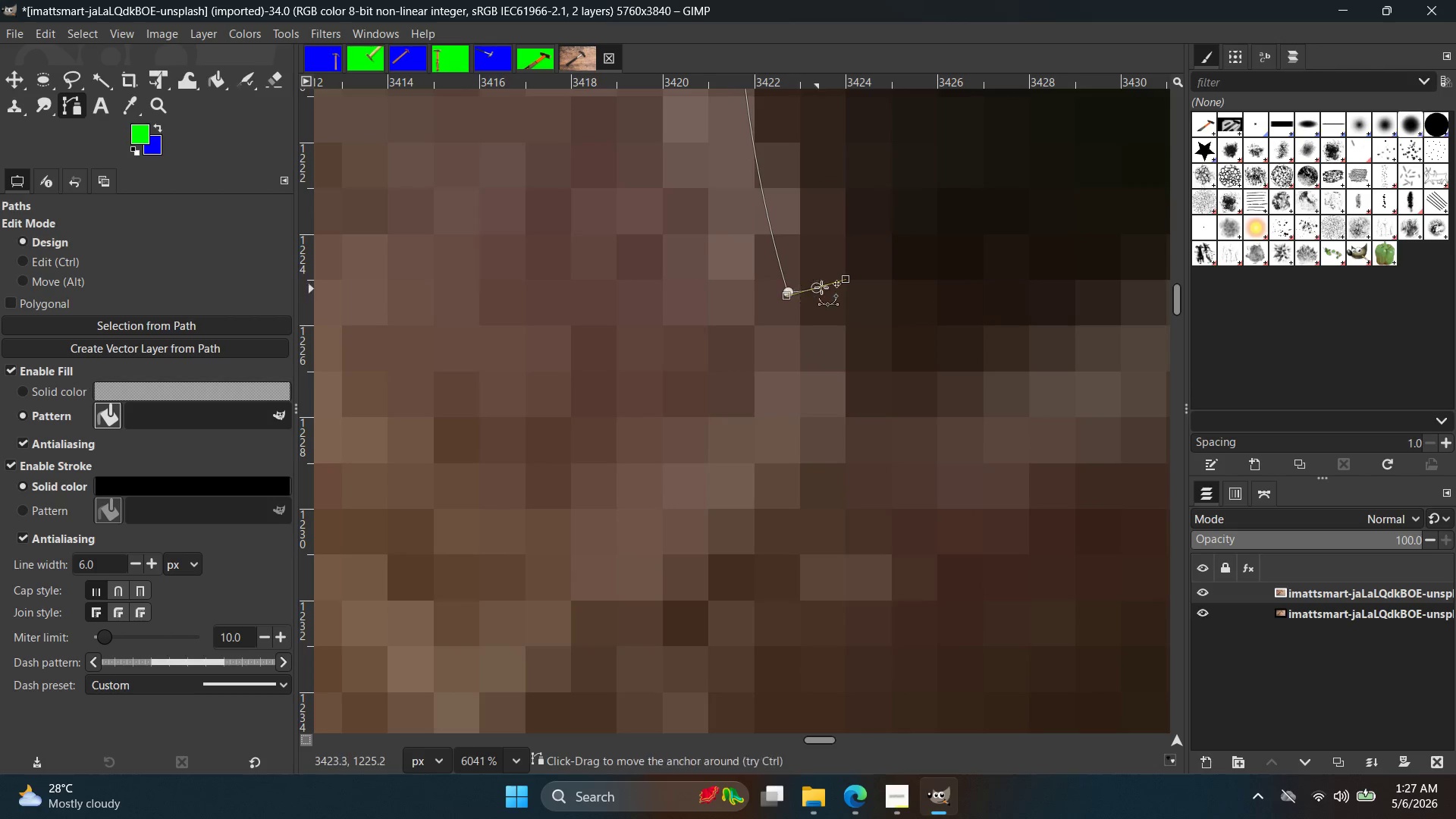 
key(Control+ControlLeft)
 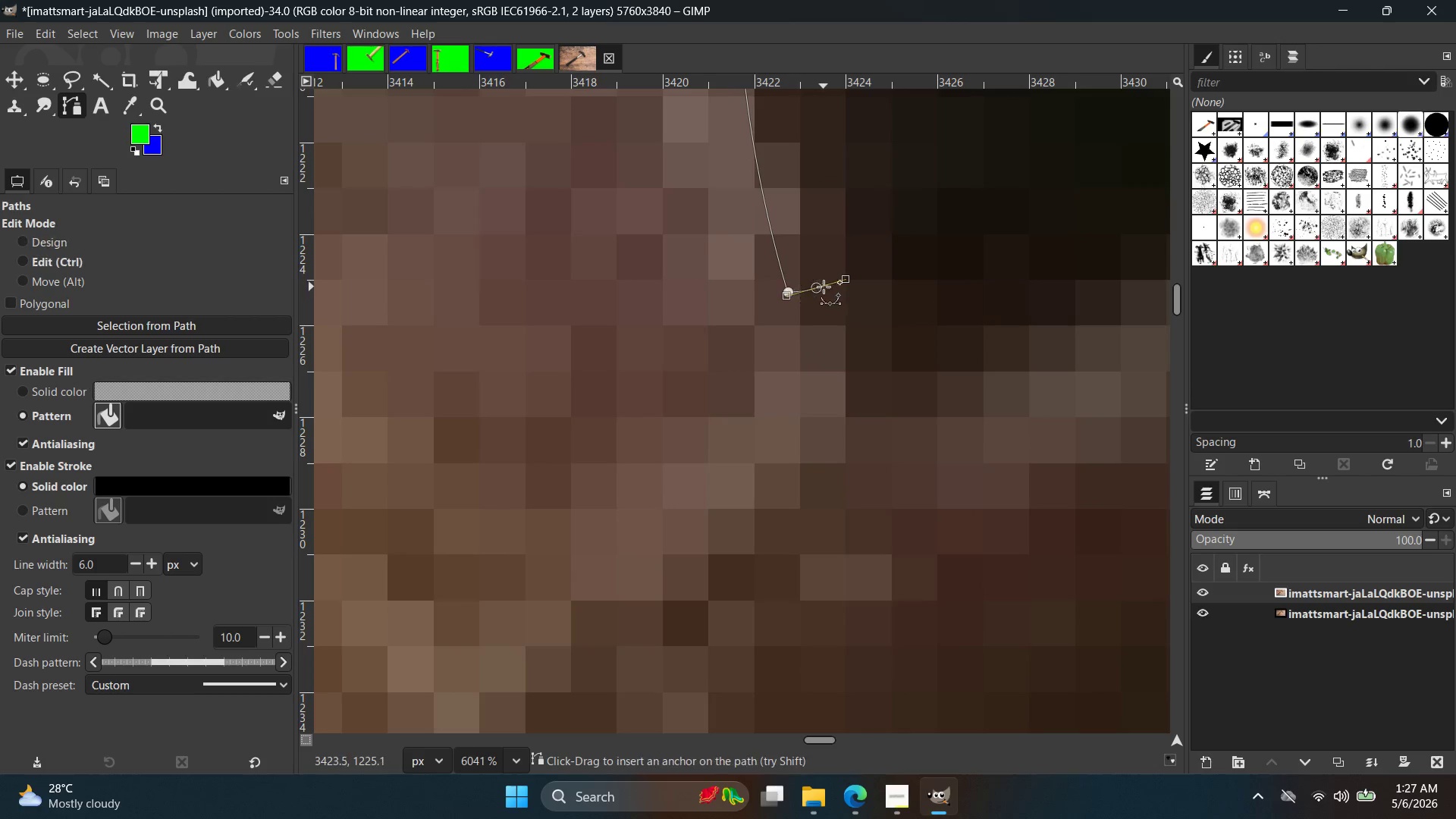 
key(Control+Z)
 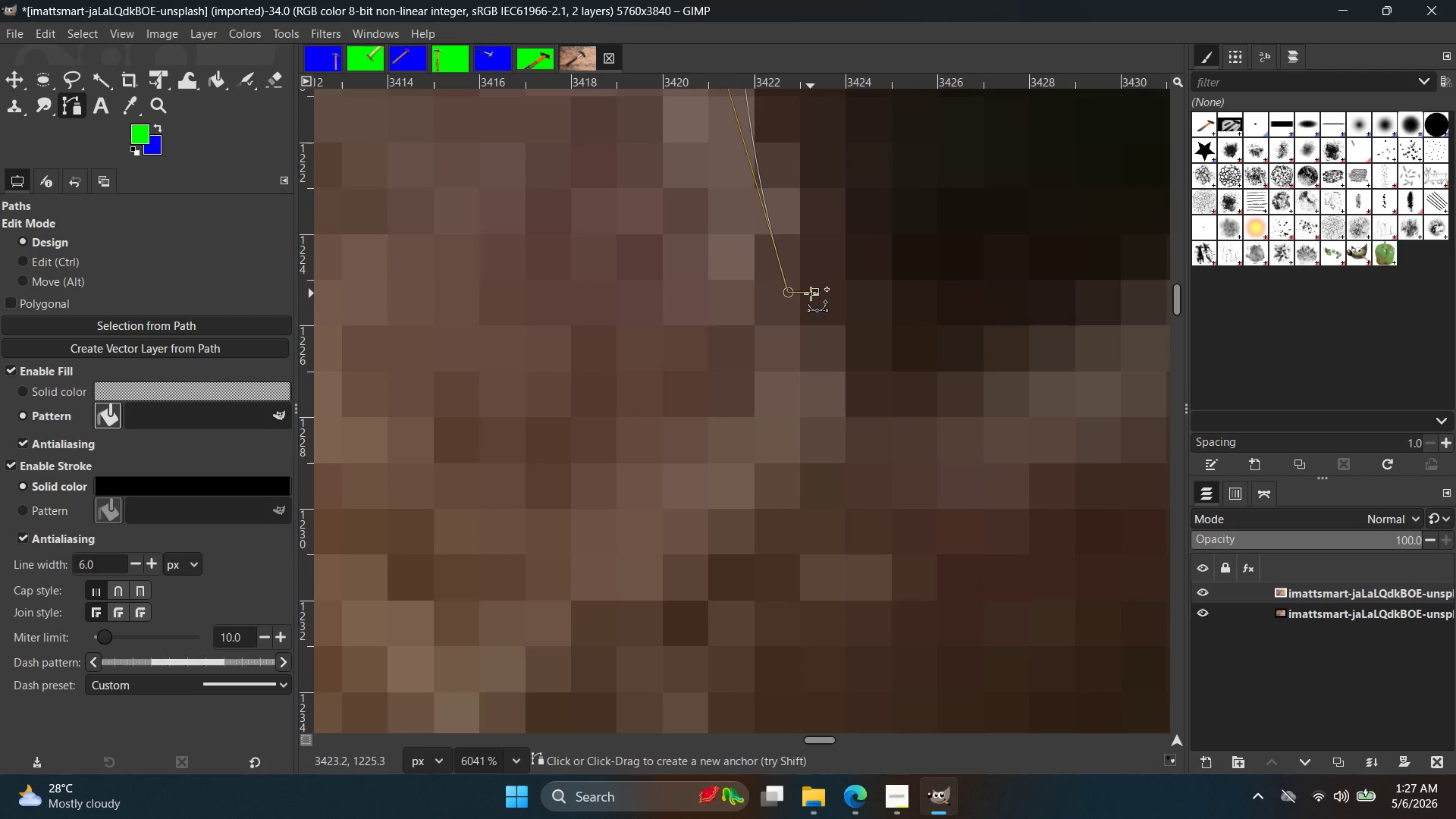 
left_click_drag(start_coordinate=[811, 293], to_coordinate=[789, 297])
 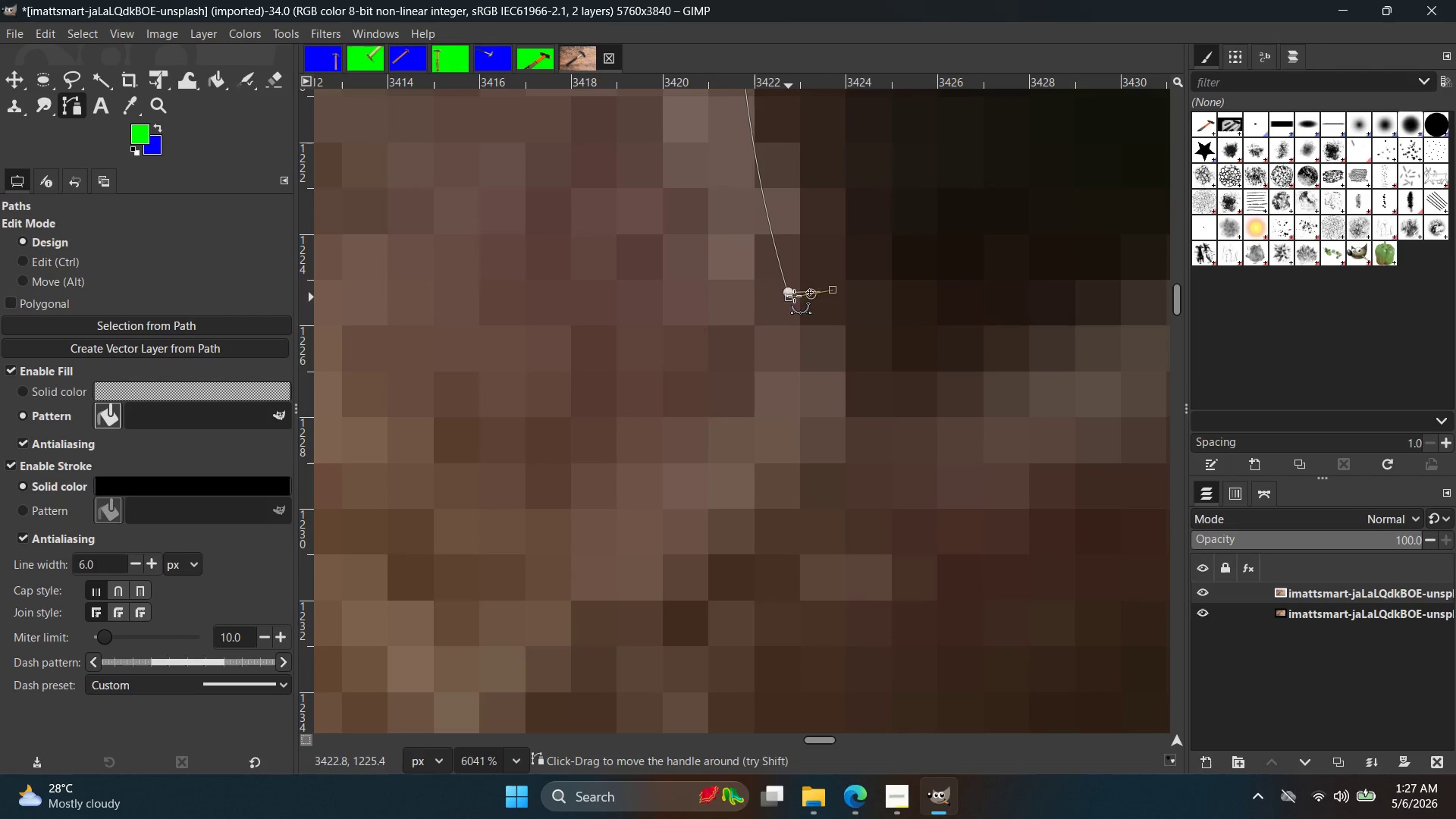 
key(Control+ControlLeft)
 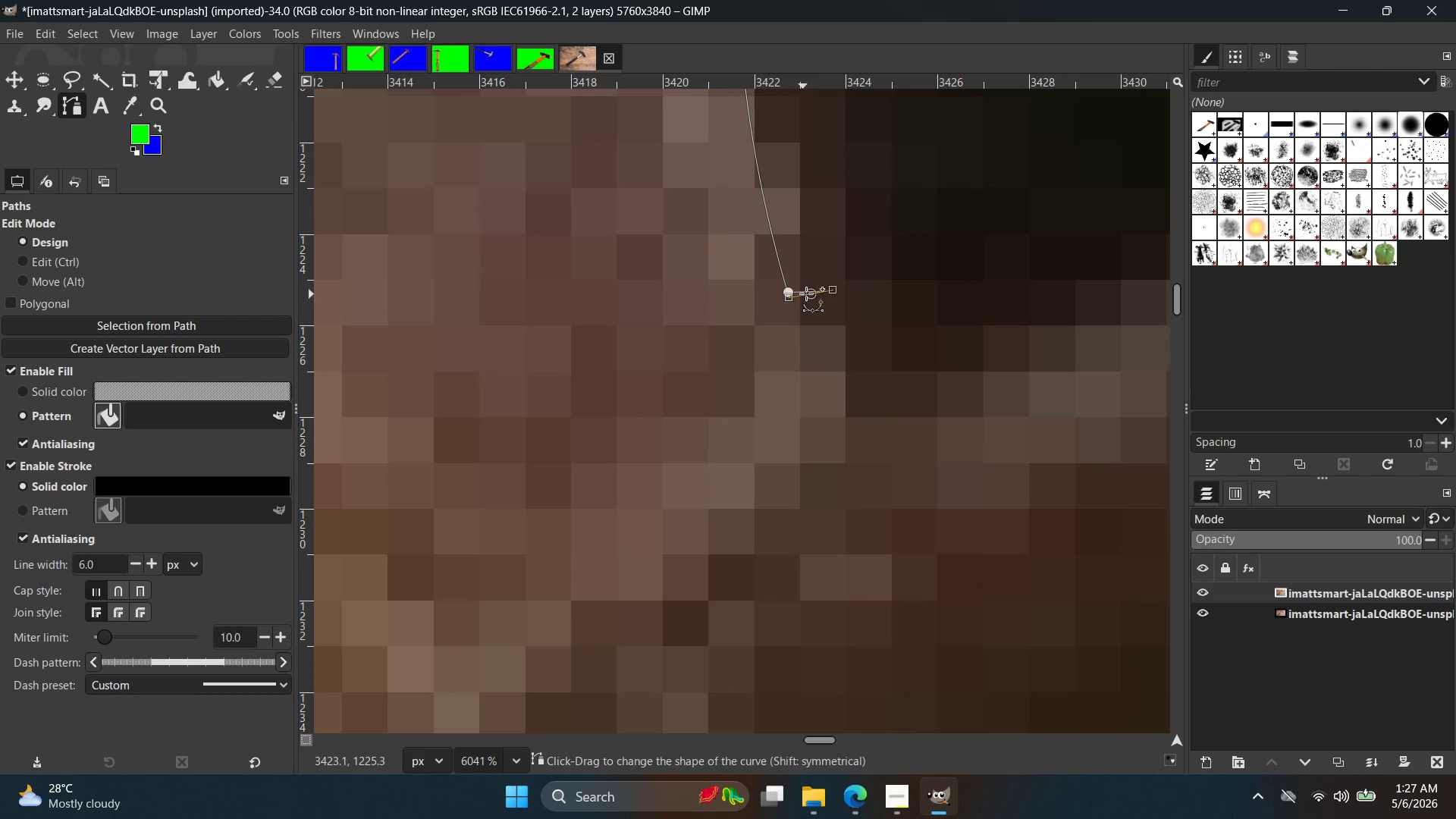 
key(Control+Z)
 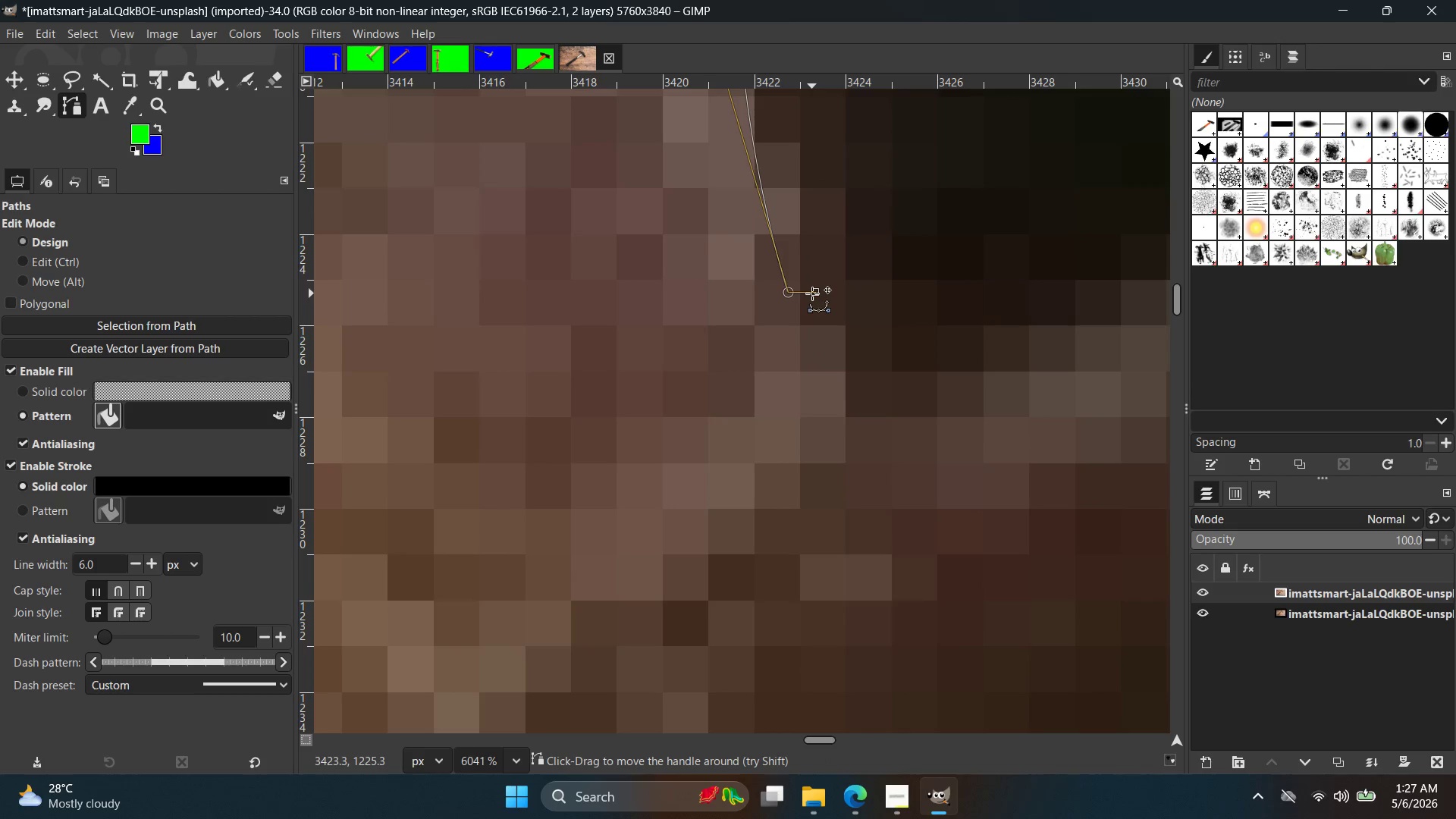 
left_click_drag(start_coordinate=[812, 293], to_coordinate=[789, 292])
 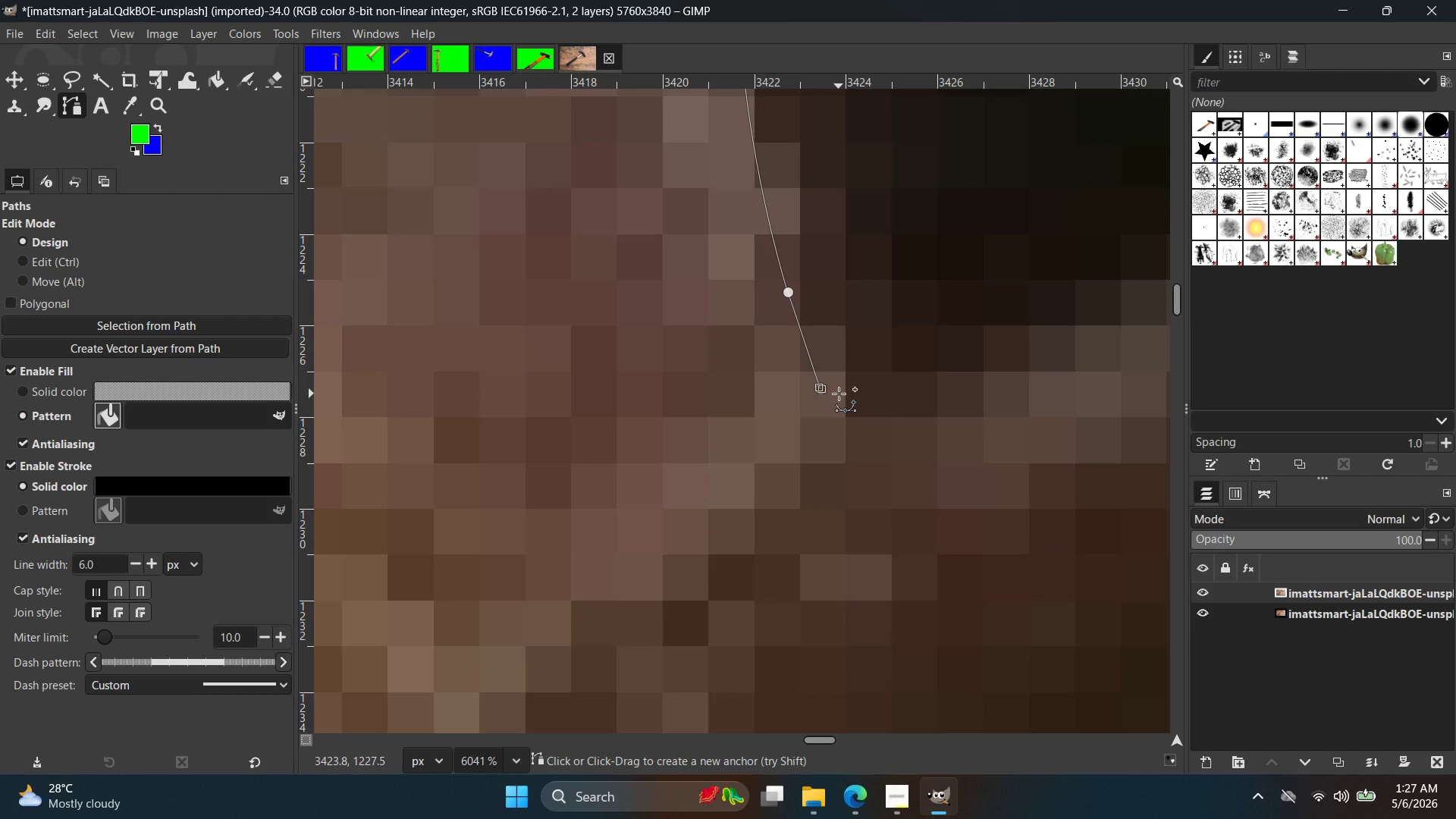 
hold_key(key=ControlLeft, duration=0.56)
 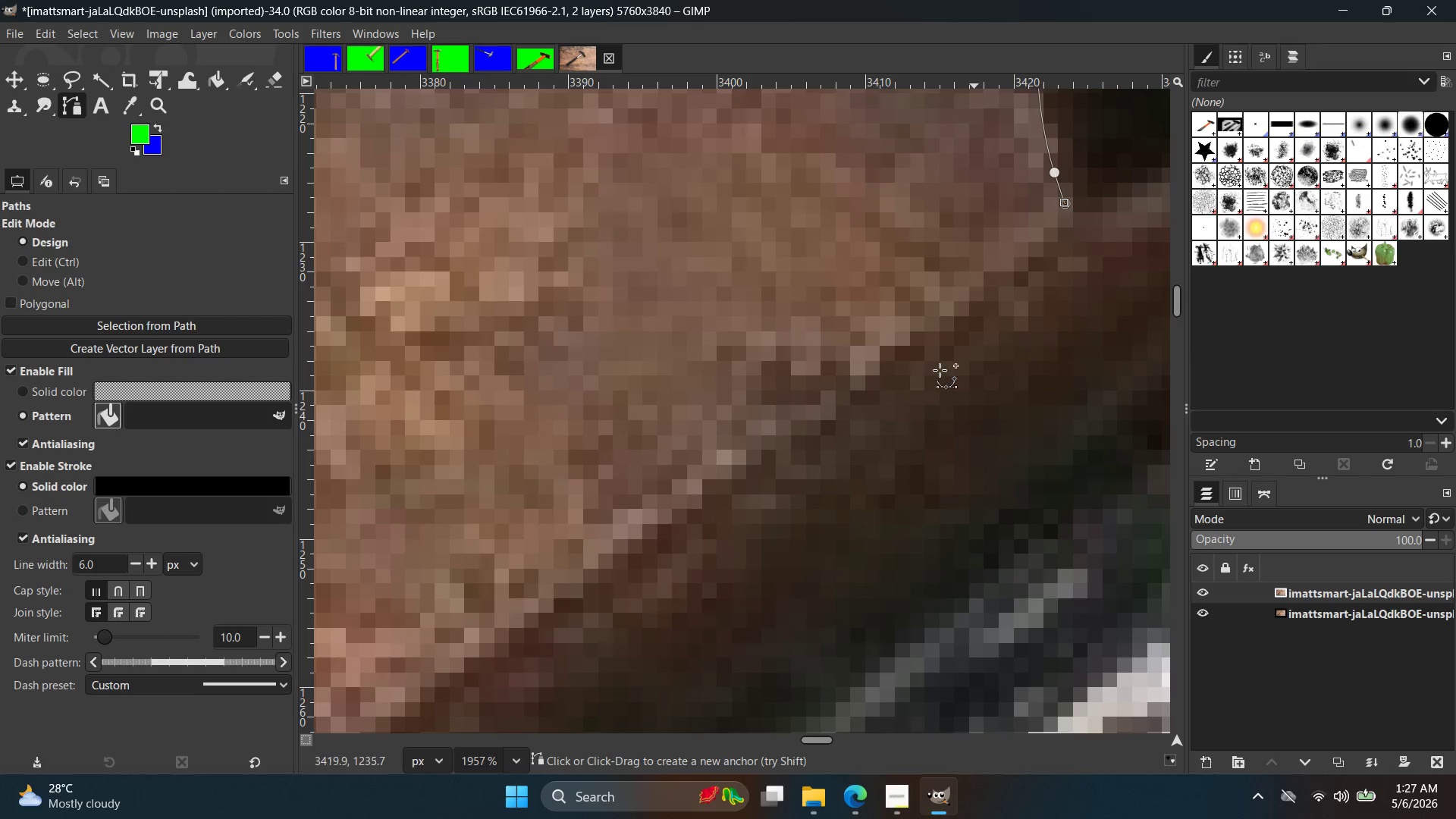 
hold_key(key=Space, duration=0.36)
 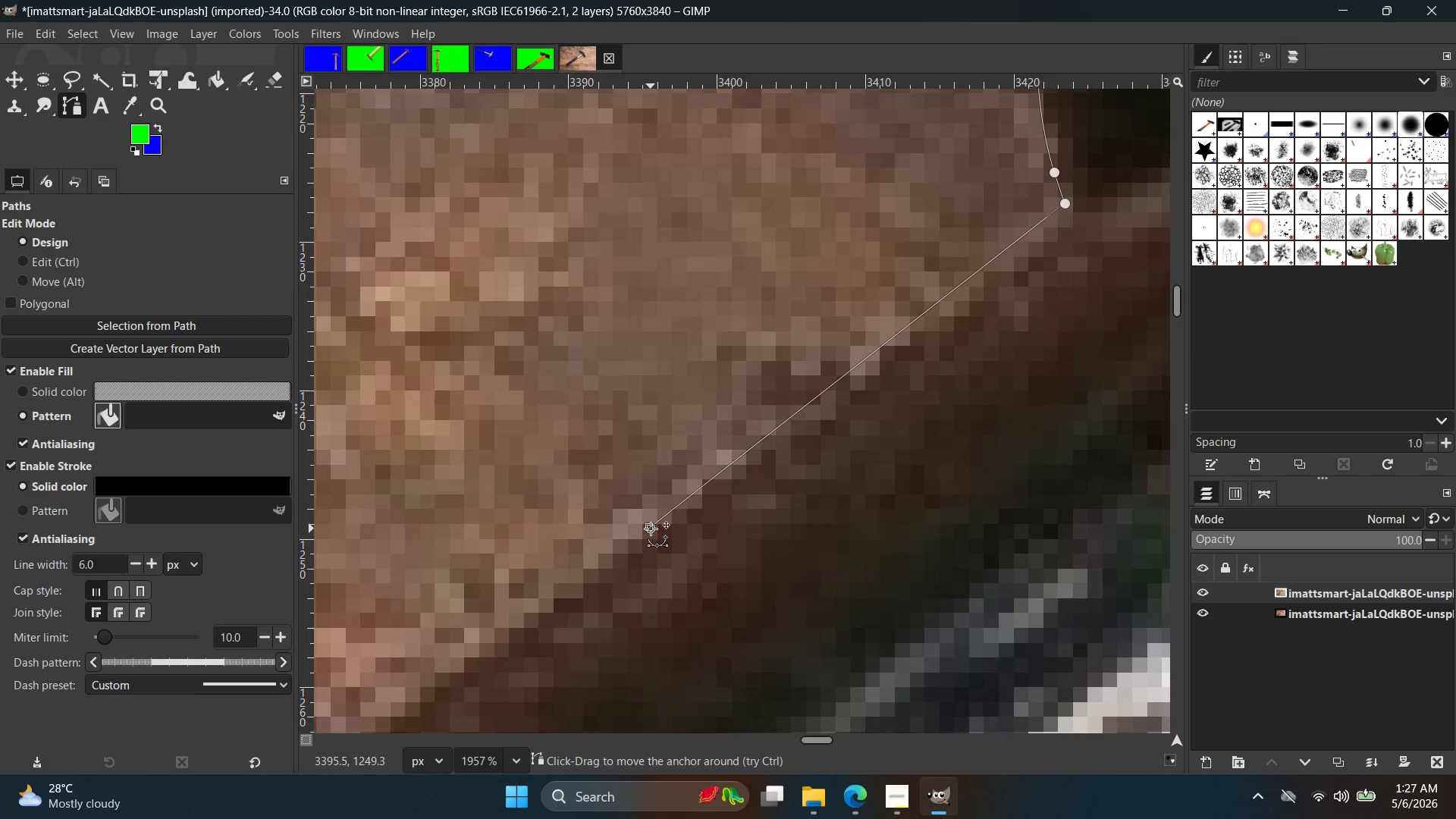 
scroll: coordinate [841, 469], scroll_direction: down, amount: 12.0
 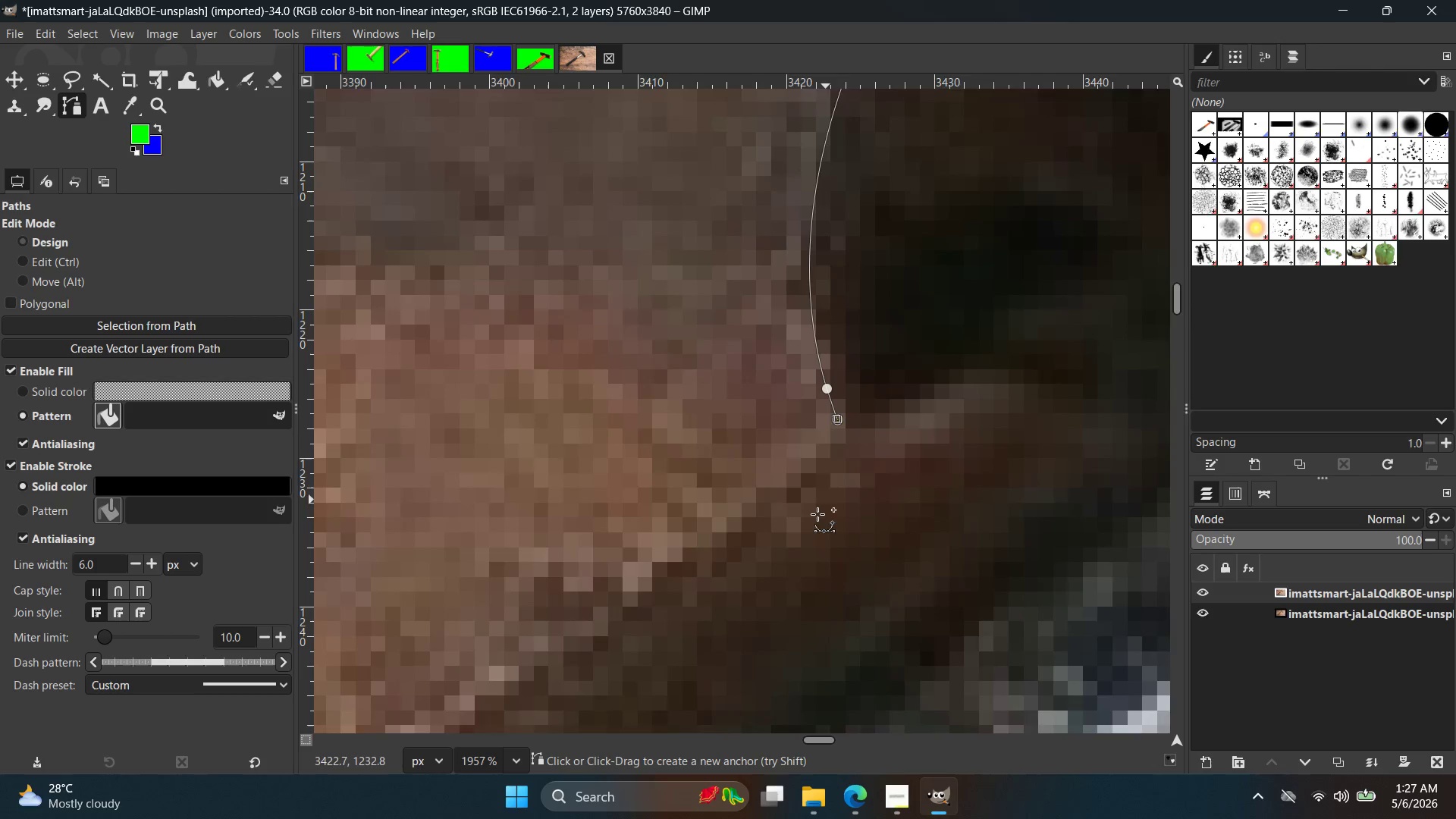 
key(Control+ControlLeft)
 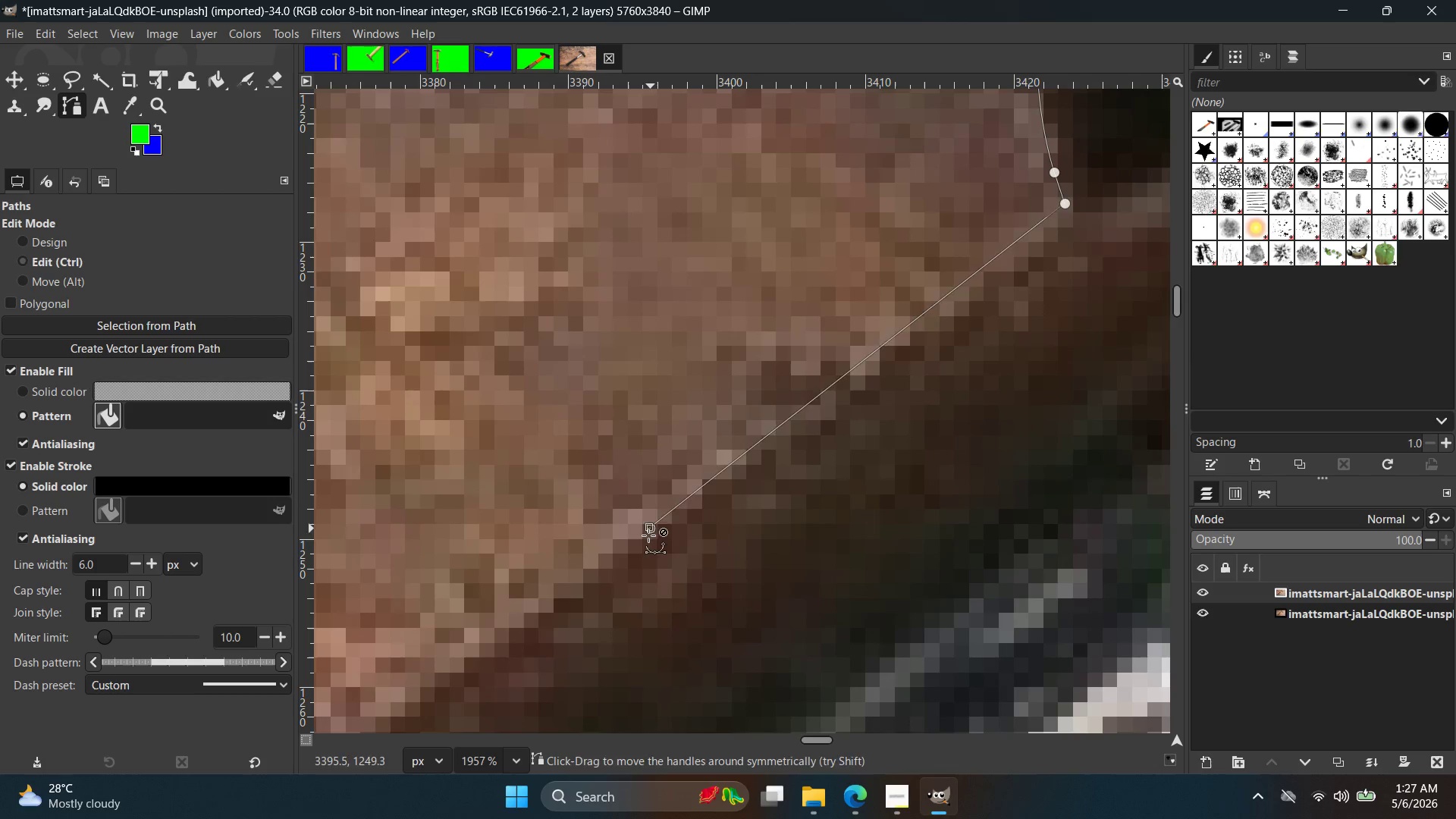 
key(Control+Z)
 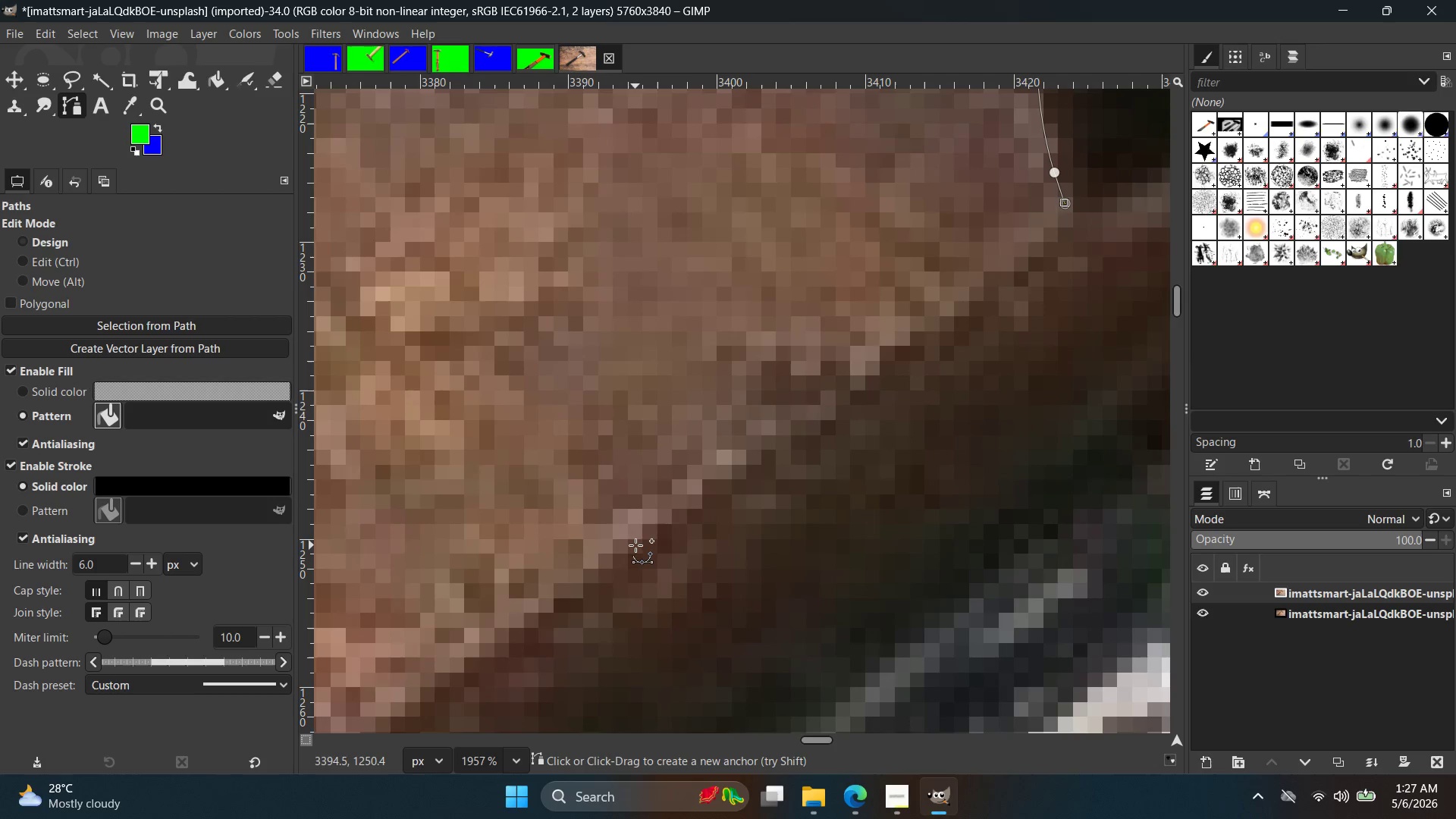 
left_click([635, 545])
 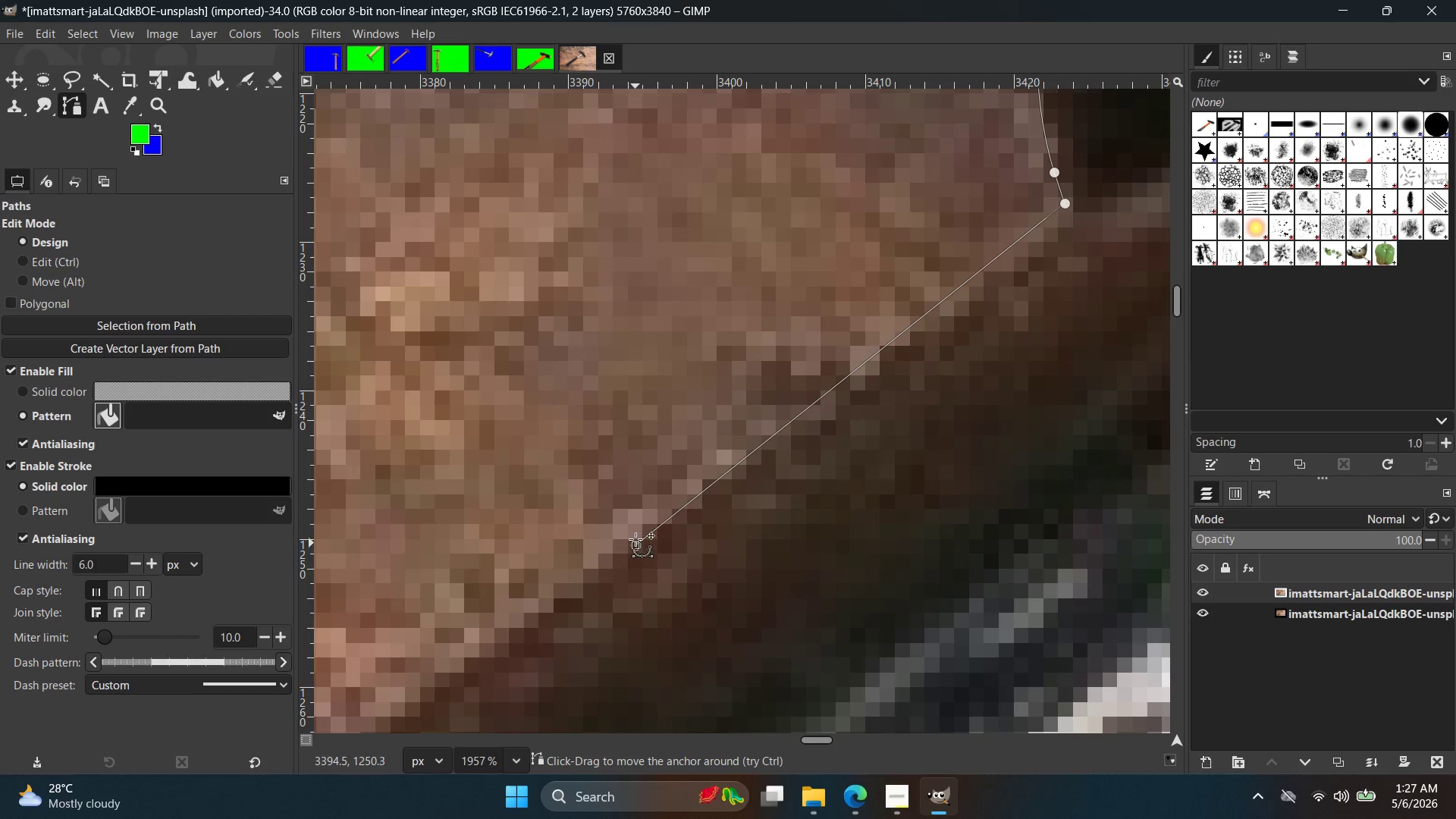 
hold_key(key=ControlLeft, duration=0.59)
 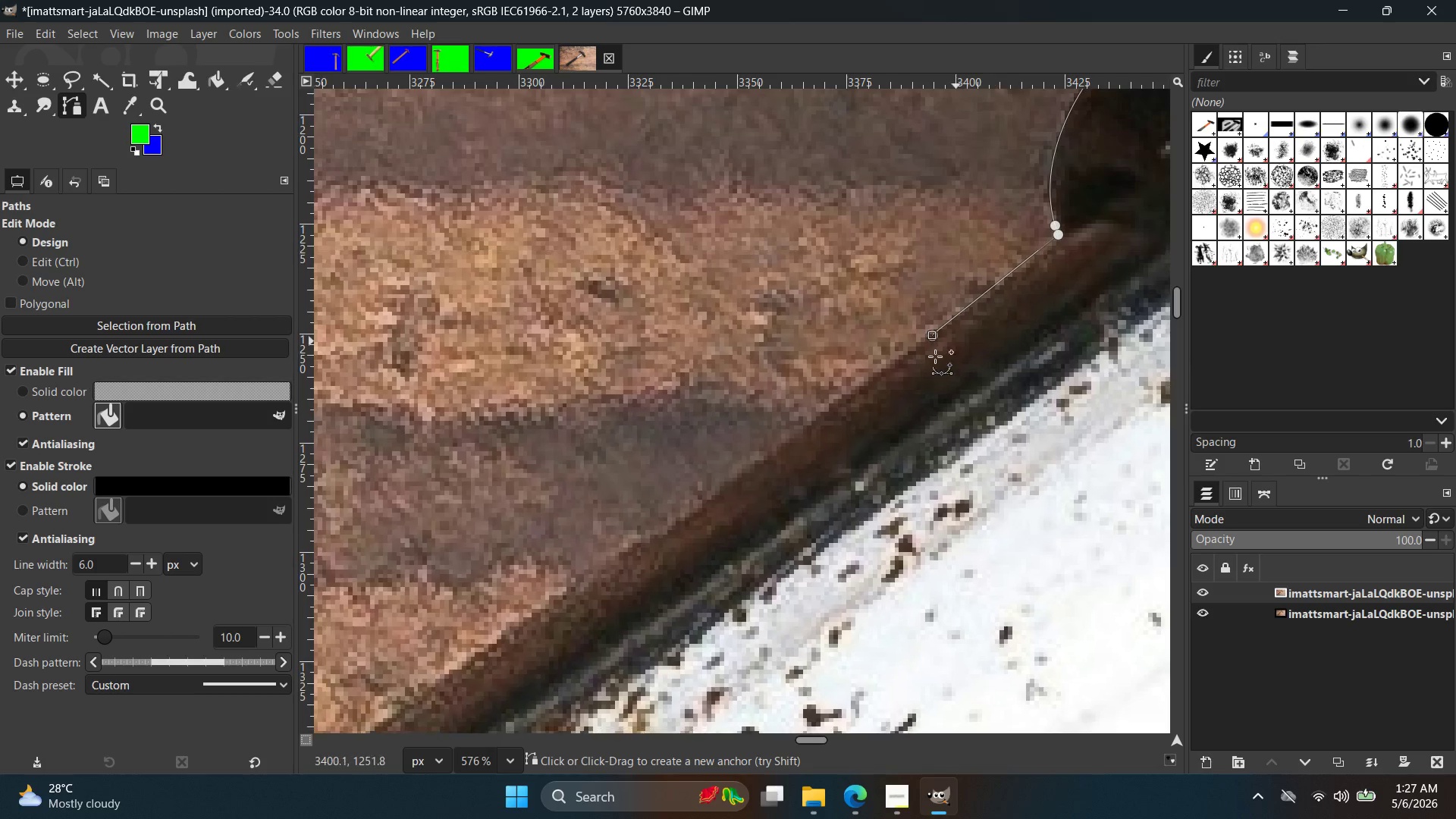 
hold_key(key=Space, duration=0.36)
 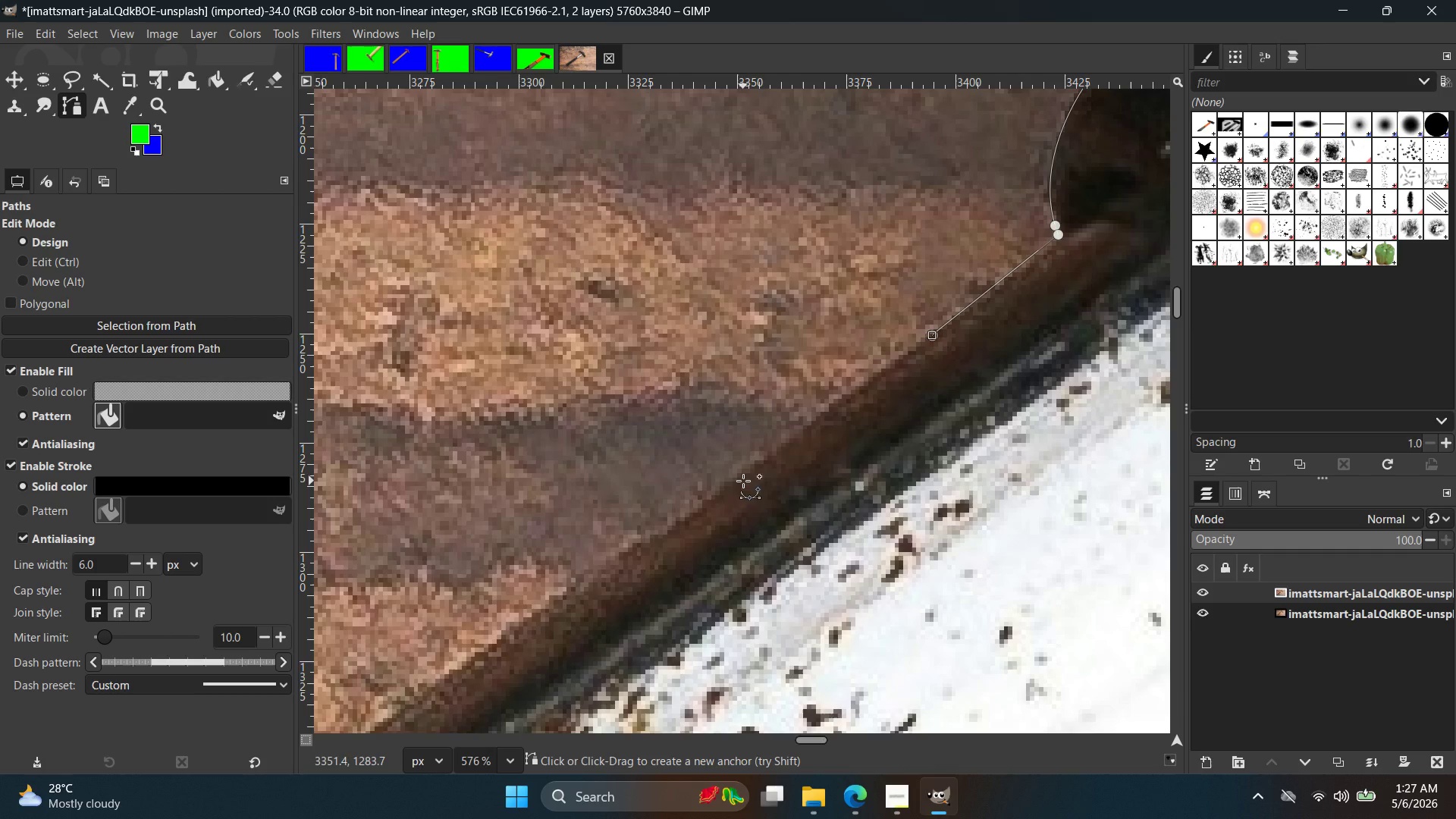 
scroll: coordinate [708, 519], scroll_direction: down, amount: 13.0
 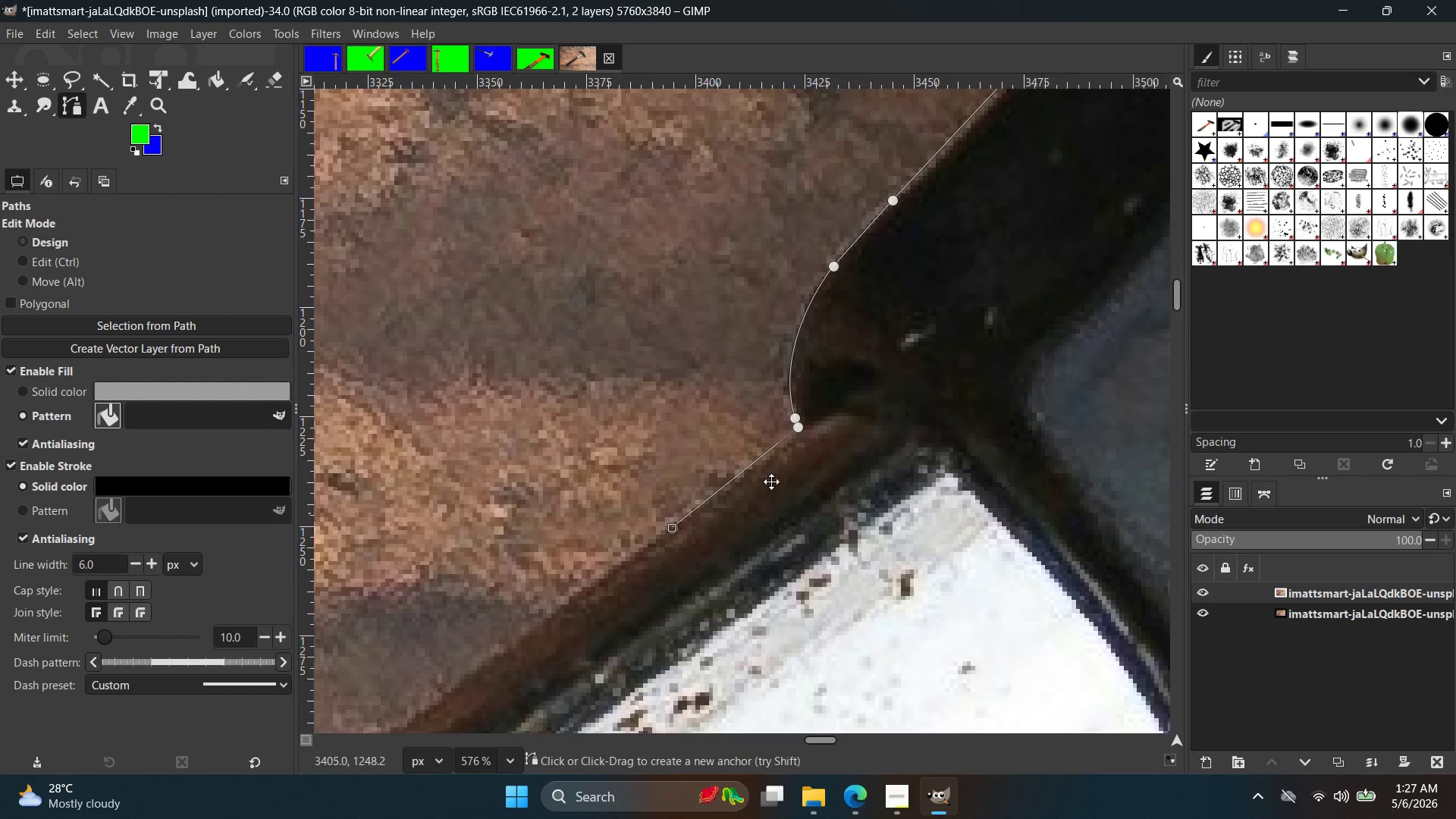 
left_click([729, 476])
 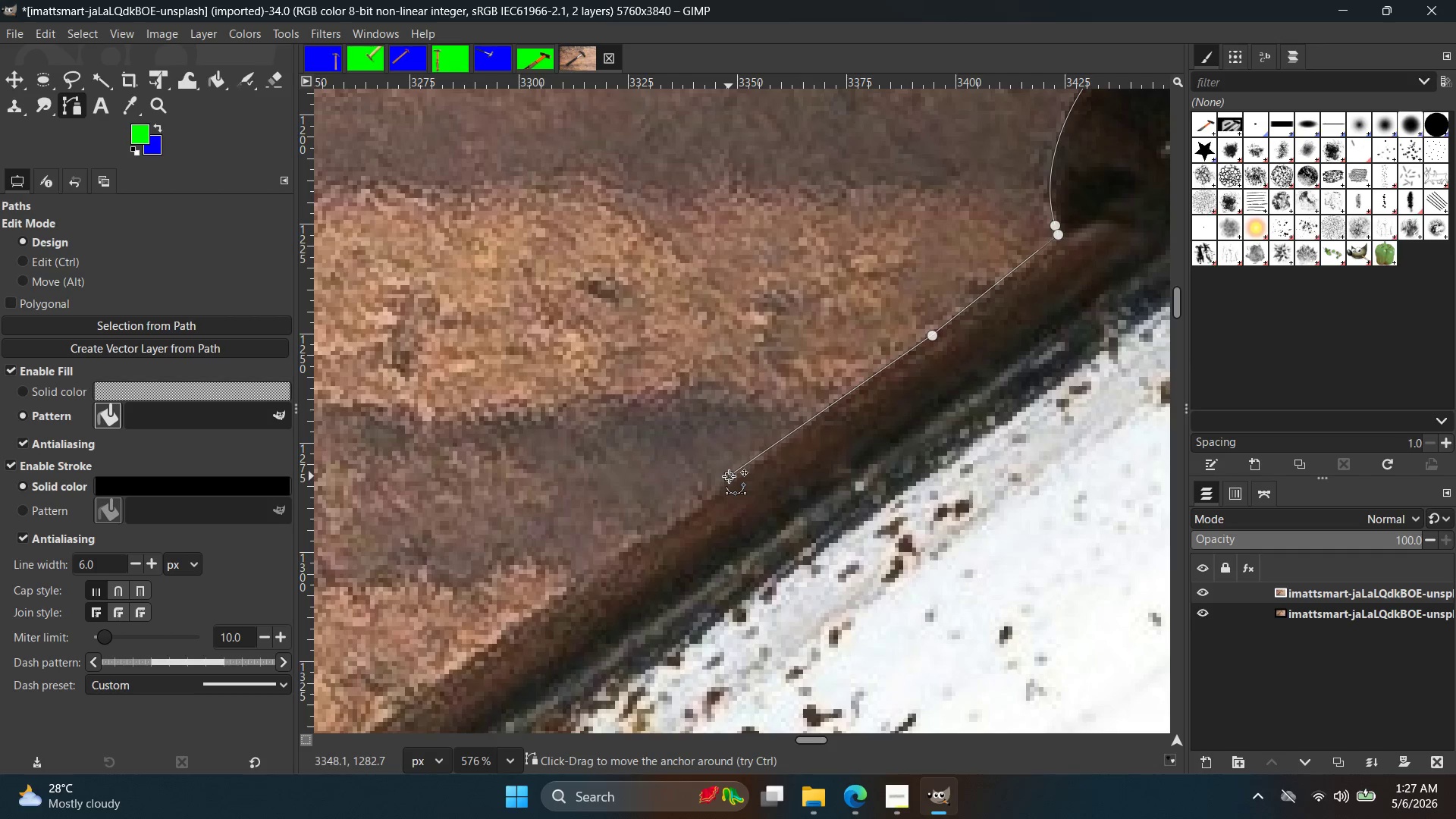 
key(Control+ControlLeft)
 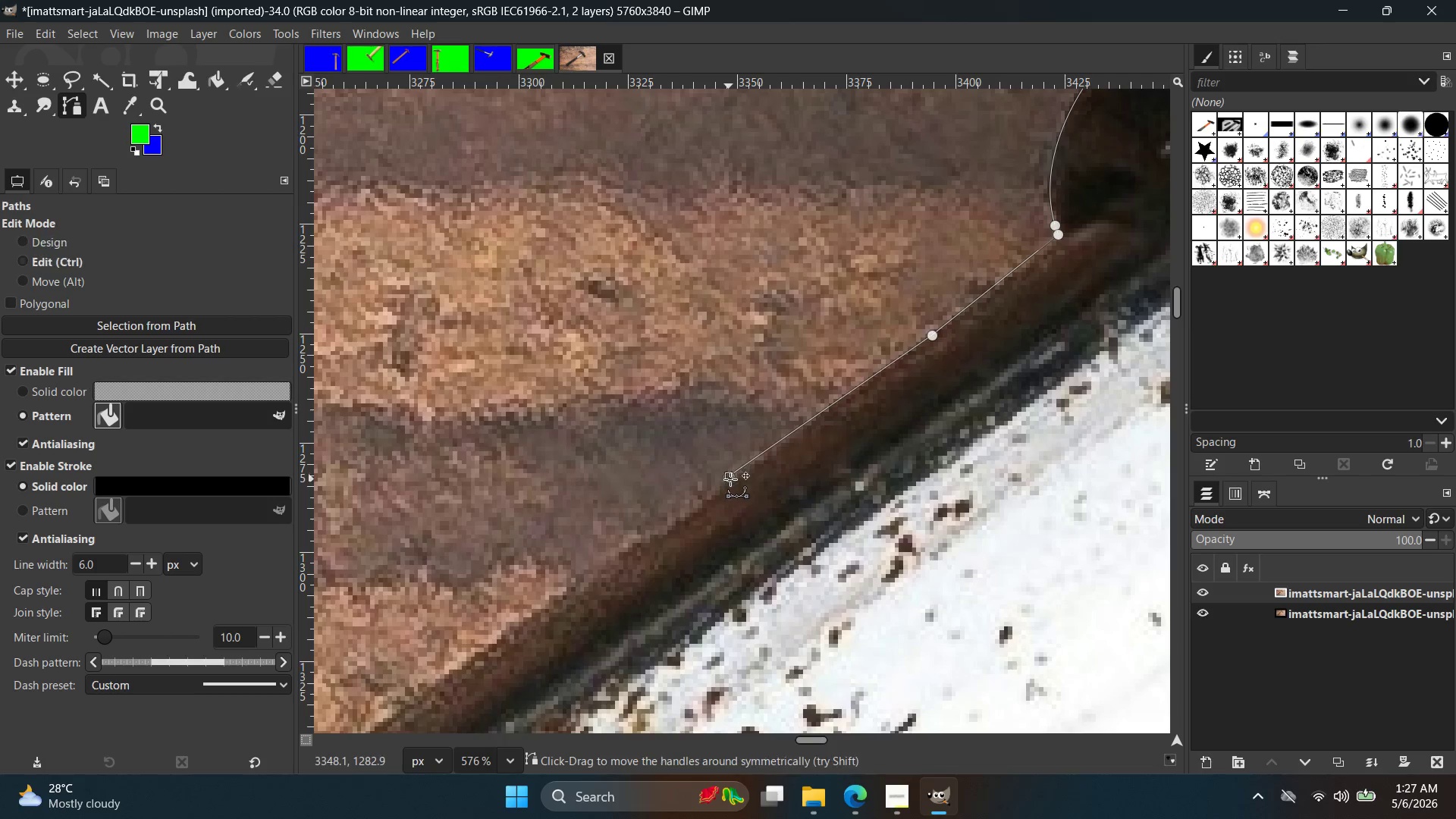 
key(Control+Z)
 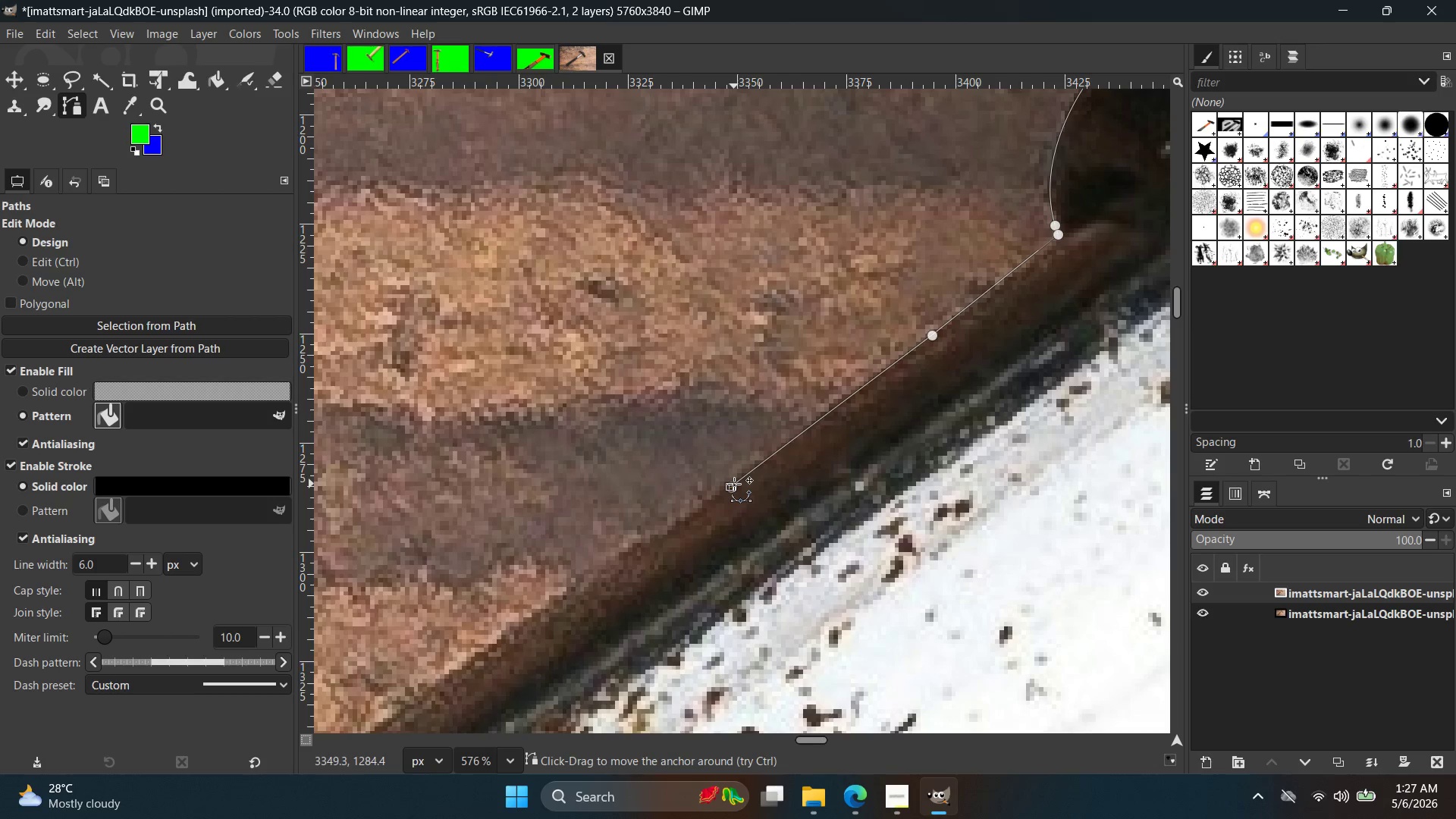 
key(Space)
 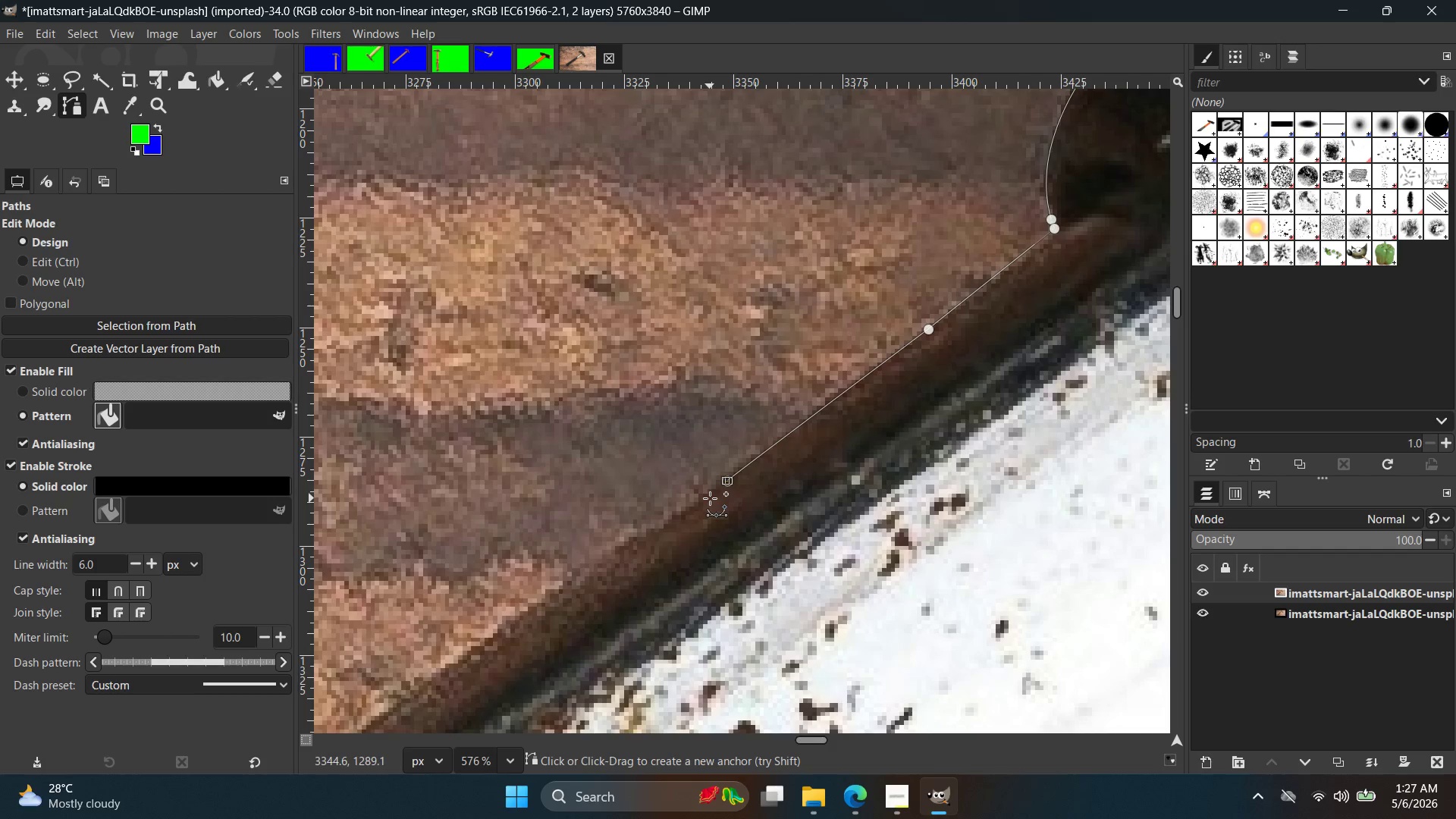 
wait(29.64)
 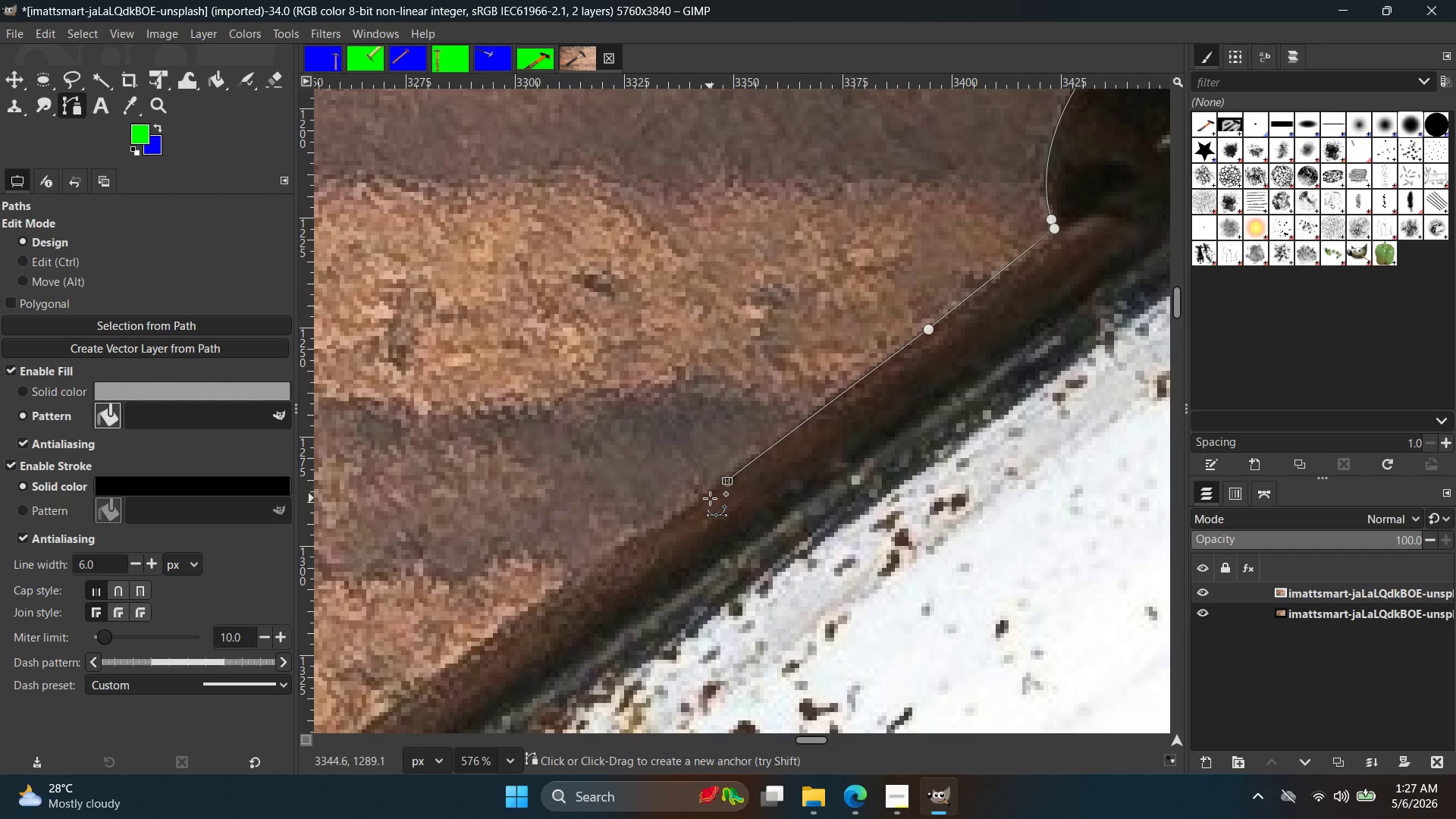 
hold_key(key=Space, duration=0.36)
 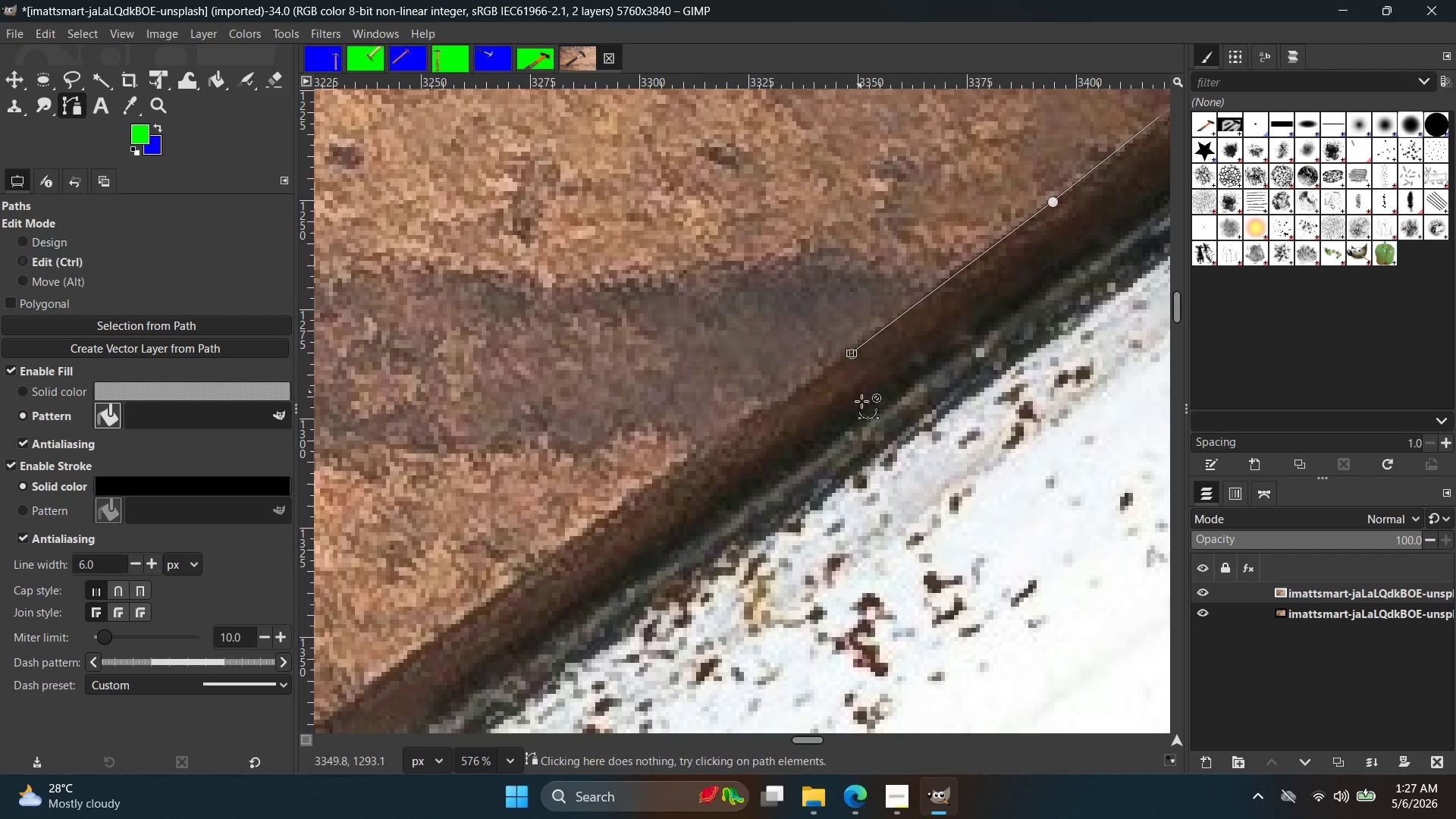 
hold_key(key=ControlLeft, duration=0.56)
 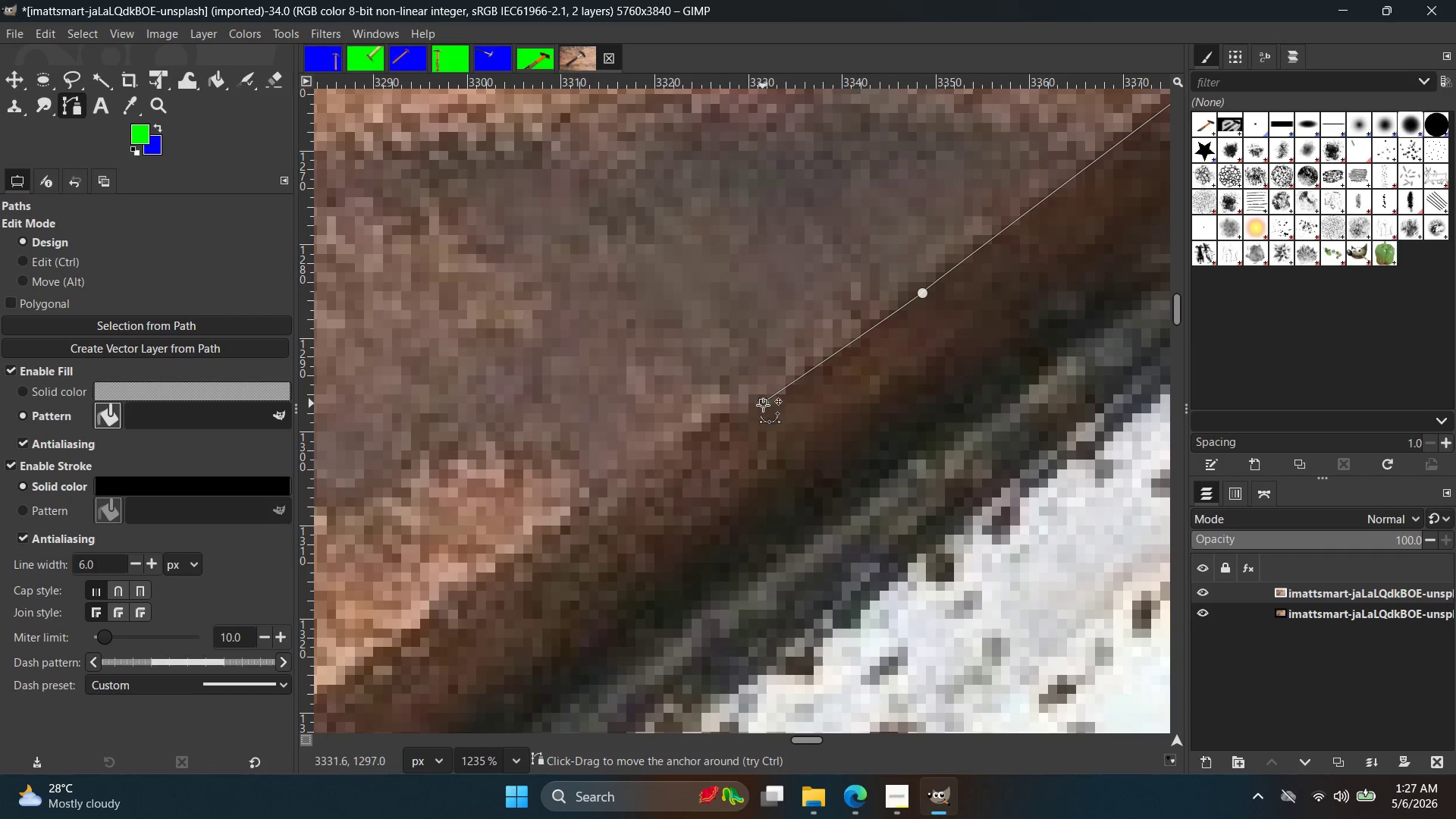 
left_click([763, 403])
 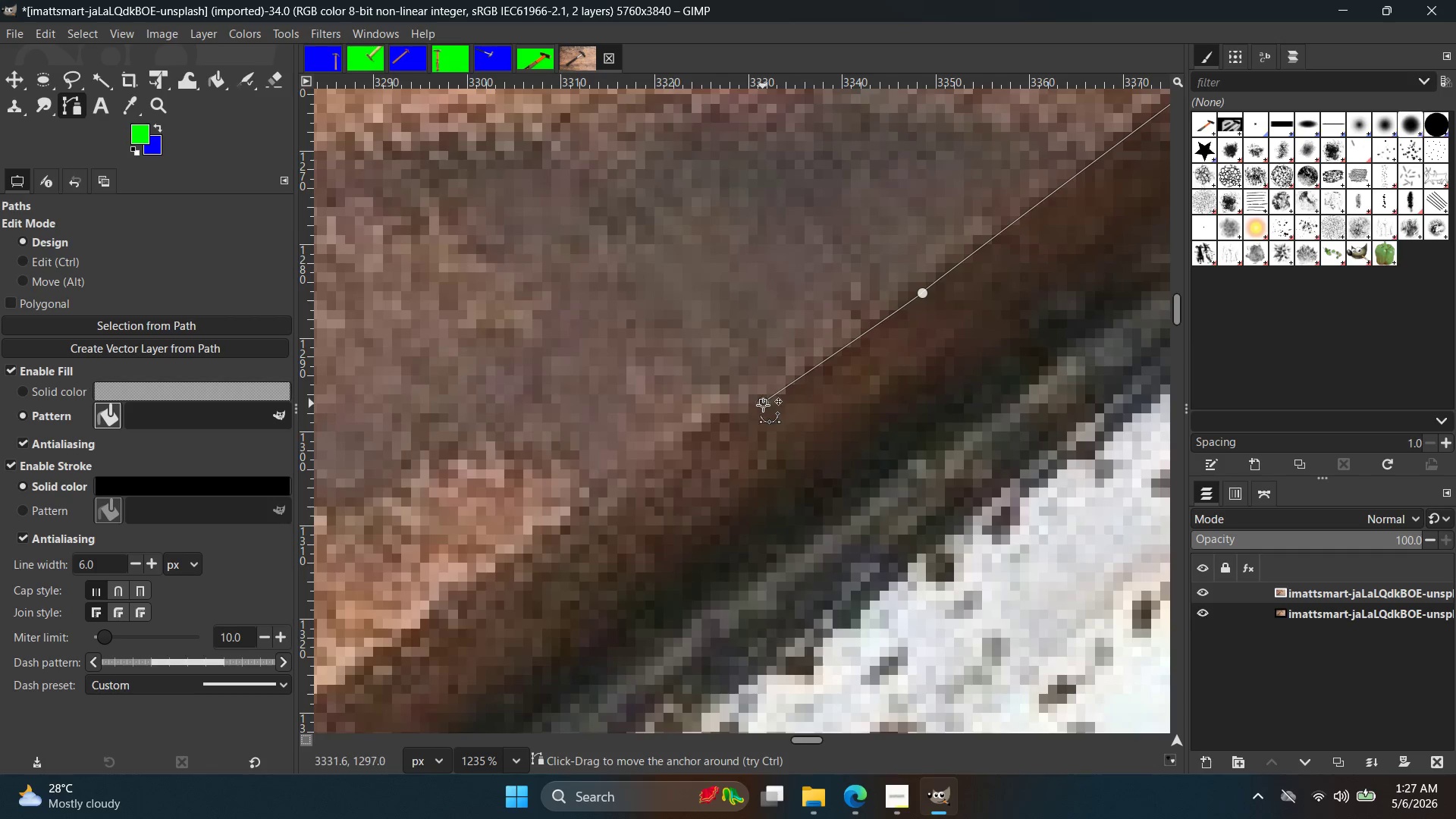 
scroll: coordinate [785, 416], scroll_direction: up, amount: 8.0
 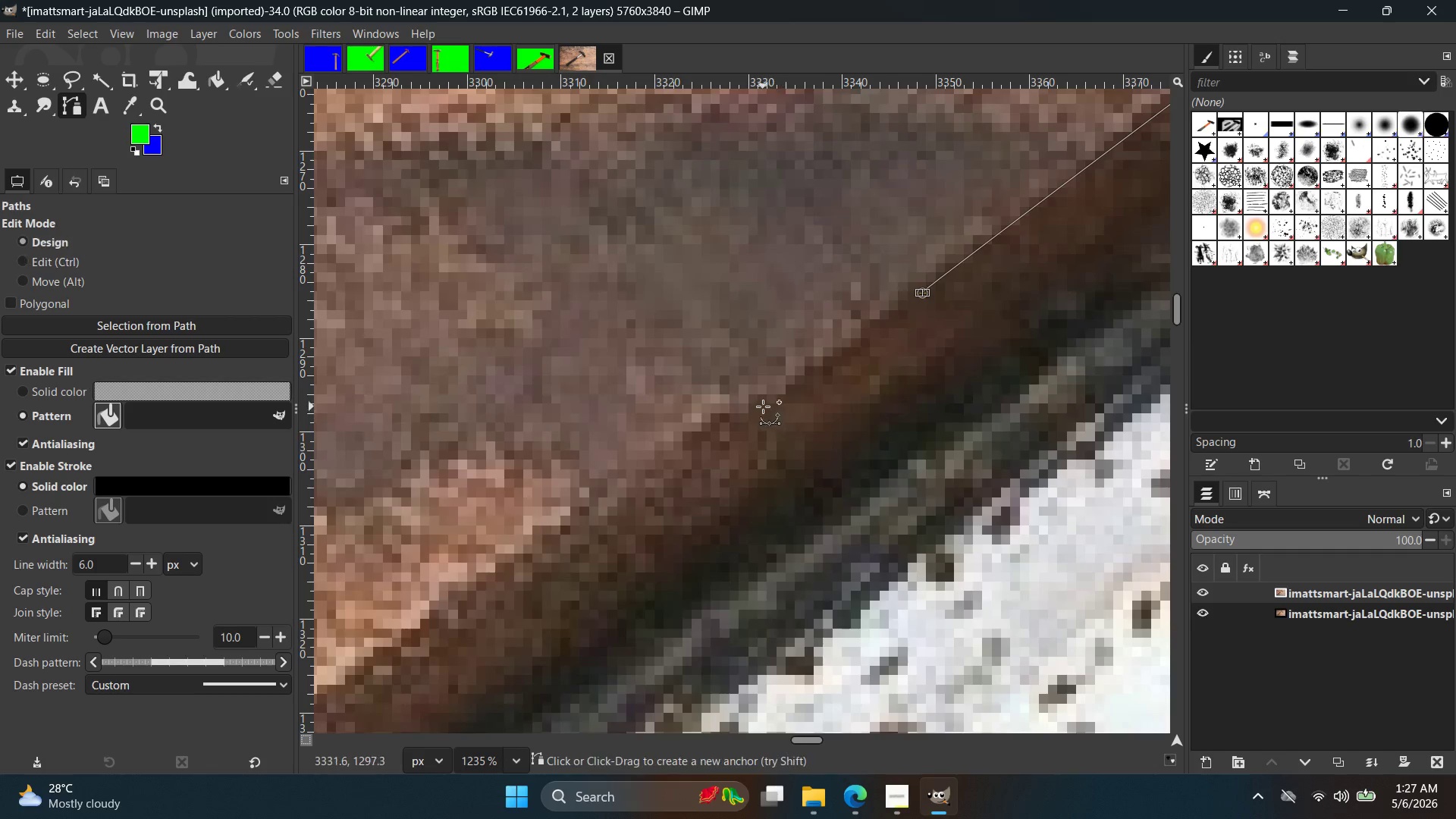 
hold_key(key=Space, duration=0.41)
 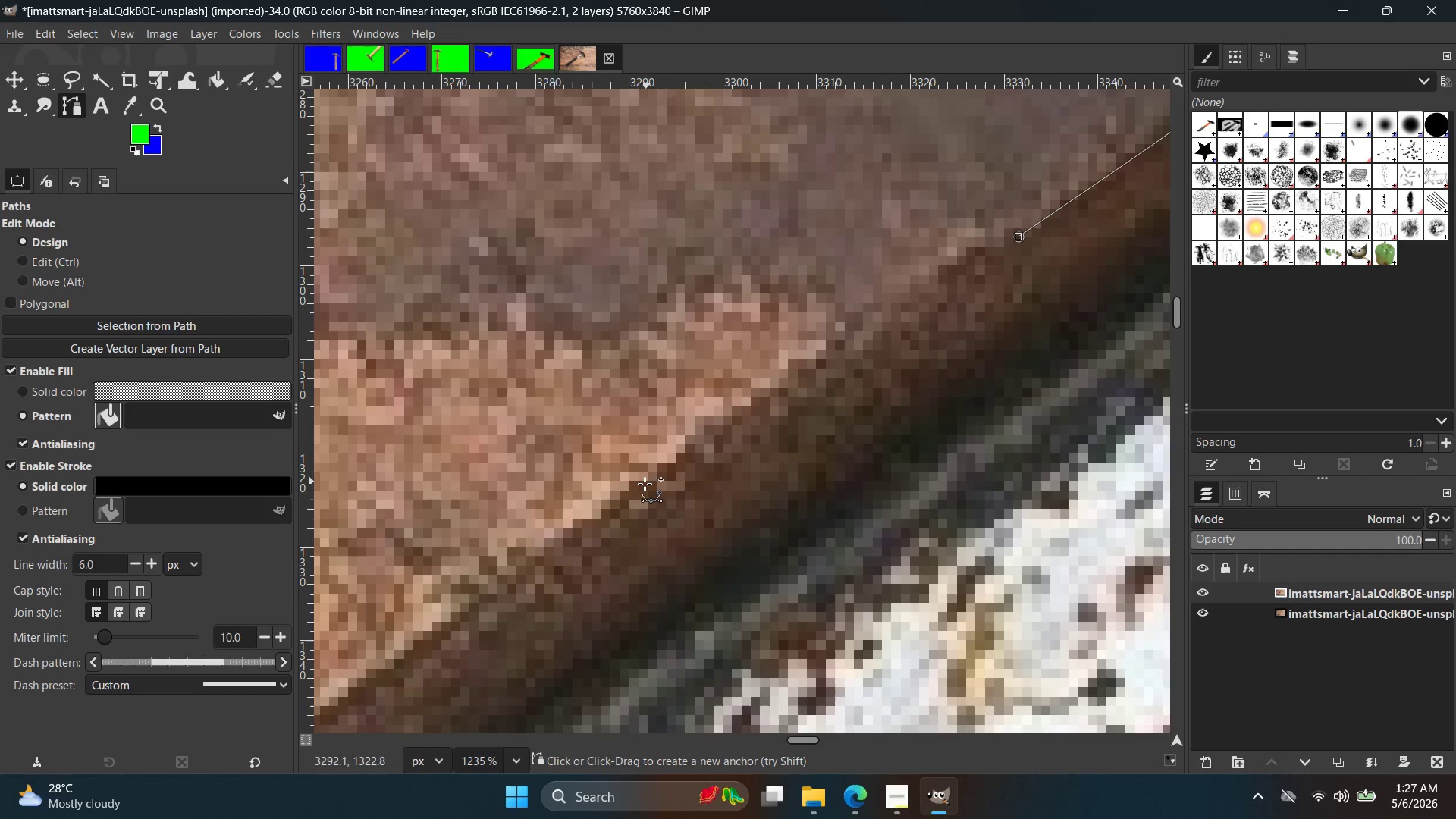 
left_click([644, 485])
 